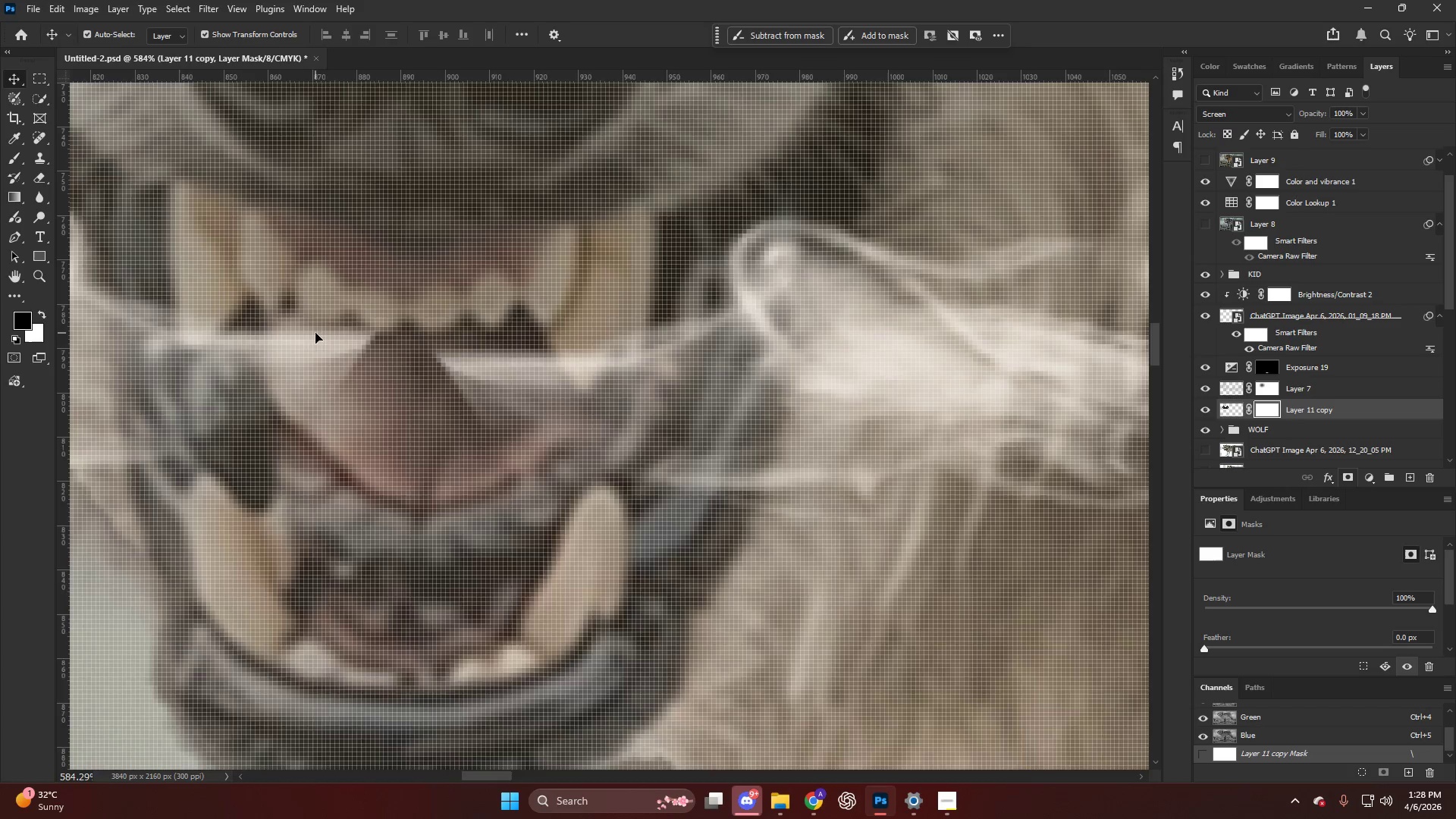 
hold_key(key=AltLeft, duration=0.55)
 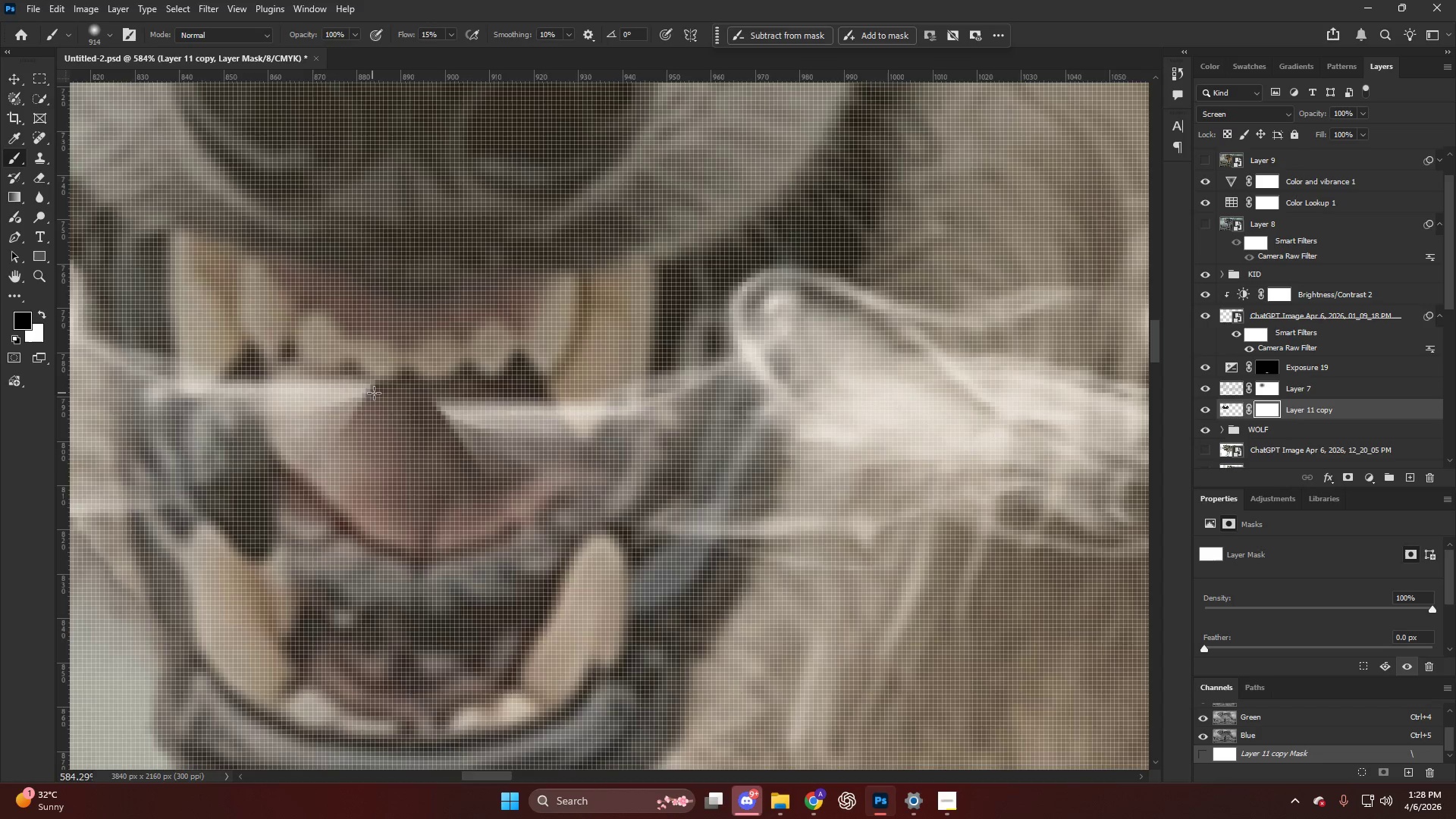 
hold_key(key=AltLeft, duration=2.67)
 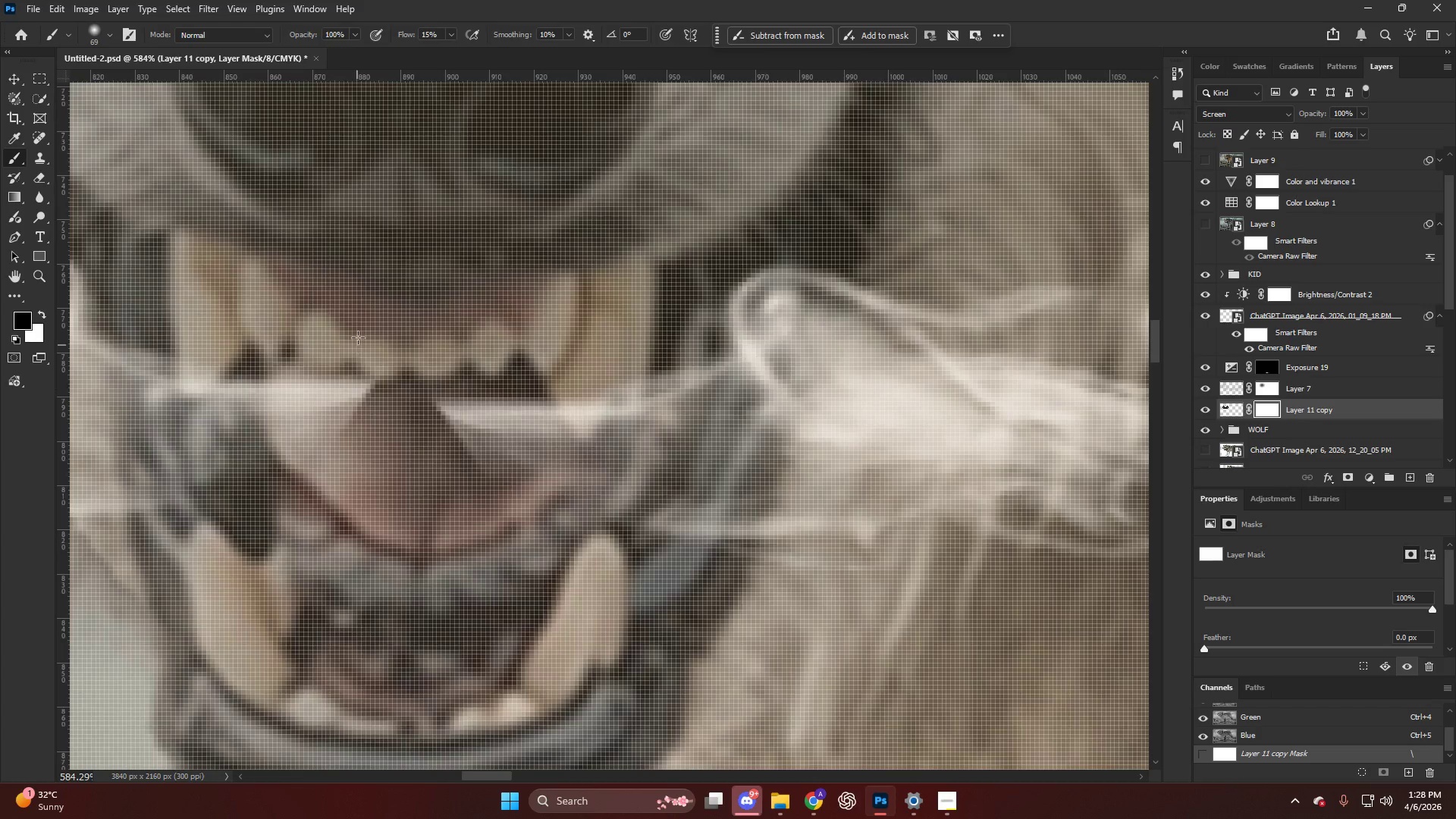 
left_click_drag(start_coordinate=[358, 339], to_coordinate=[431, 460])
 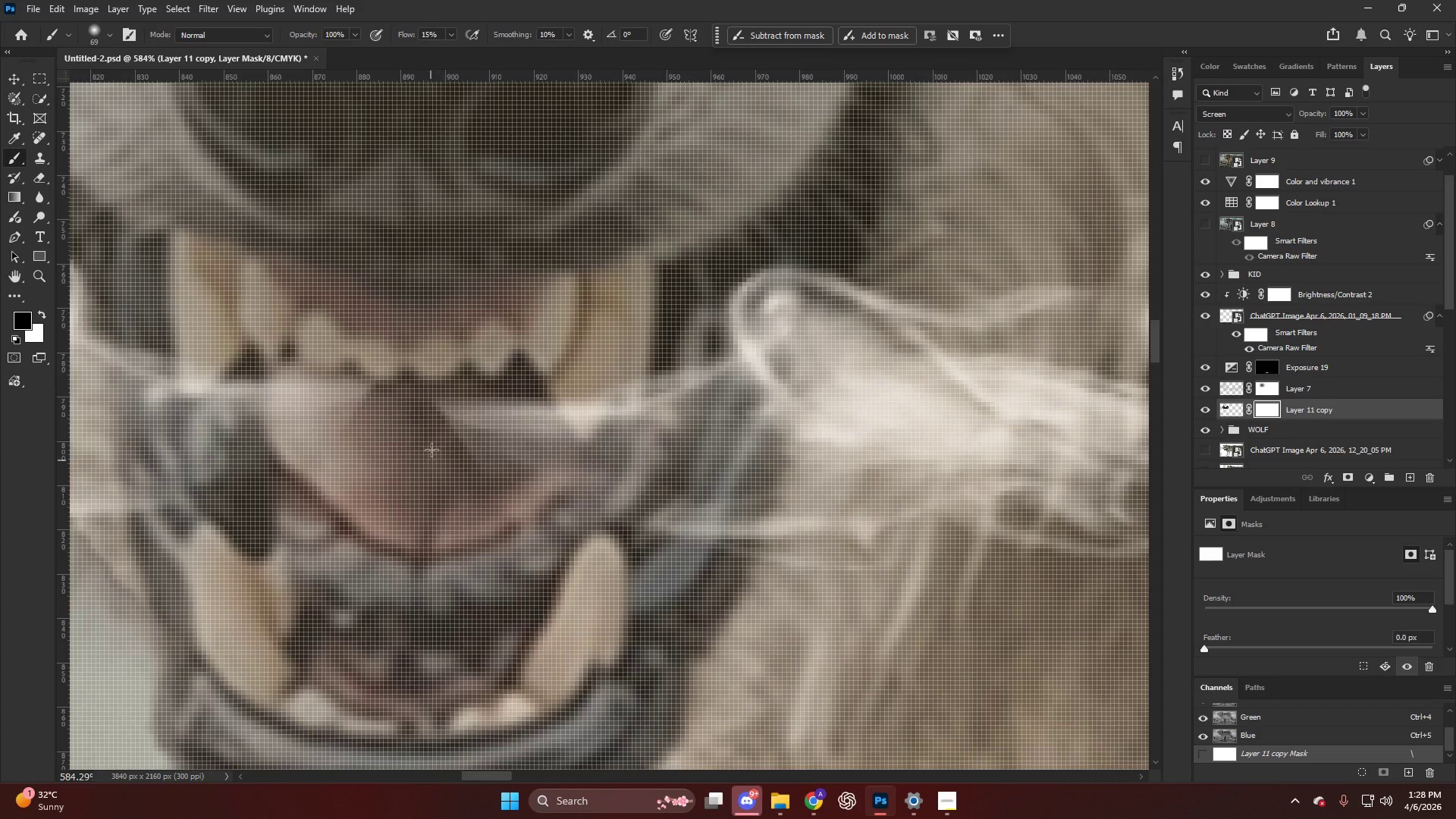 
key(CapsLock)
 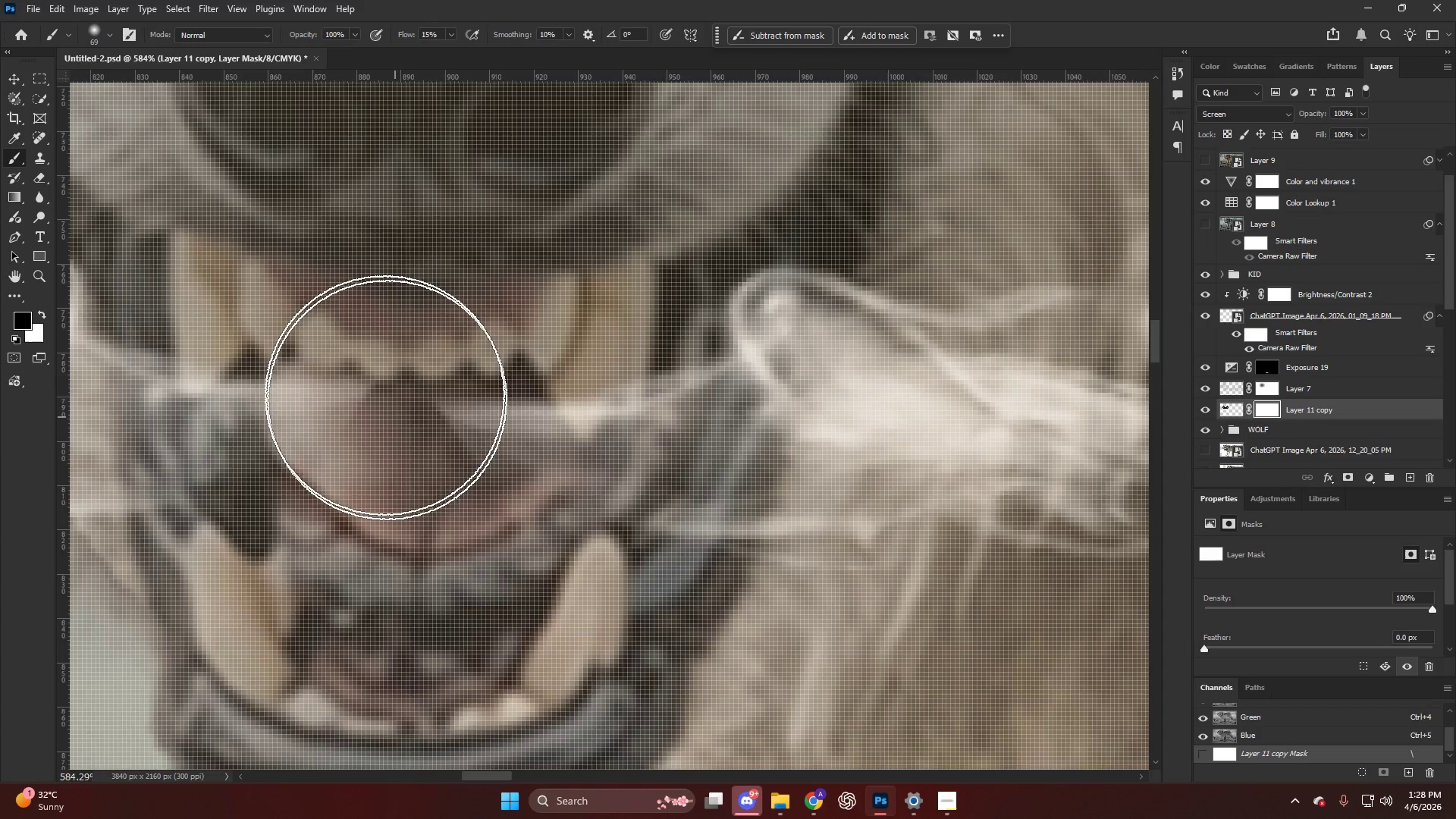 
left_click_drag(start_coordinate=[380, 377], to_coordinate=[389, 531])
 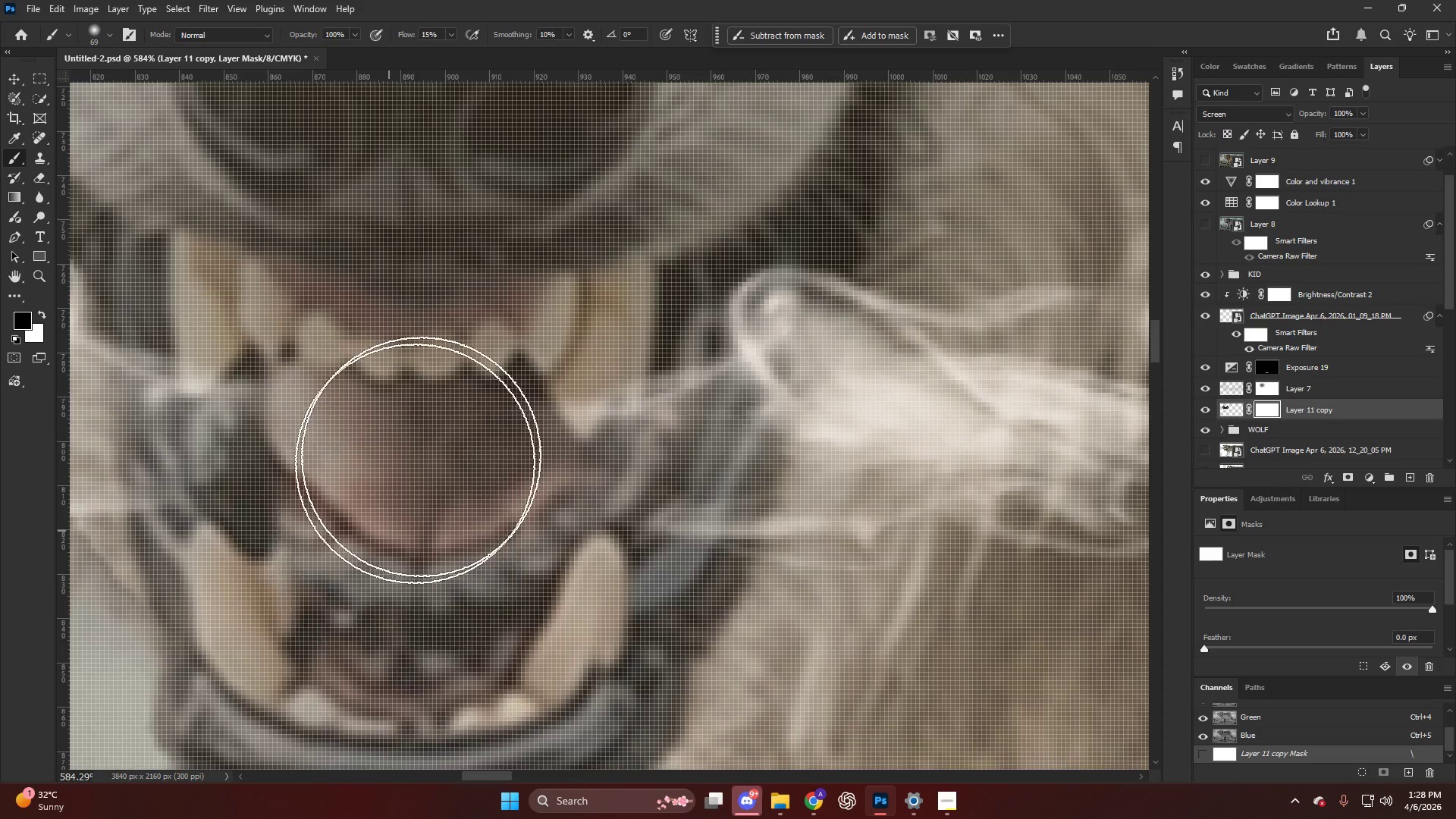 
hold_key(key=AltLeft, duration=1.45)
scroll: coordinate [632, 385], scroll_direction: down, amount: 36.0
 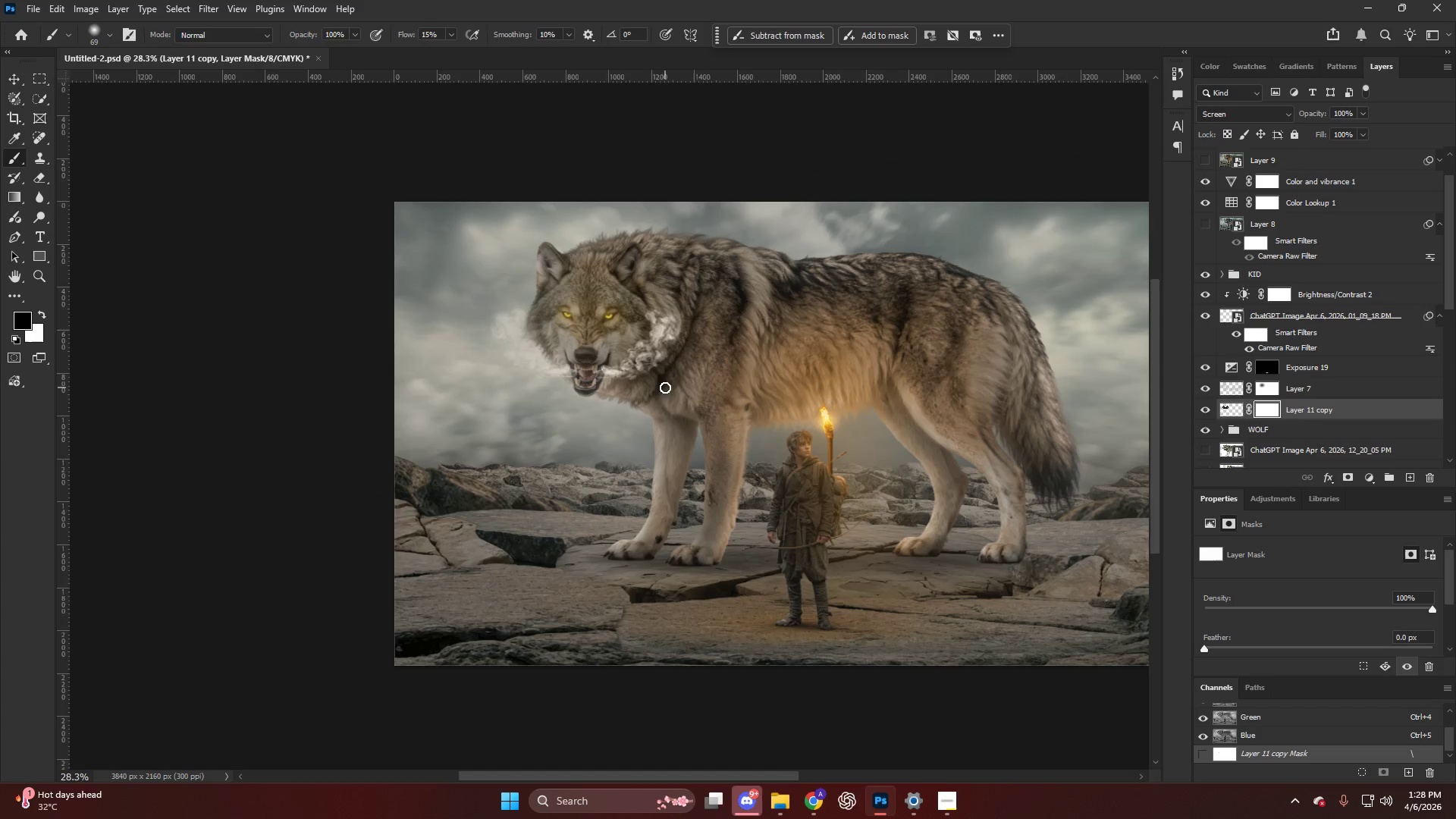 
hold_key(key=AltLeft, duration=0.45)
scroll: coordinate [626, 349], scroll_direction: up, amount: 9.0
 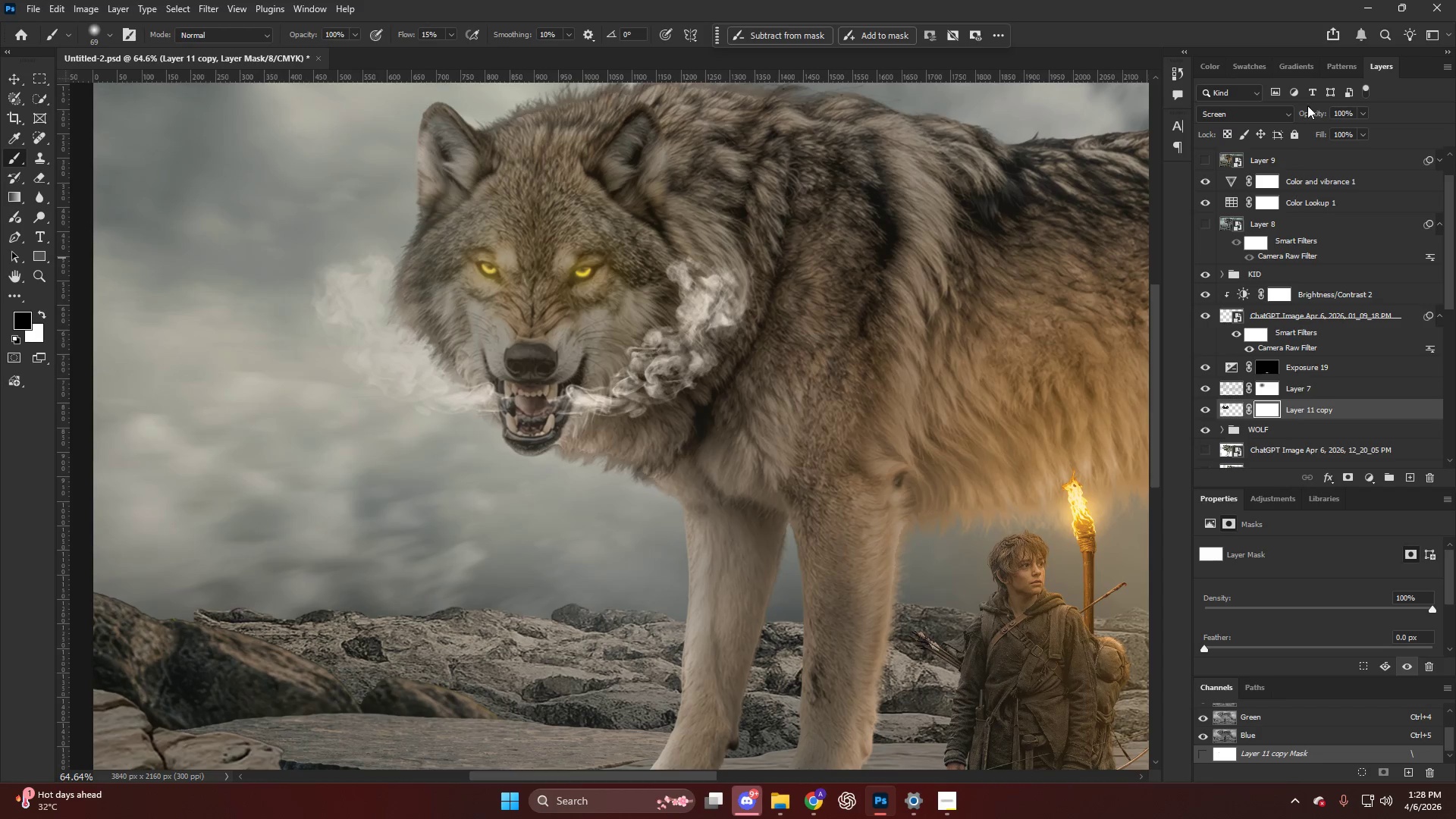 
left_click_drag(start_coordinate=[1304, 117], to_coordinate=[1294, 115])
 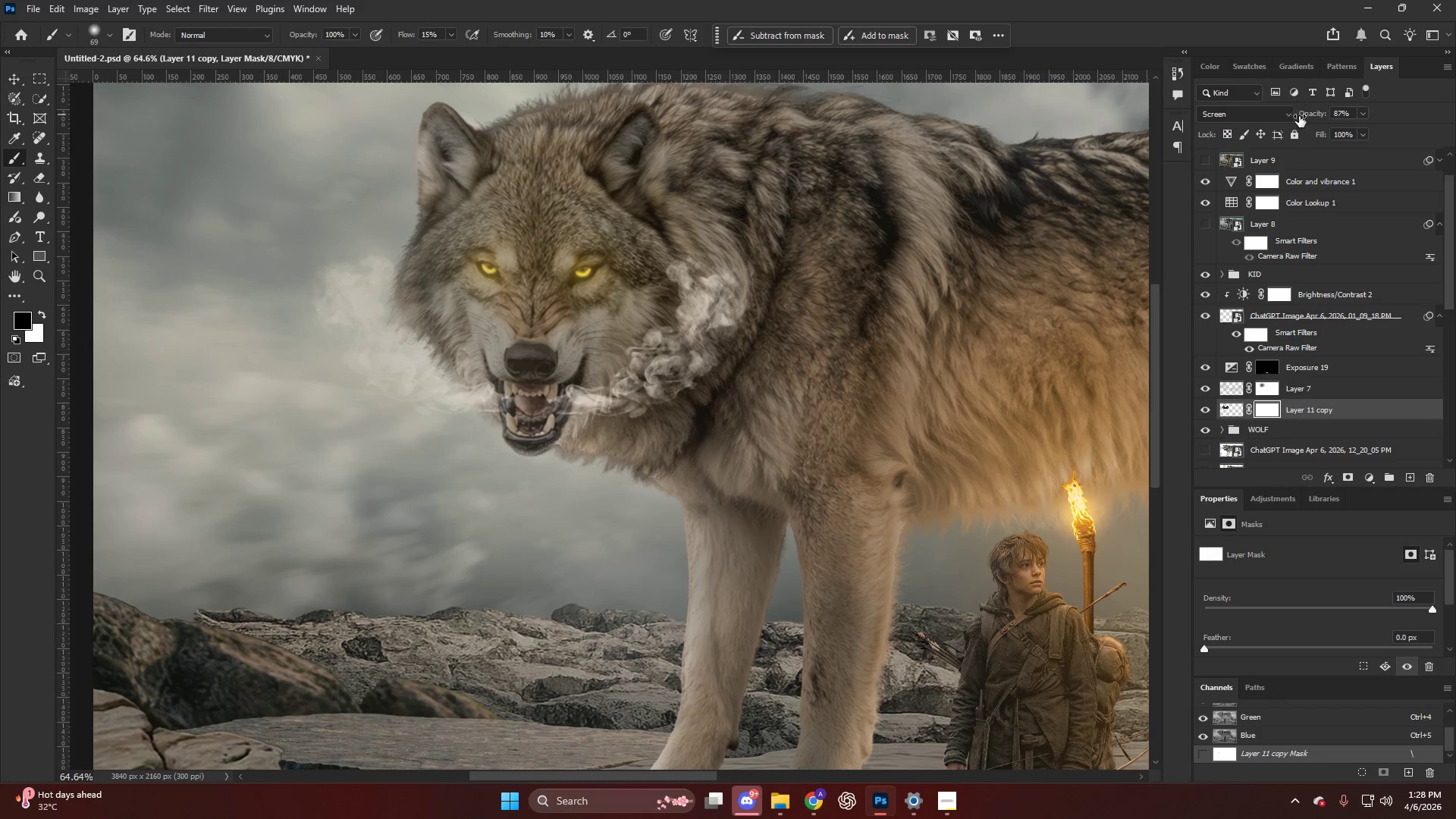 
left_click_drag(start_coordinate=[1311, 116], to_coordinate=[1376, 115])
 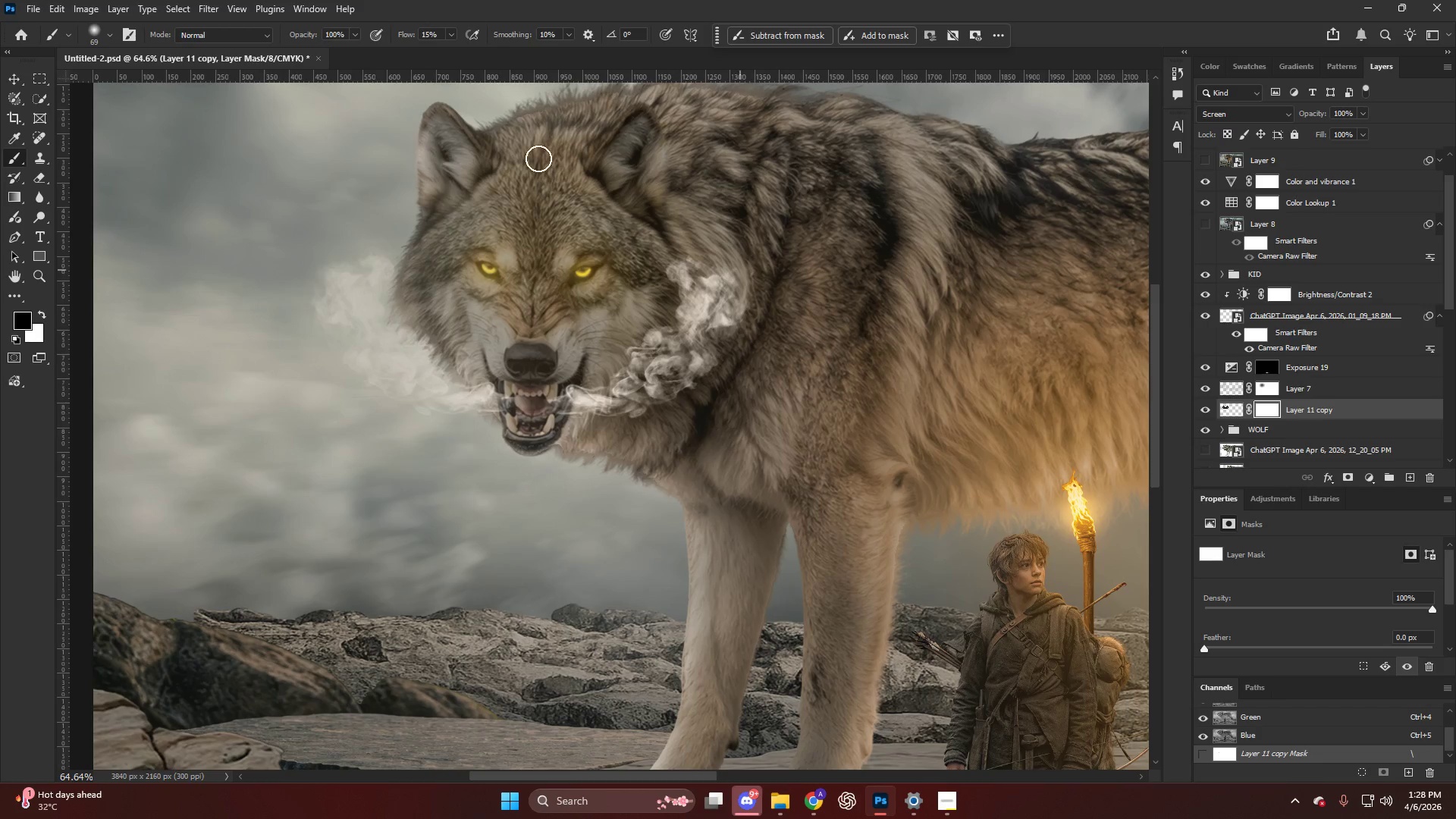 
left_click([237, 9])
 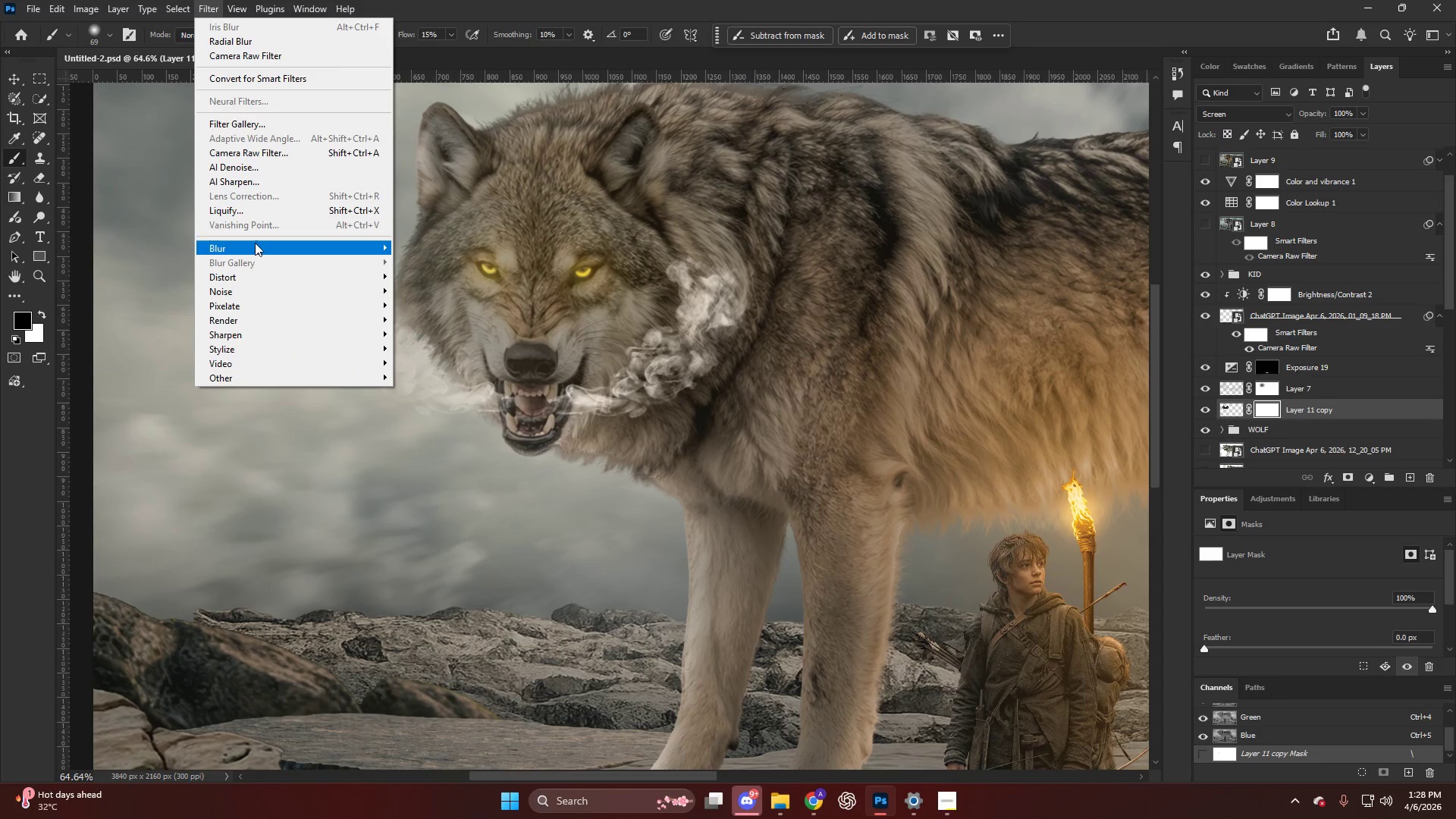 
left_click([246, 248])
 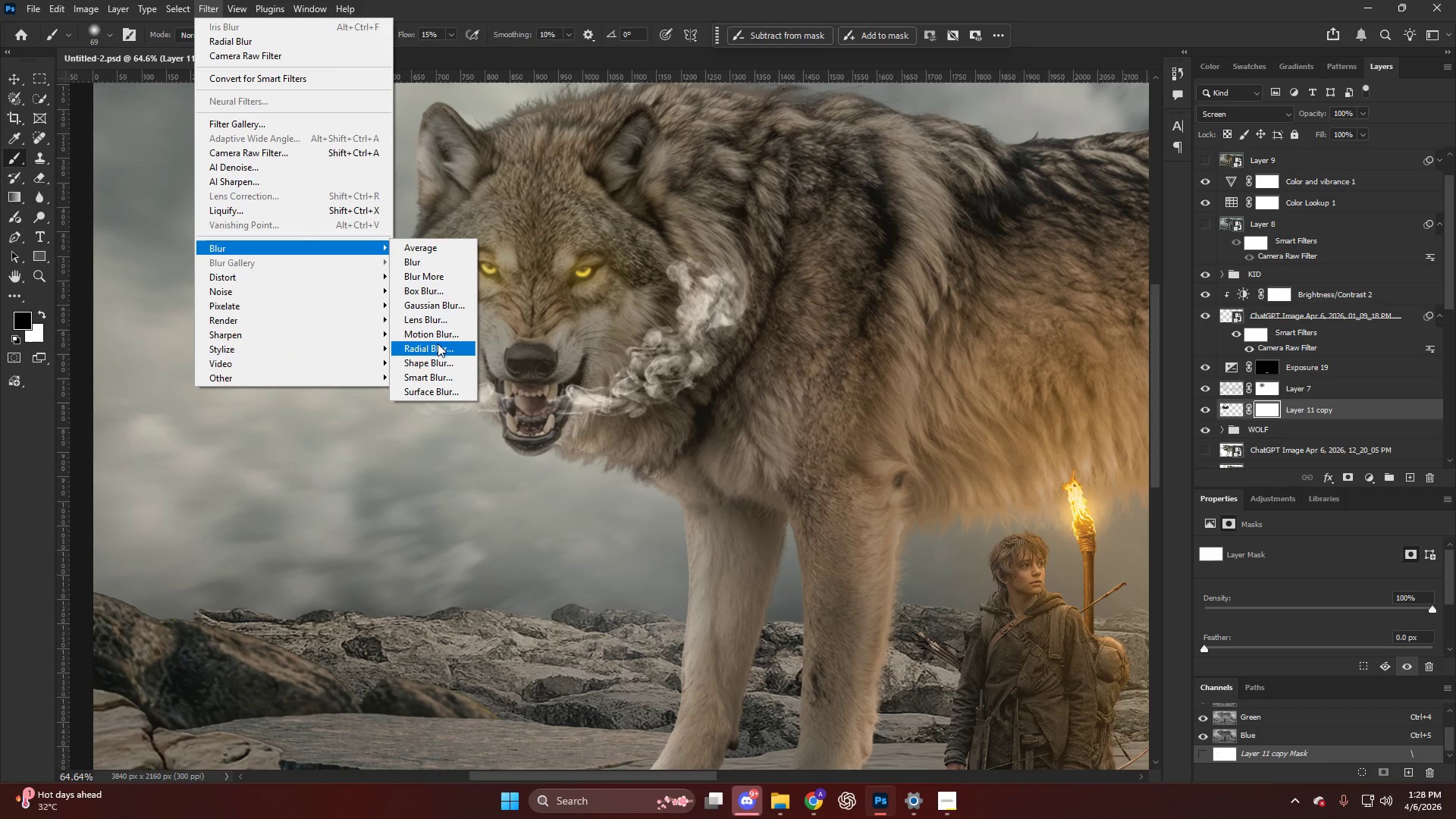 
left_click([436, 331])
 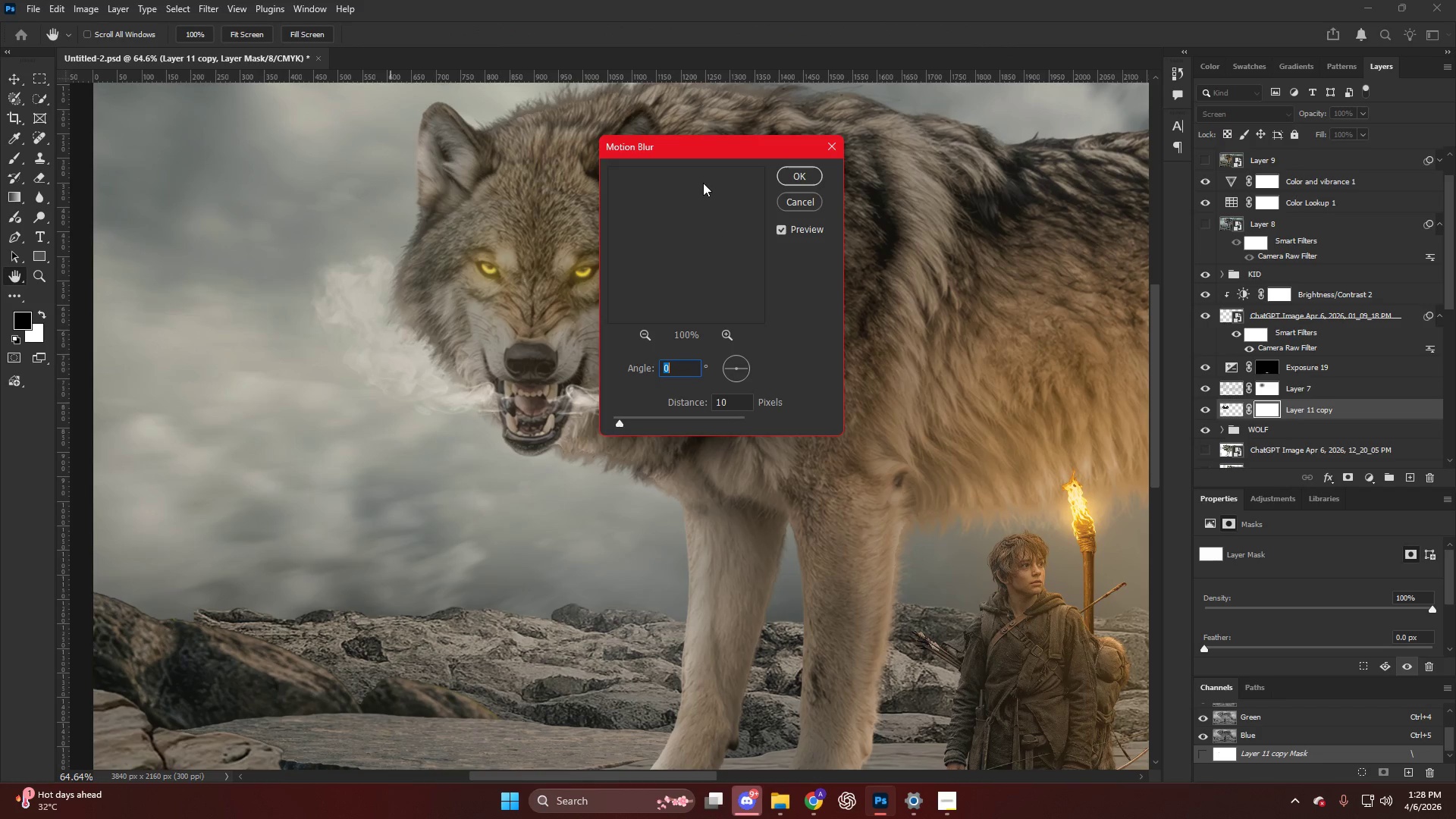 
left_click_drag(start_coordinate=[698, 149], to_coordinate=[881, 154])
 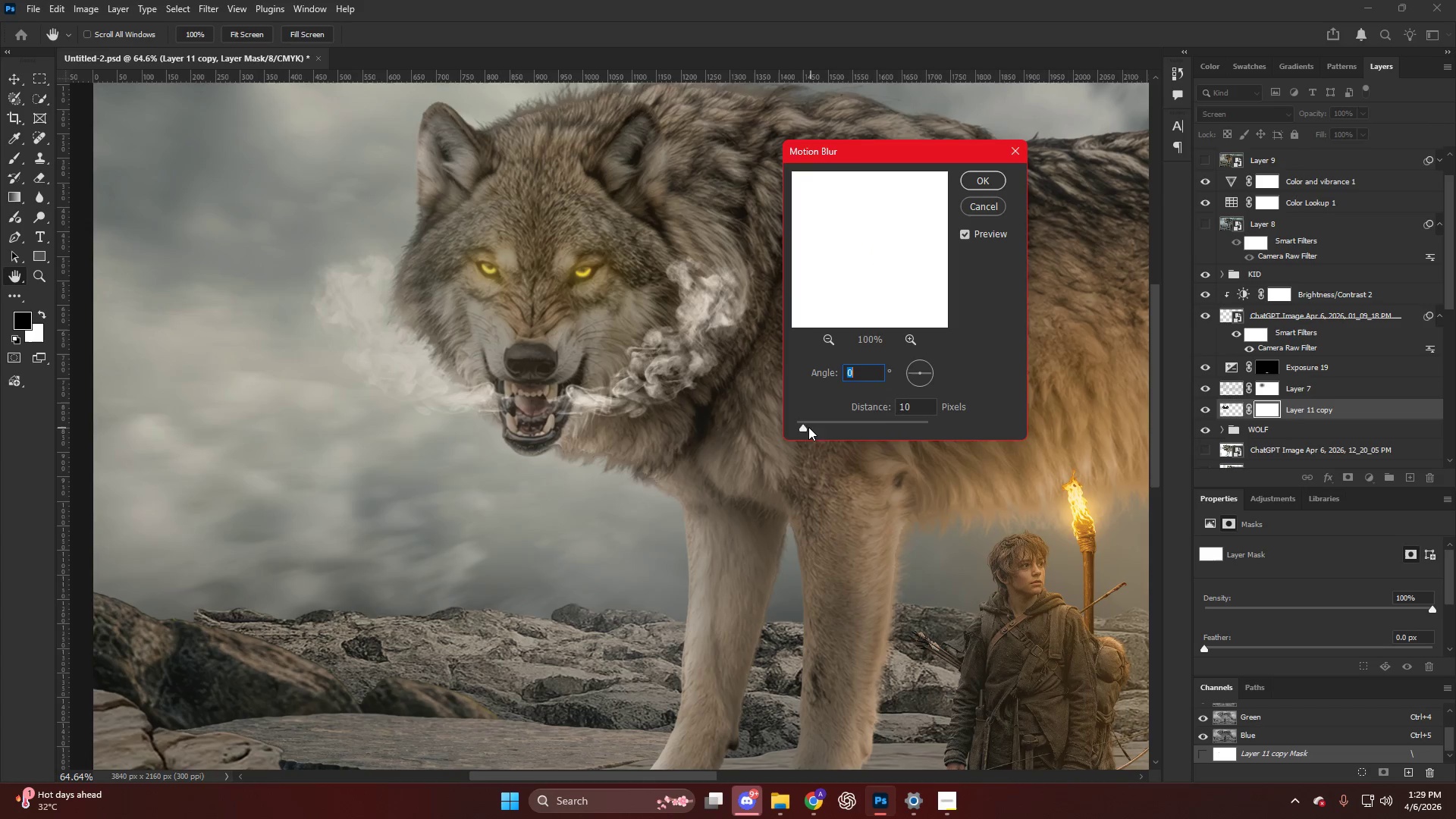 
left_click_drag(start_coordinate=[801, 425], to_coordinate=[811, 425])
 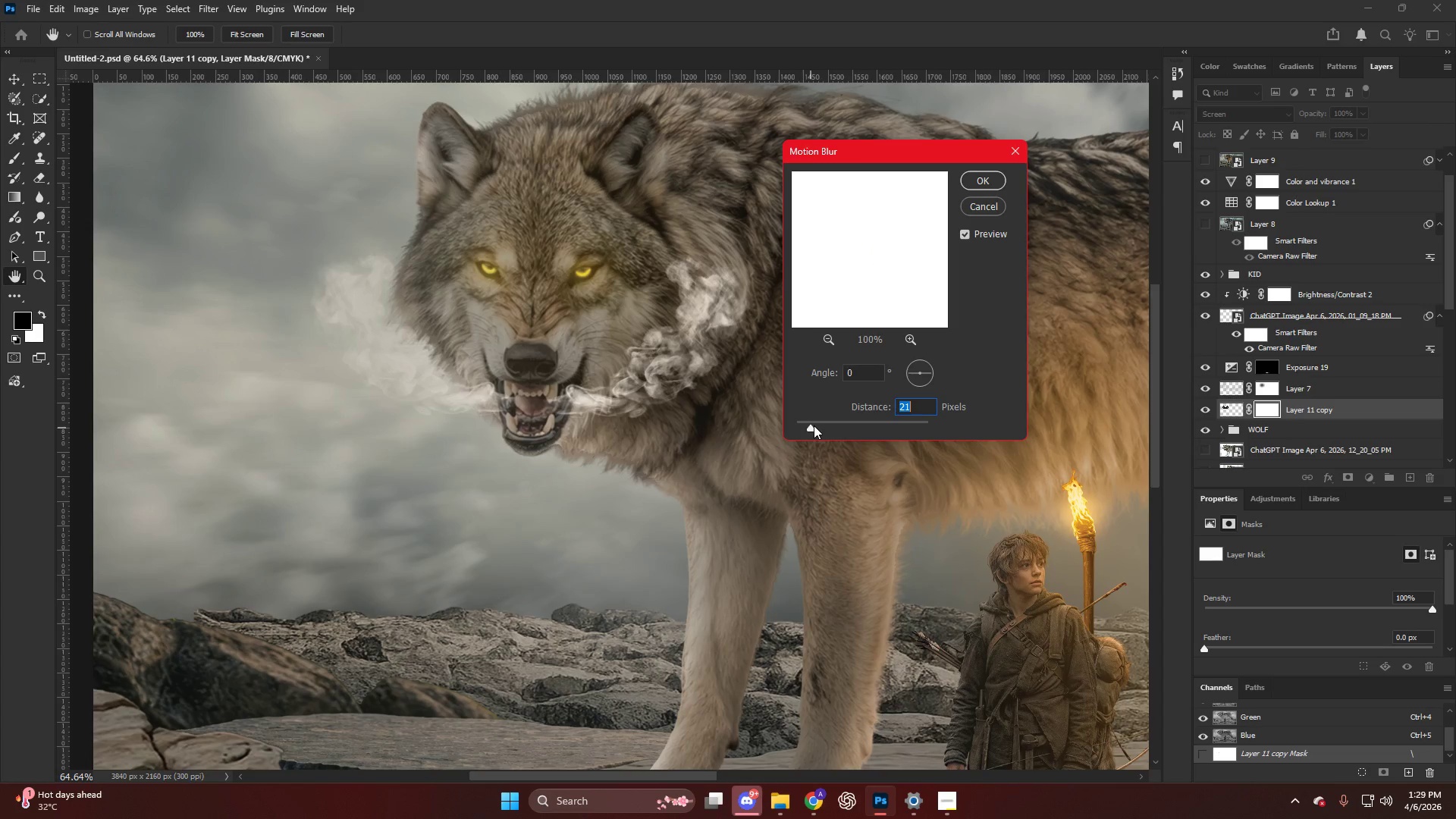 
left_click_drag(start_coordinate=[814, 425], to_coordinate=[818, 425])
 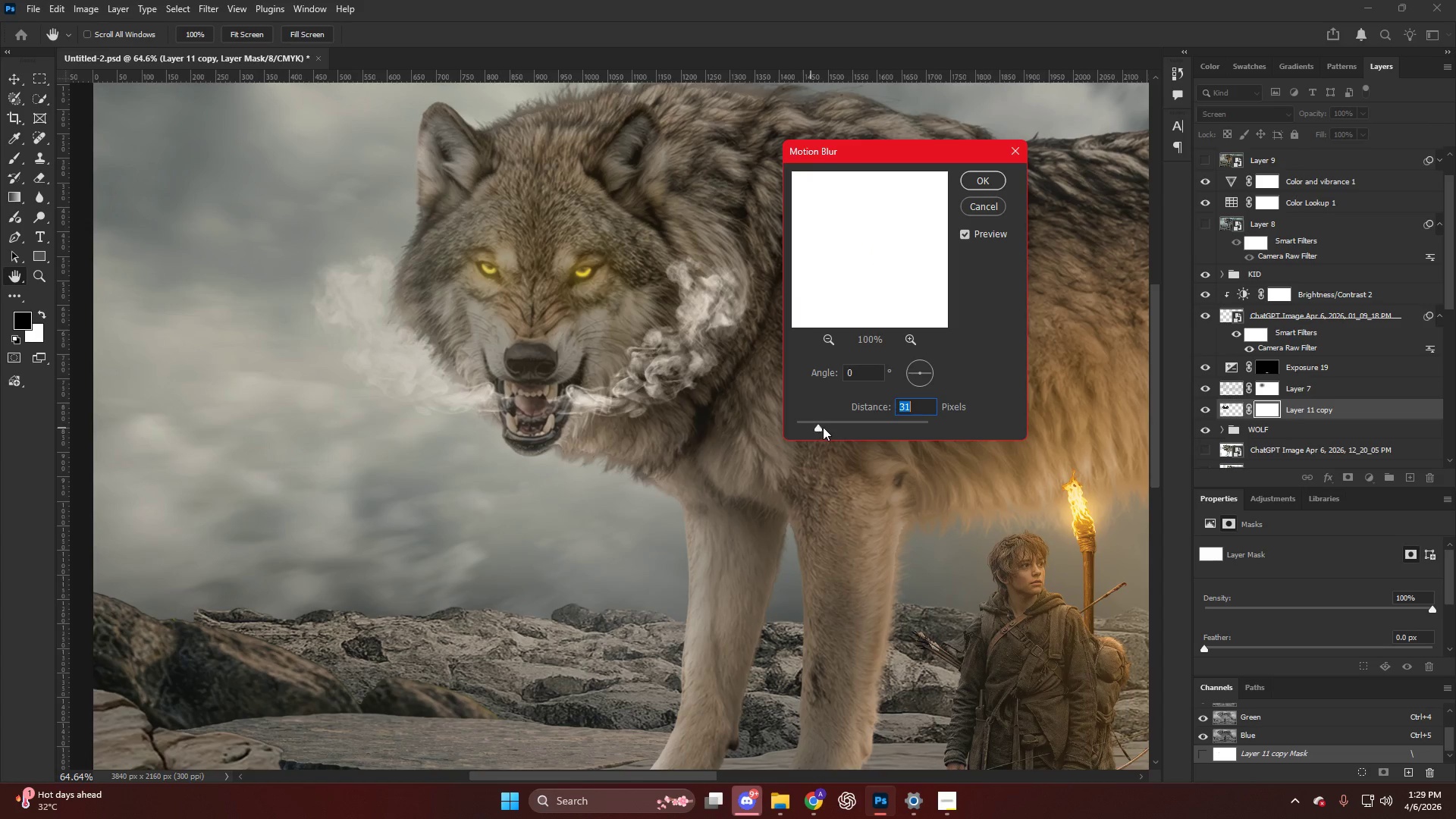 
left_click_drag(start_coordinate=[818, 425], to_coordinate=[843, 428])
 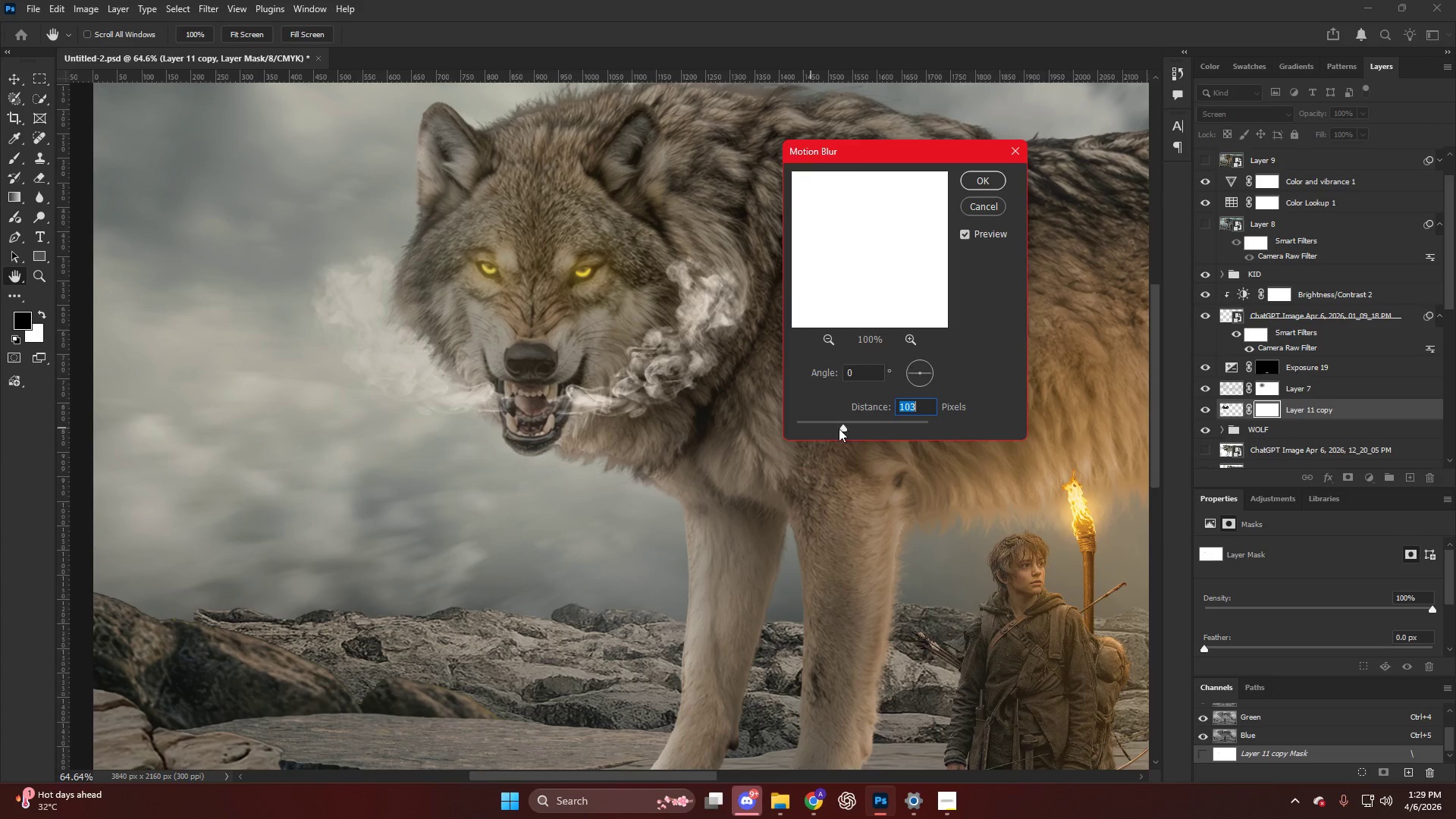 
left_click_drag(start_coordinate=[834, 428], to_coordinate=[815, 429])
 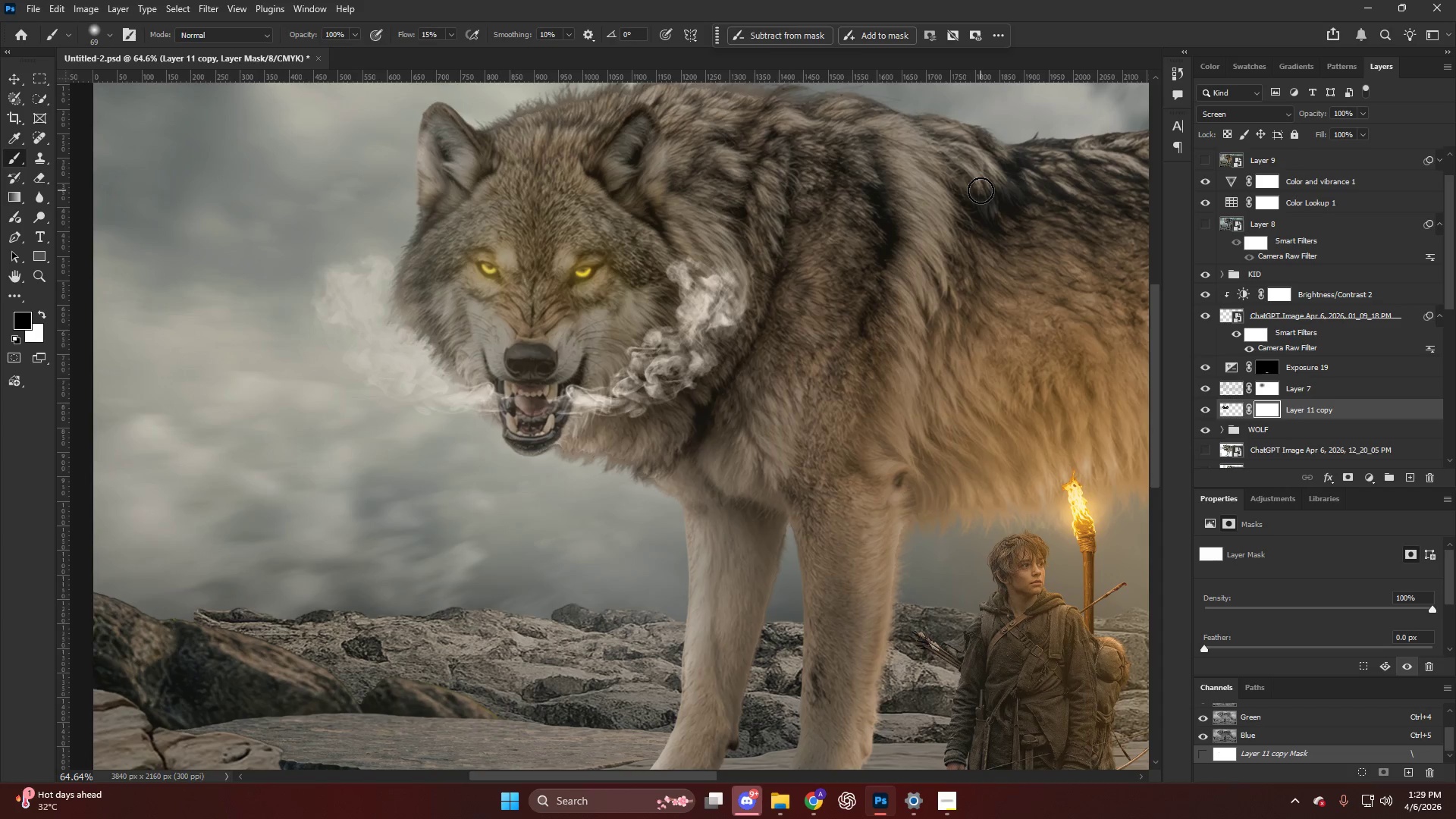 
left_click([1197, 410])
 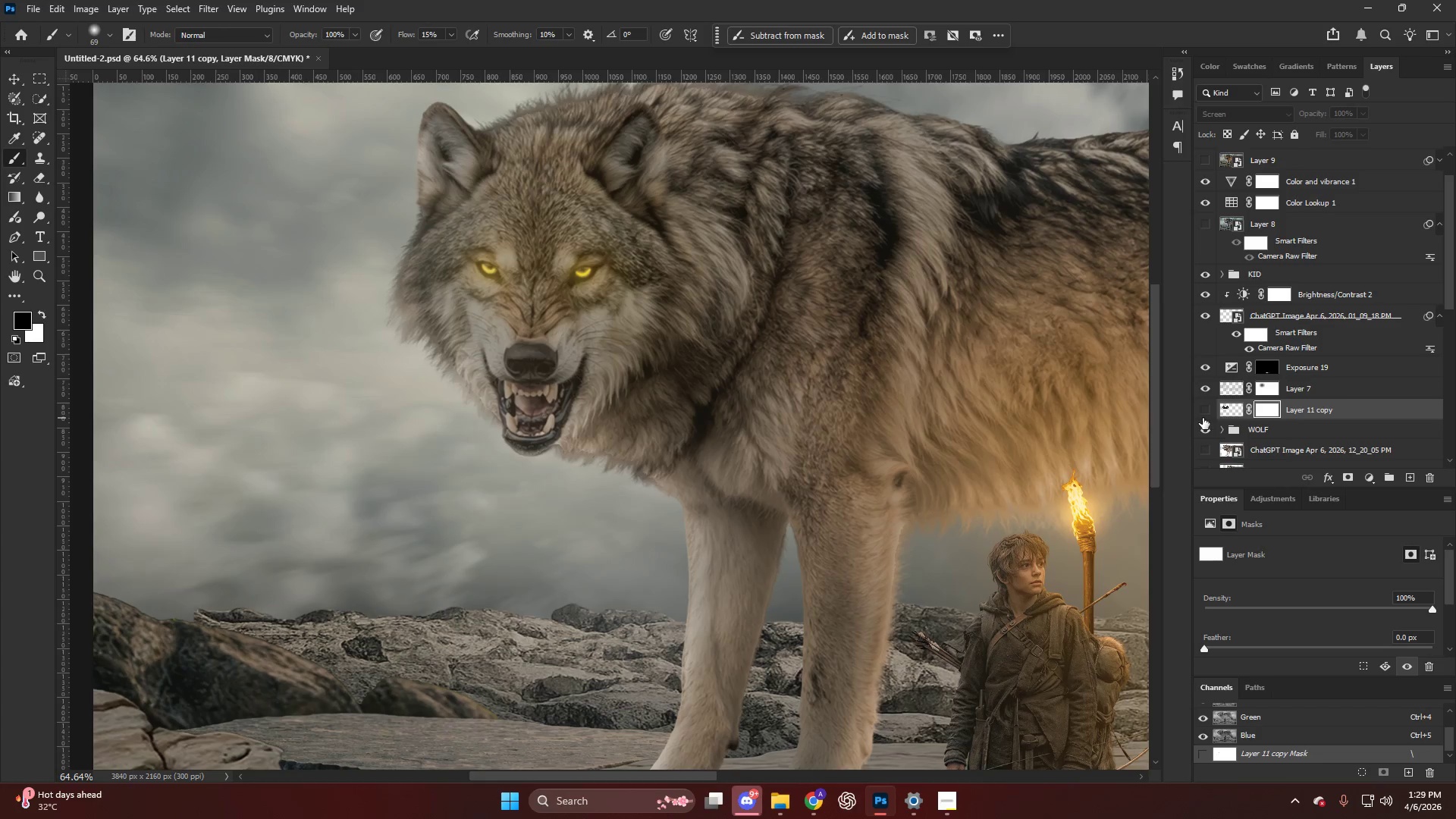 
left_click([1203, 416])
 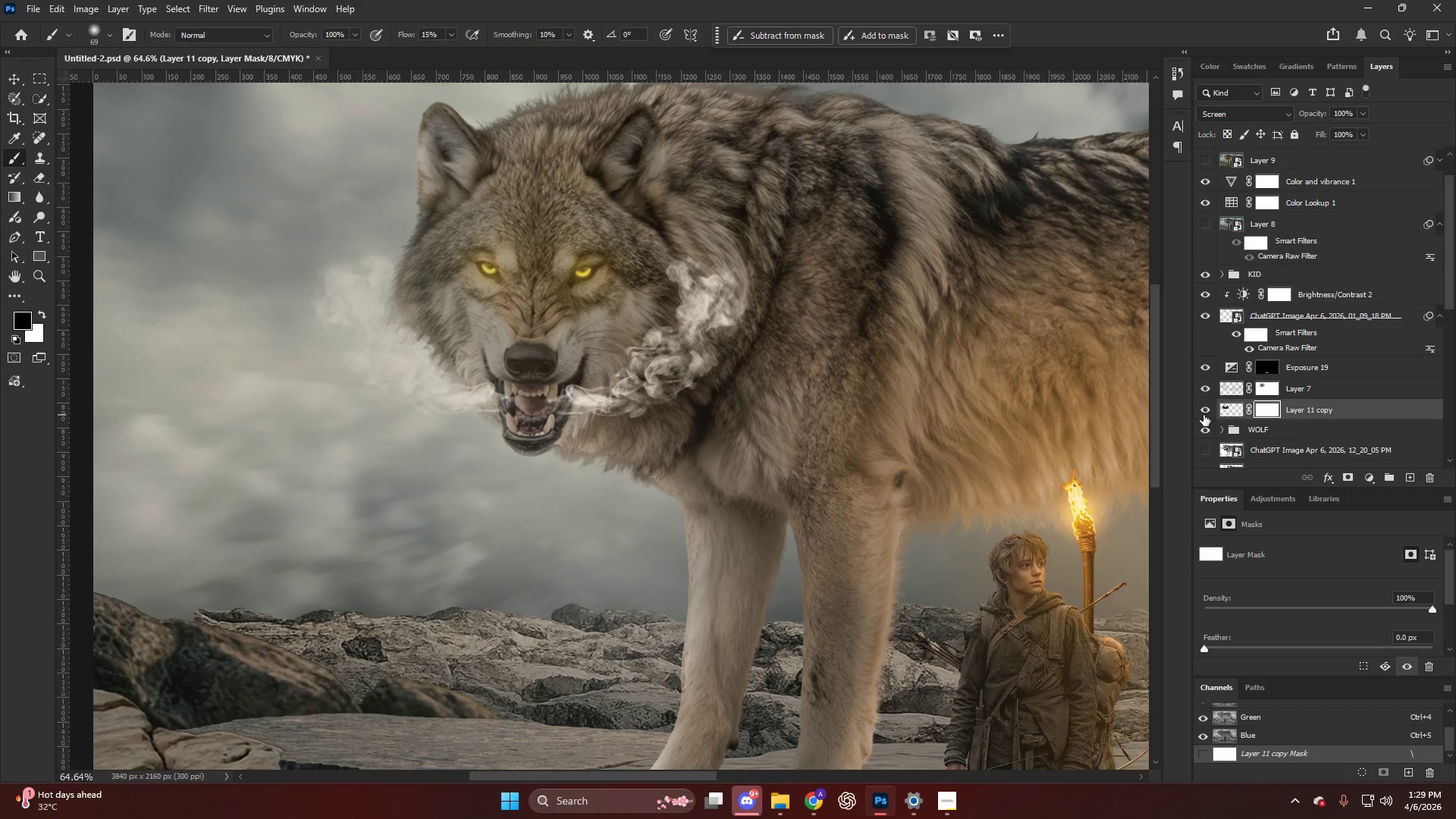 
hold_key(key=AltLeft, duration=0.73)
scroll: coordinate [593, 356], scroll_direction: down, amount: 8.0
 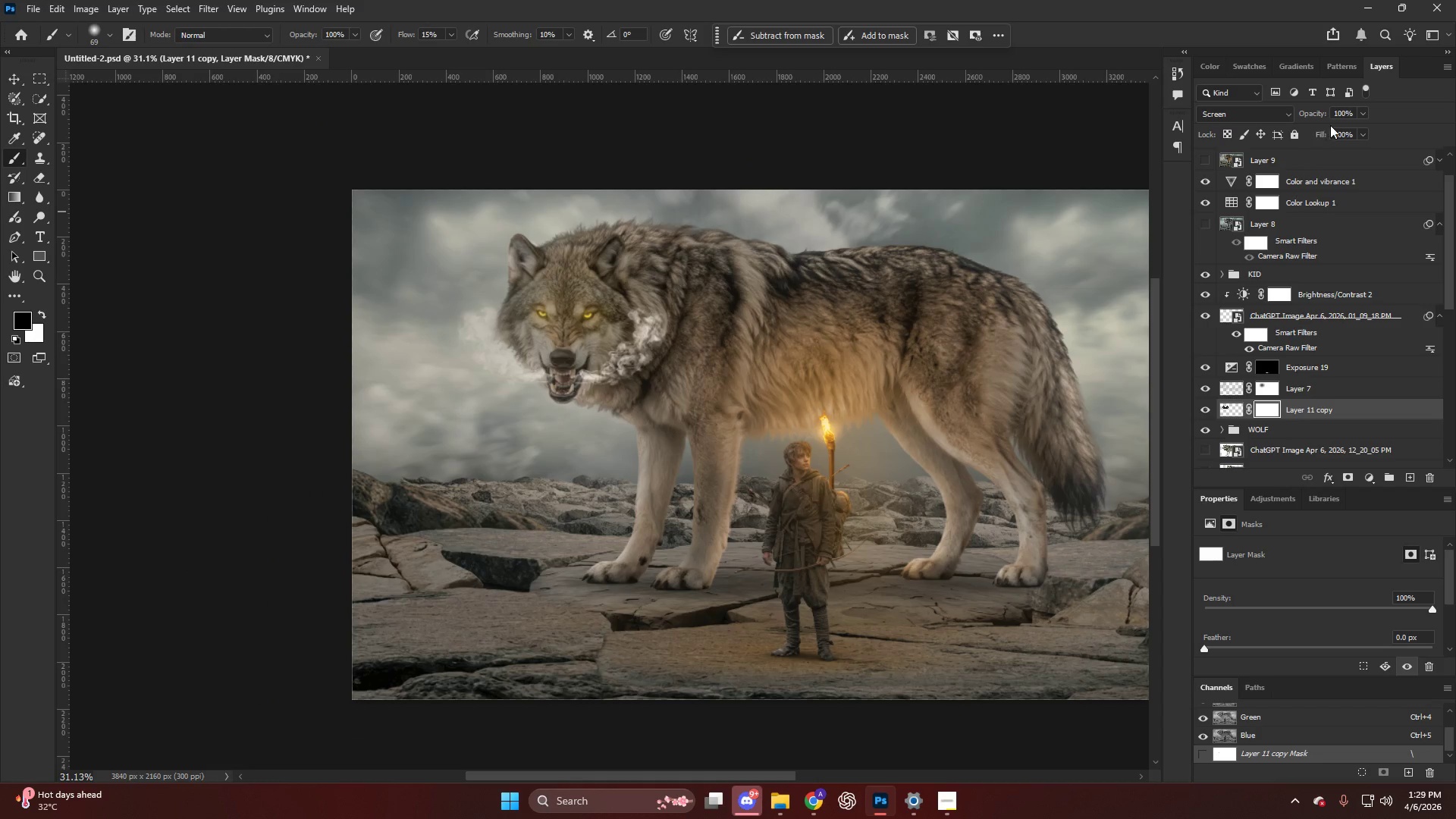 
left_click_drag(start_coordinate=[1313, 111], to_coordinate=[1283, 109])
 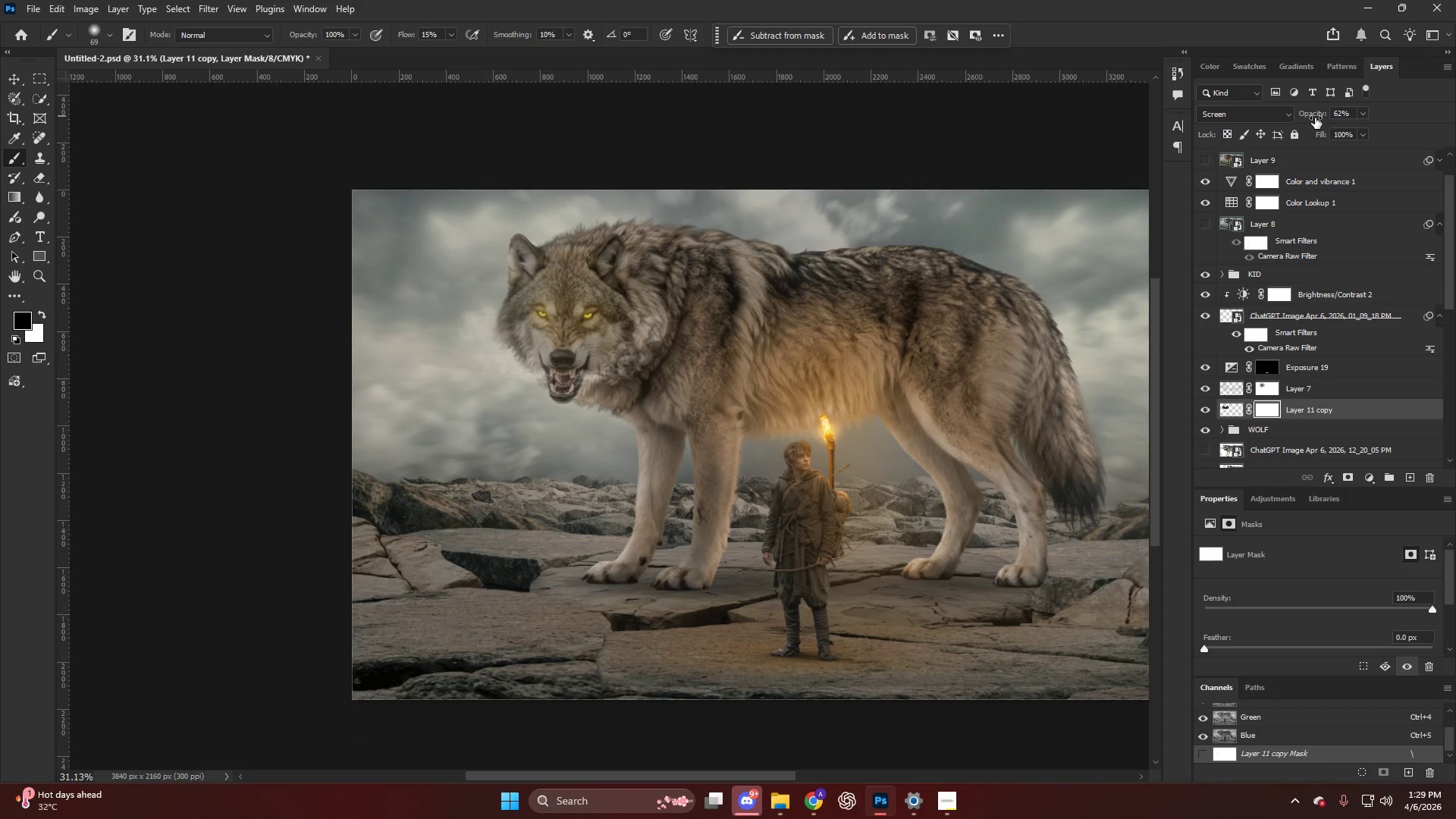 
left_click_drag(start_coordinate=[1316, 118], to_coordinate=[1320, 121])
 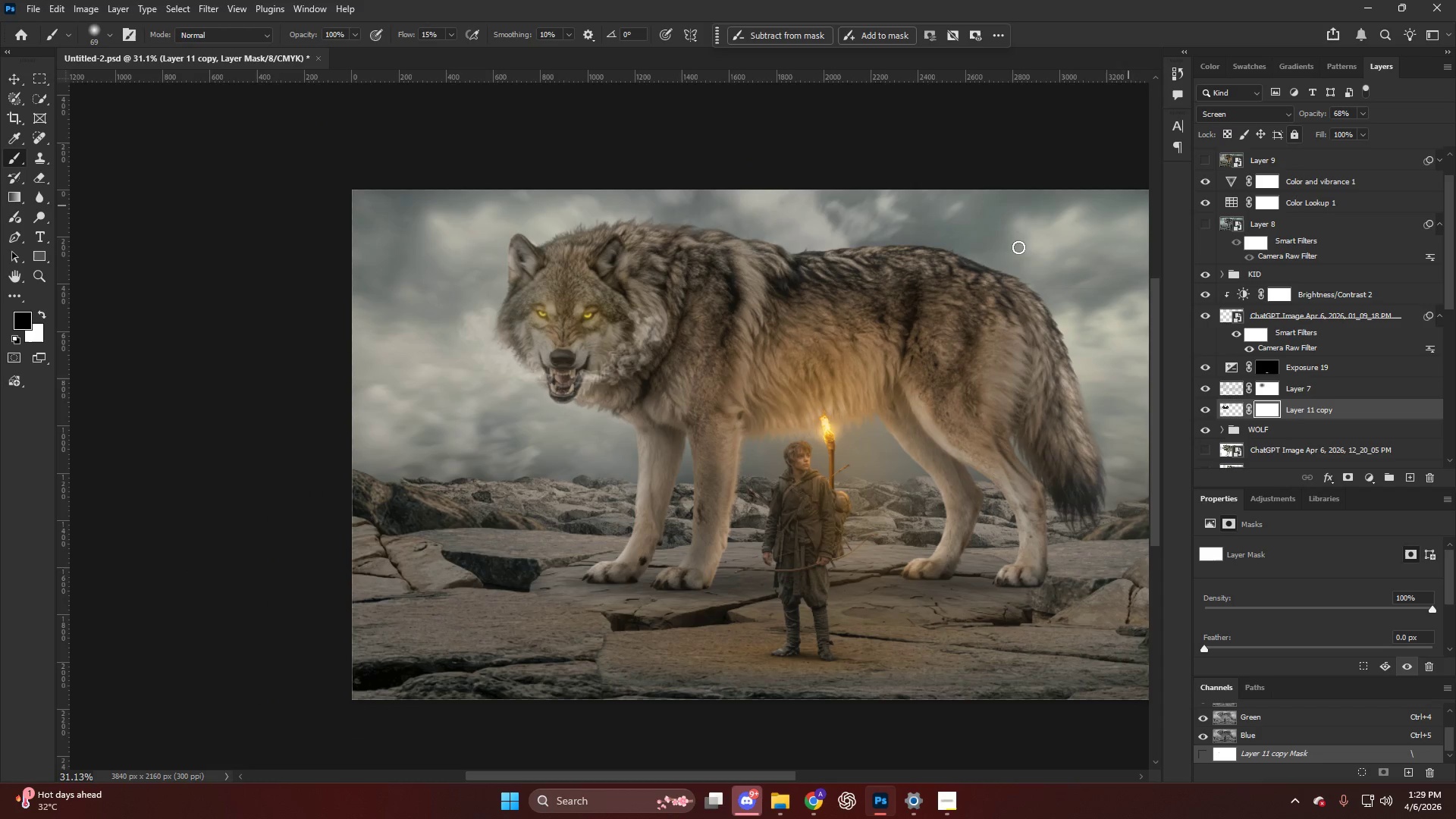 
hold_key(key=AltLeft, duration=0.62)
scroll: coordinate [584, 330], scroll_direction: up, amount: 9.0
 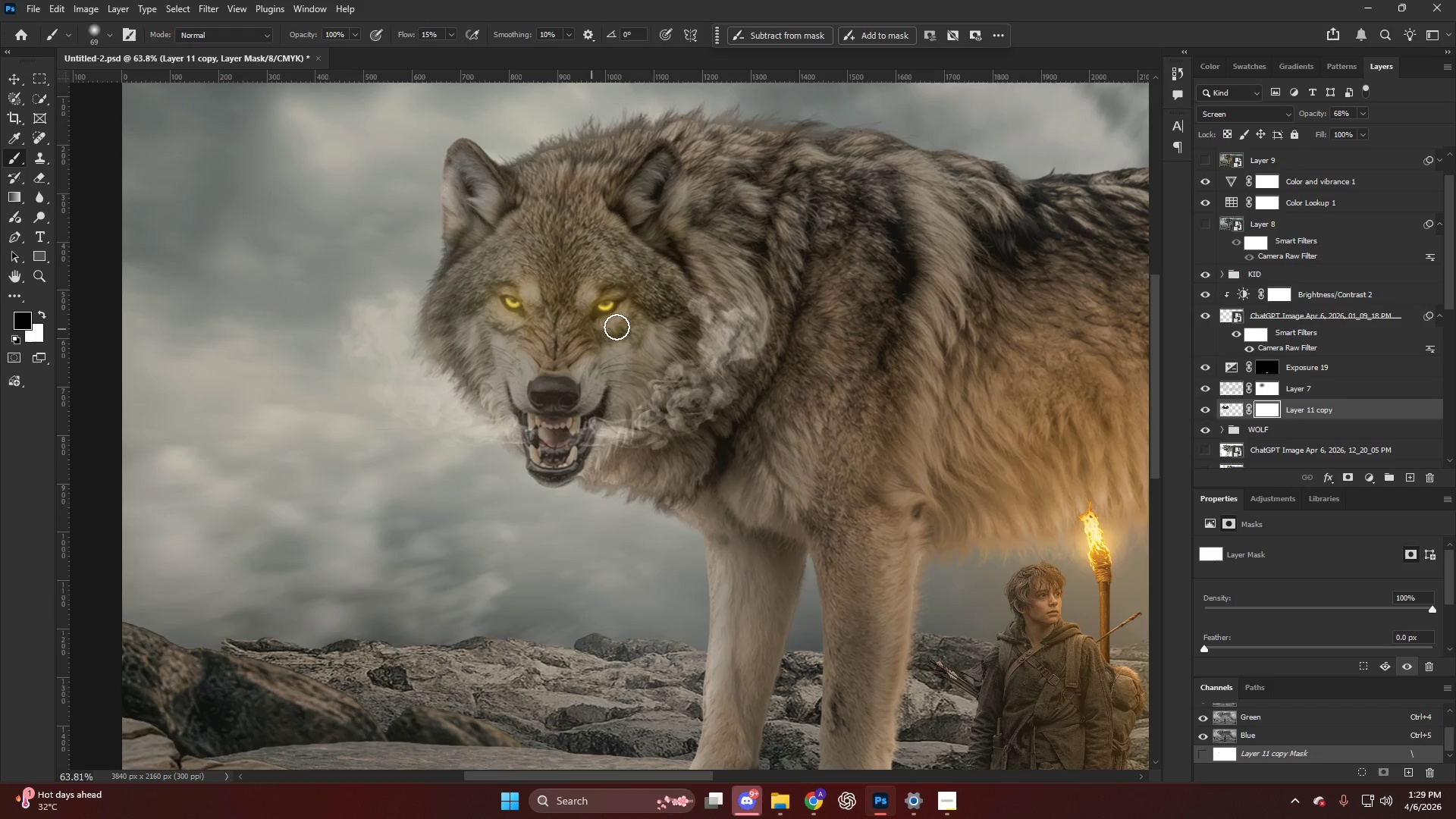 
hold_key(key=AltLeft, duration=0.48)
scroll: coordinate [667, 335], scroll_direction: down, amount: 15.0
 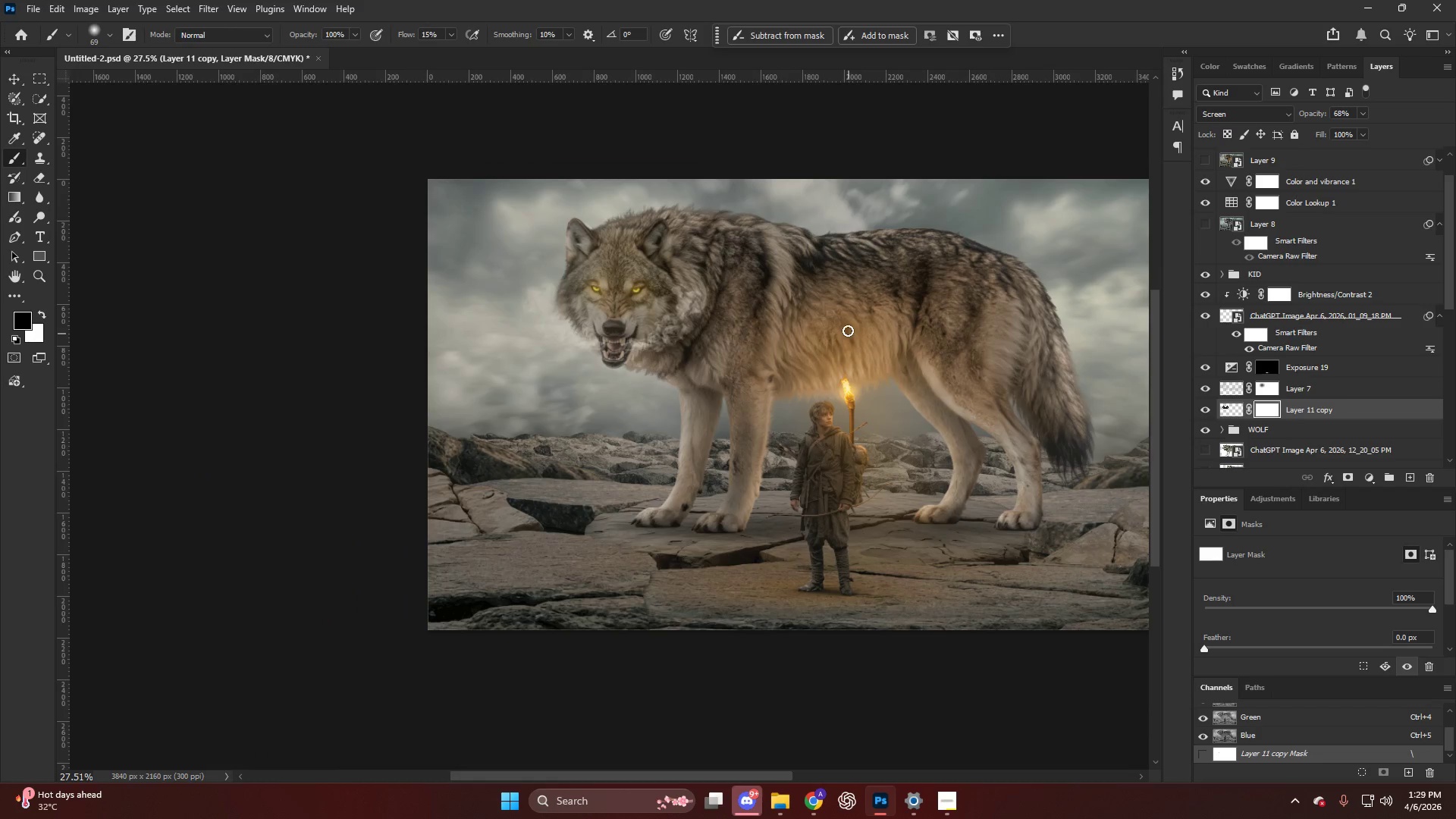 
wait(6.15)
 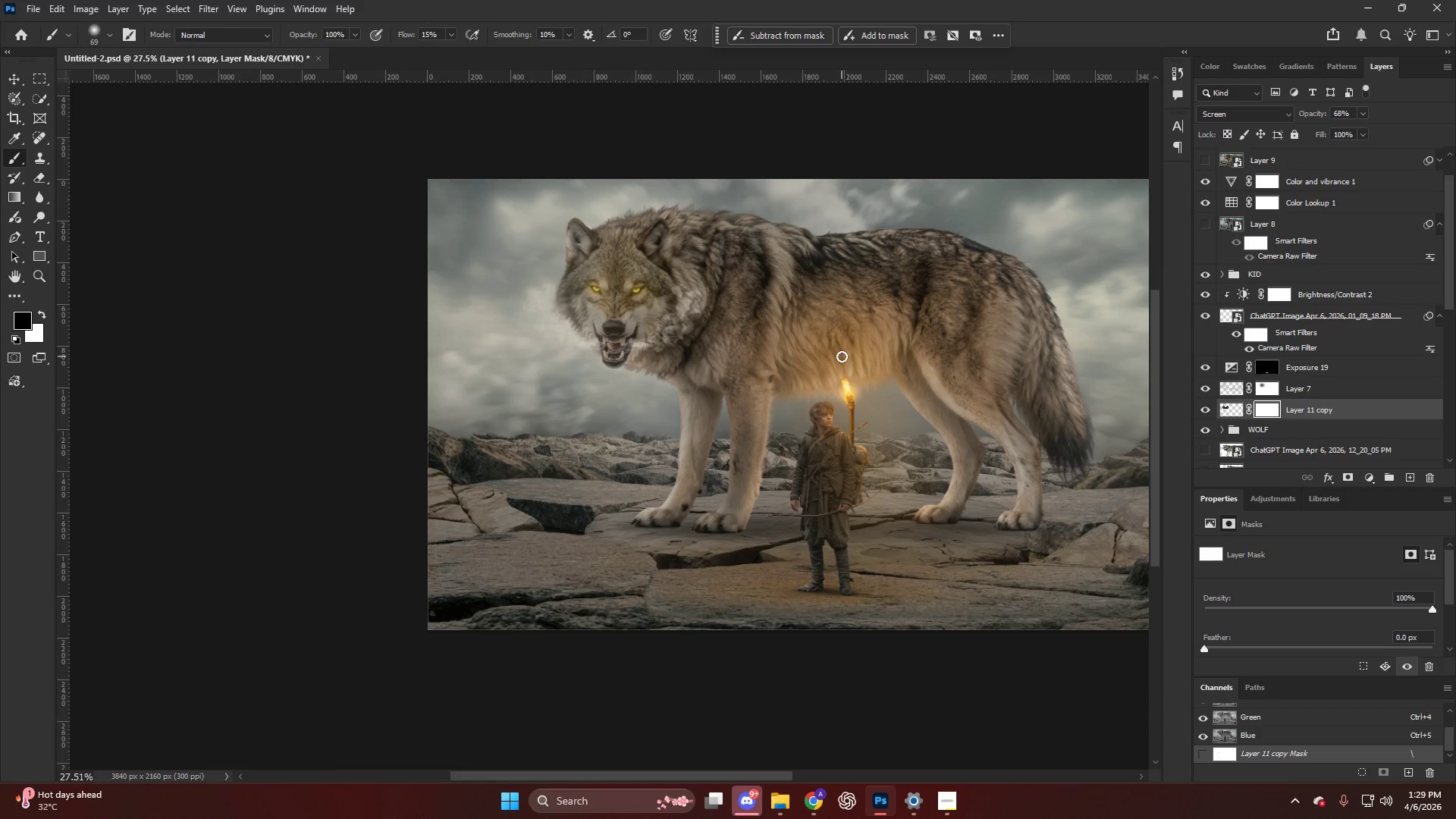 
key(Alt+AltLeft)
 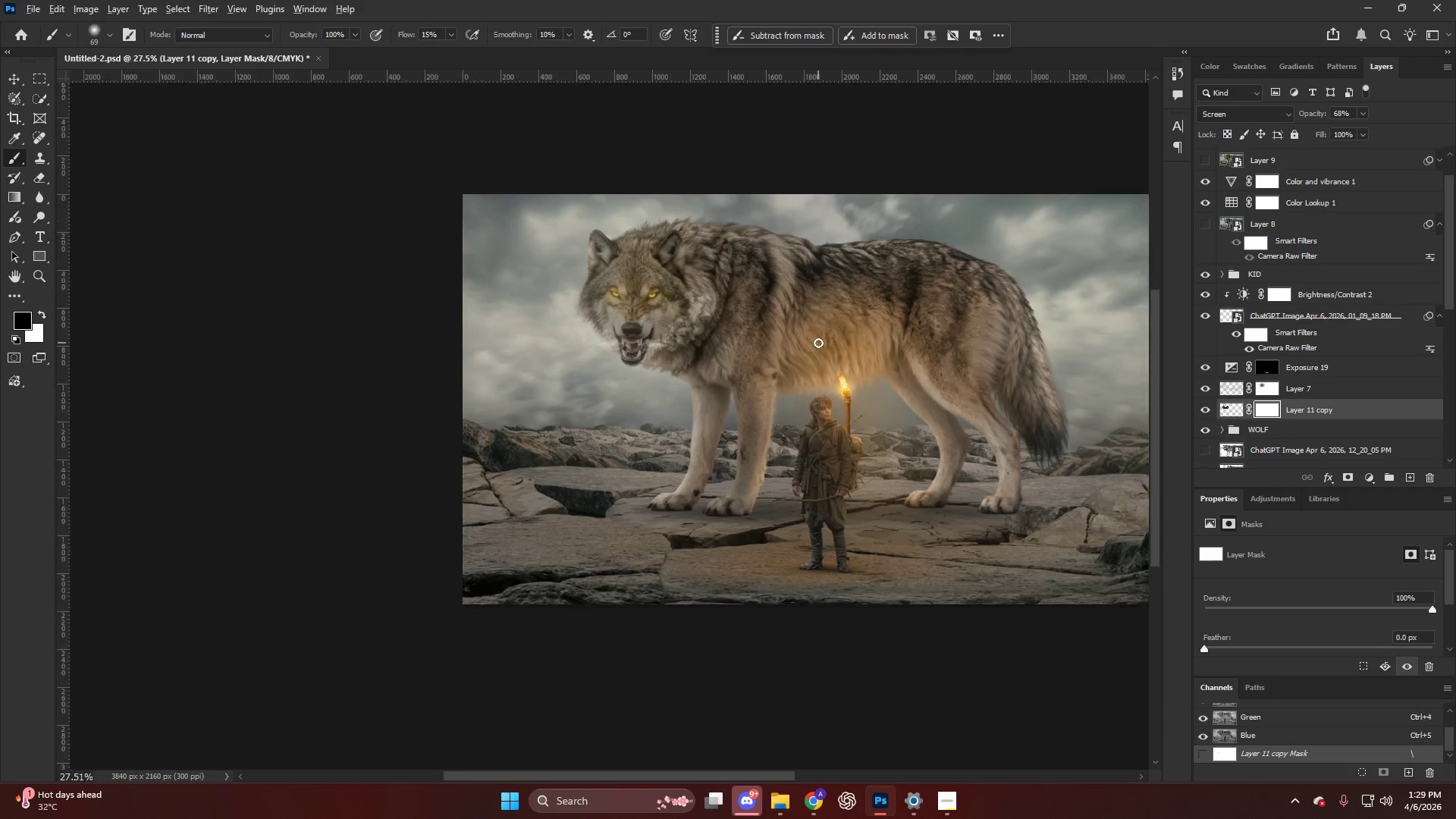 
hold_key(key=AltLeft, duration=0.5)
scroll: coordinate [867, 336], scroll_direction: up, amount: 5.0
 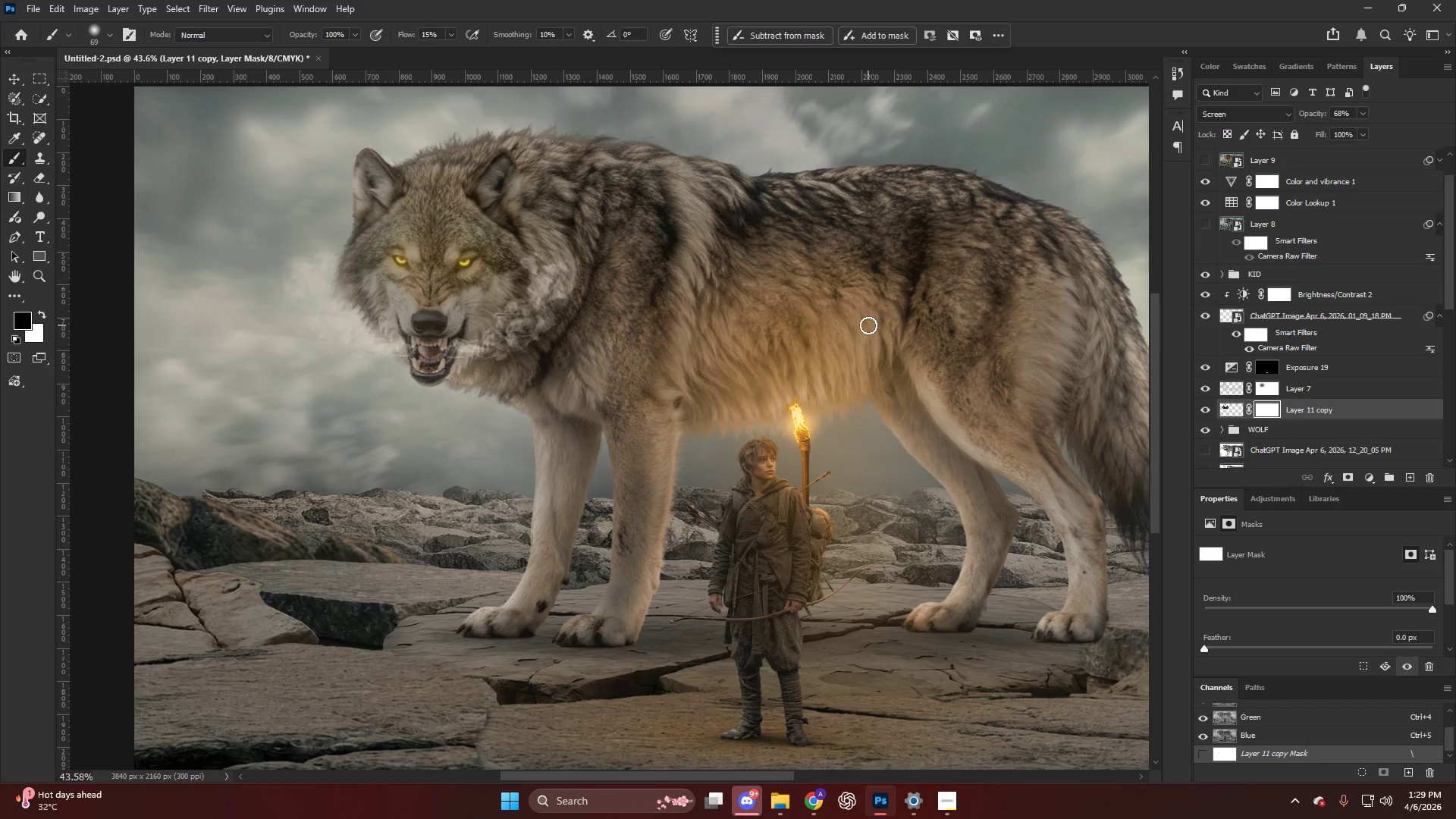 
hold_key(key=AltLeft, duration=0.56)
scroll: coordinate [426, 249], scroll_direction: up, amount: 8.0
 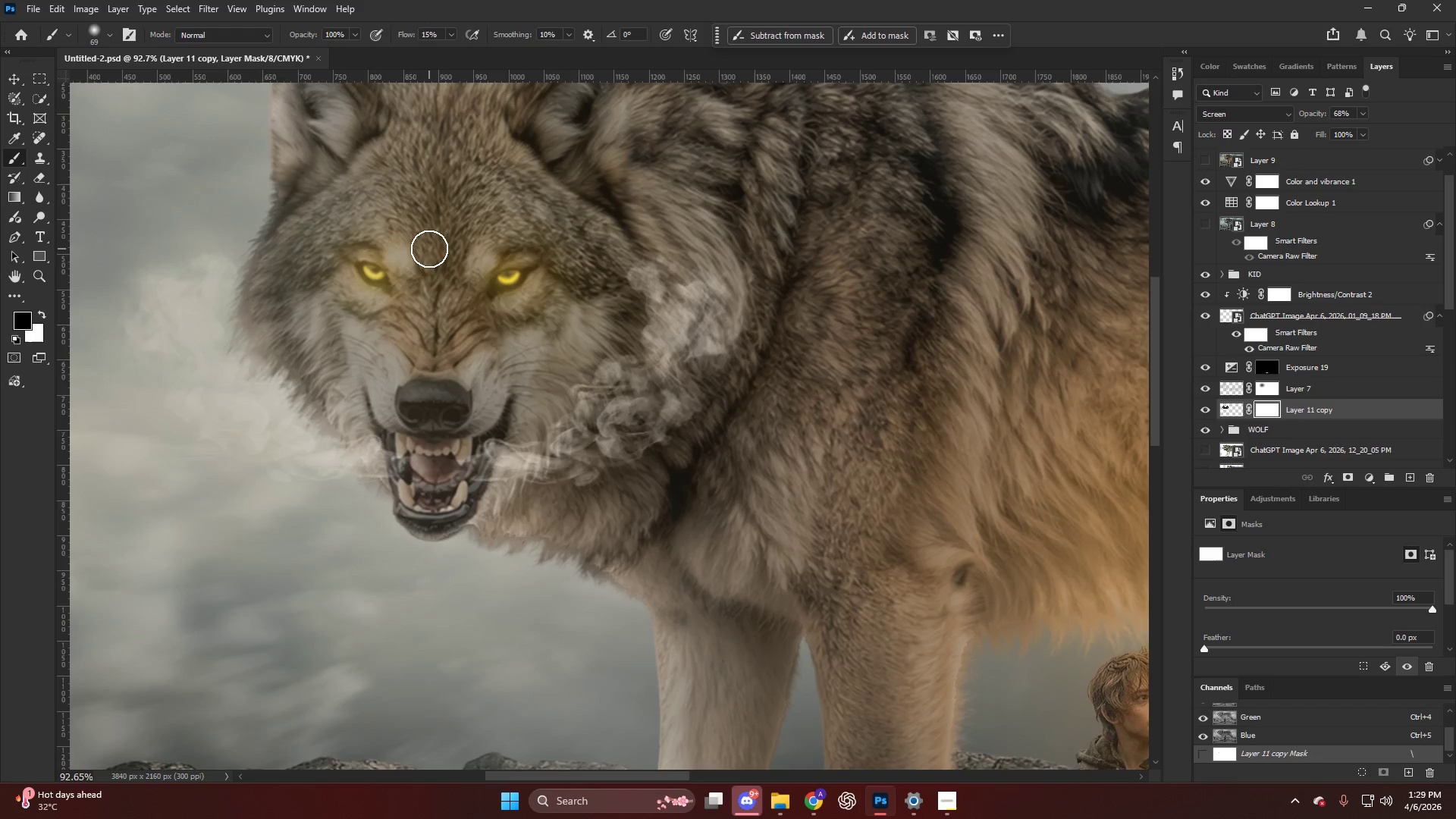 
scroll: coordinate [431, 249], scroll_direction: down, amount: 2.0
 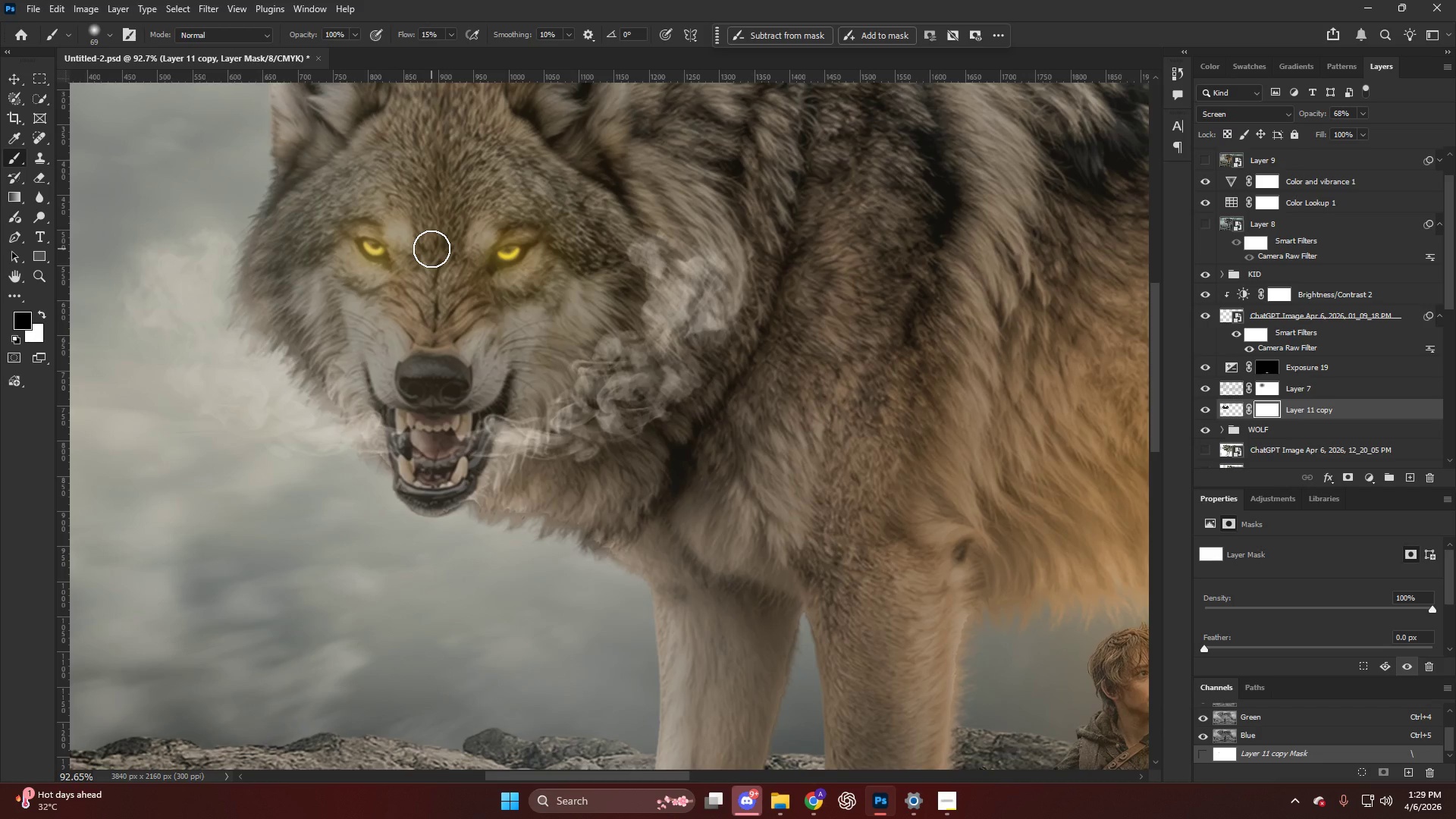 
hold_key(key=AltLeft, duration=0.95)
scroll: coordinate [435, 251], scroll_direction: down, amount: 13.0
 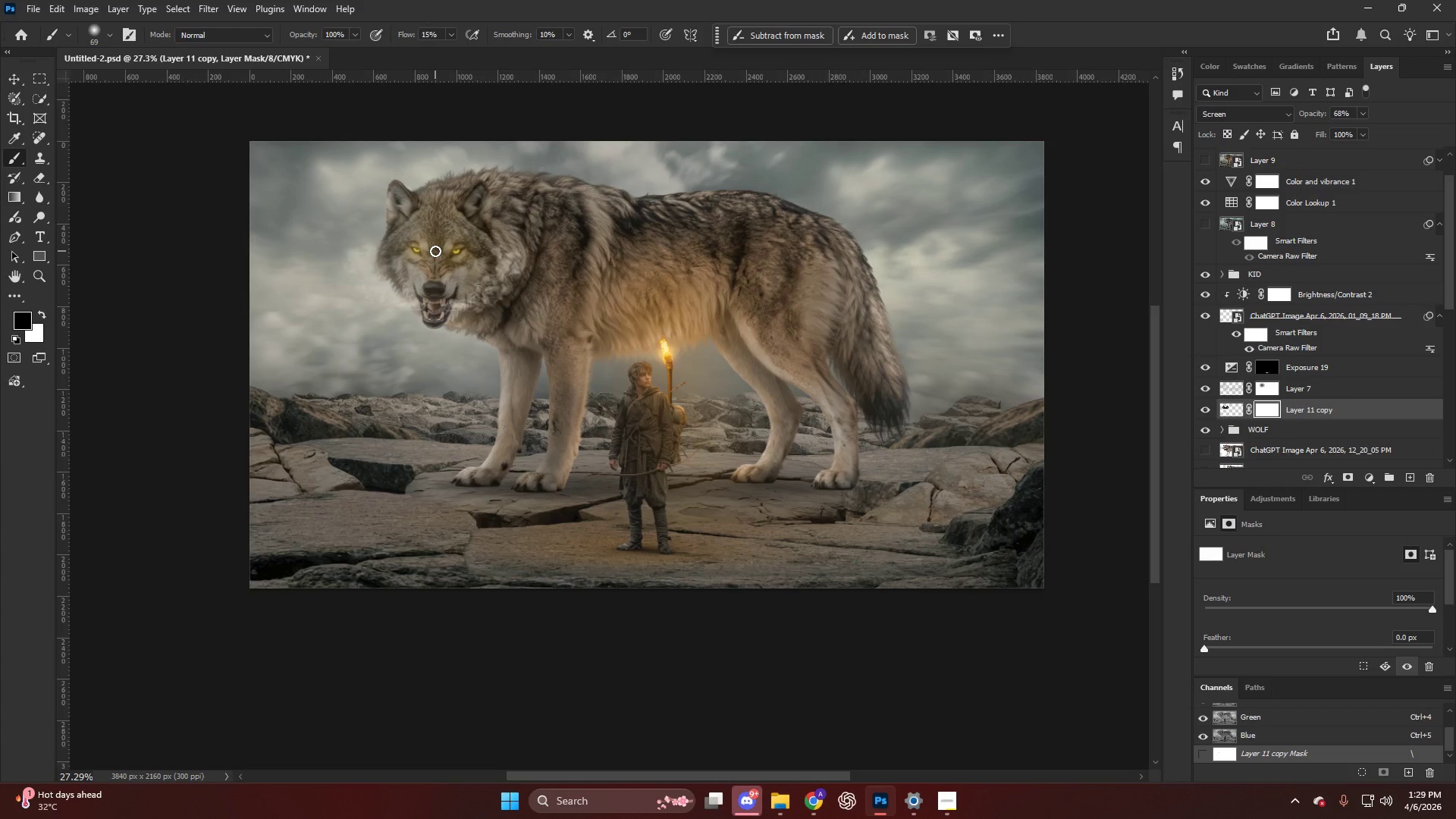 
hold_key(key=AltLeft, duration=2.36)
hold_key(key=AltLeft, duration=0.67)
scroll: coordinate [604, 325], scroll_direction: up, amount: 23.0
 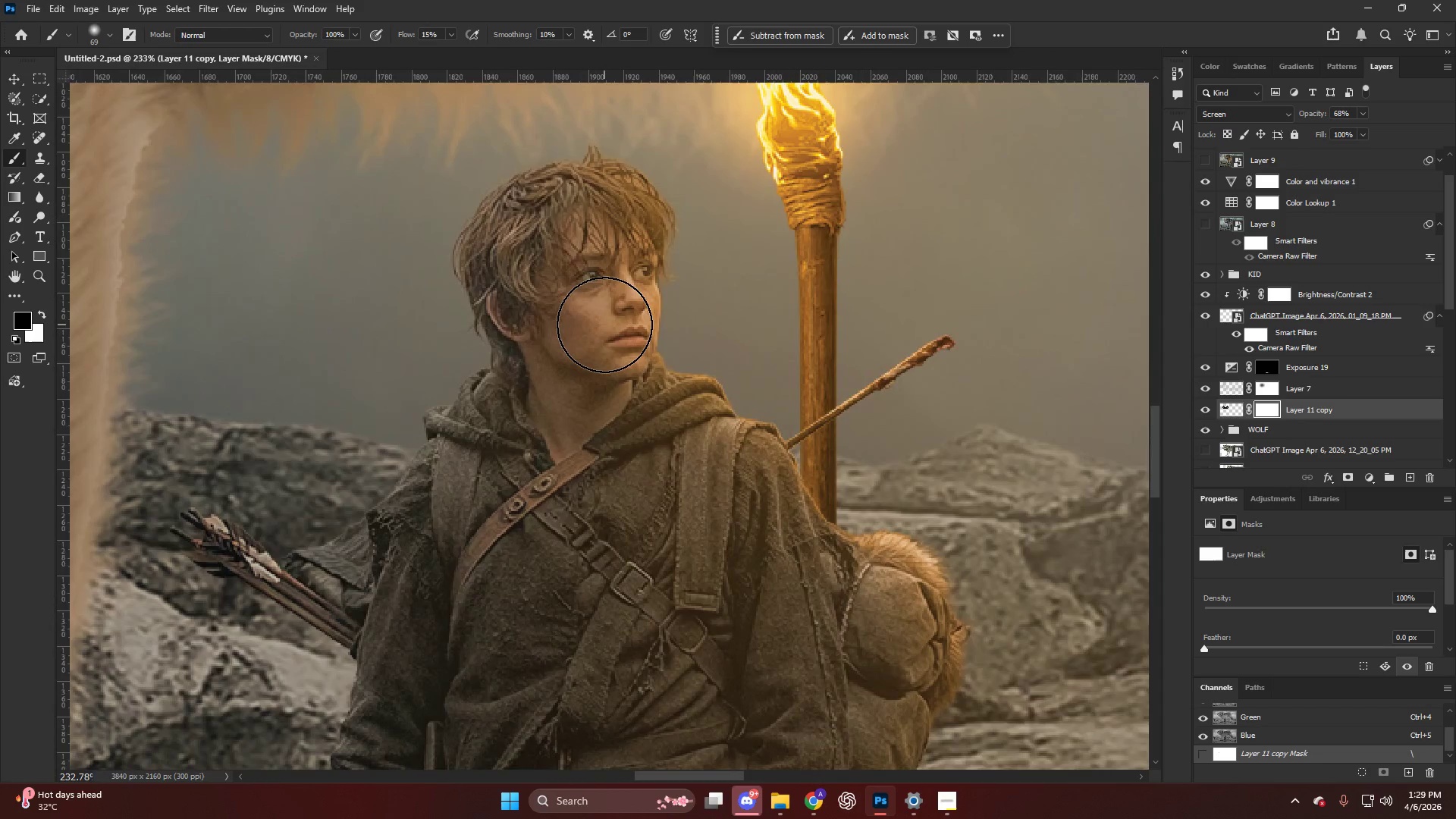 
hold_key(key=AltLeft, duration=0.45)
scroll: coordinate [604, 325], scroll_direction: down, amount: 8.0
 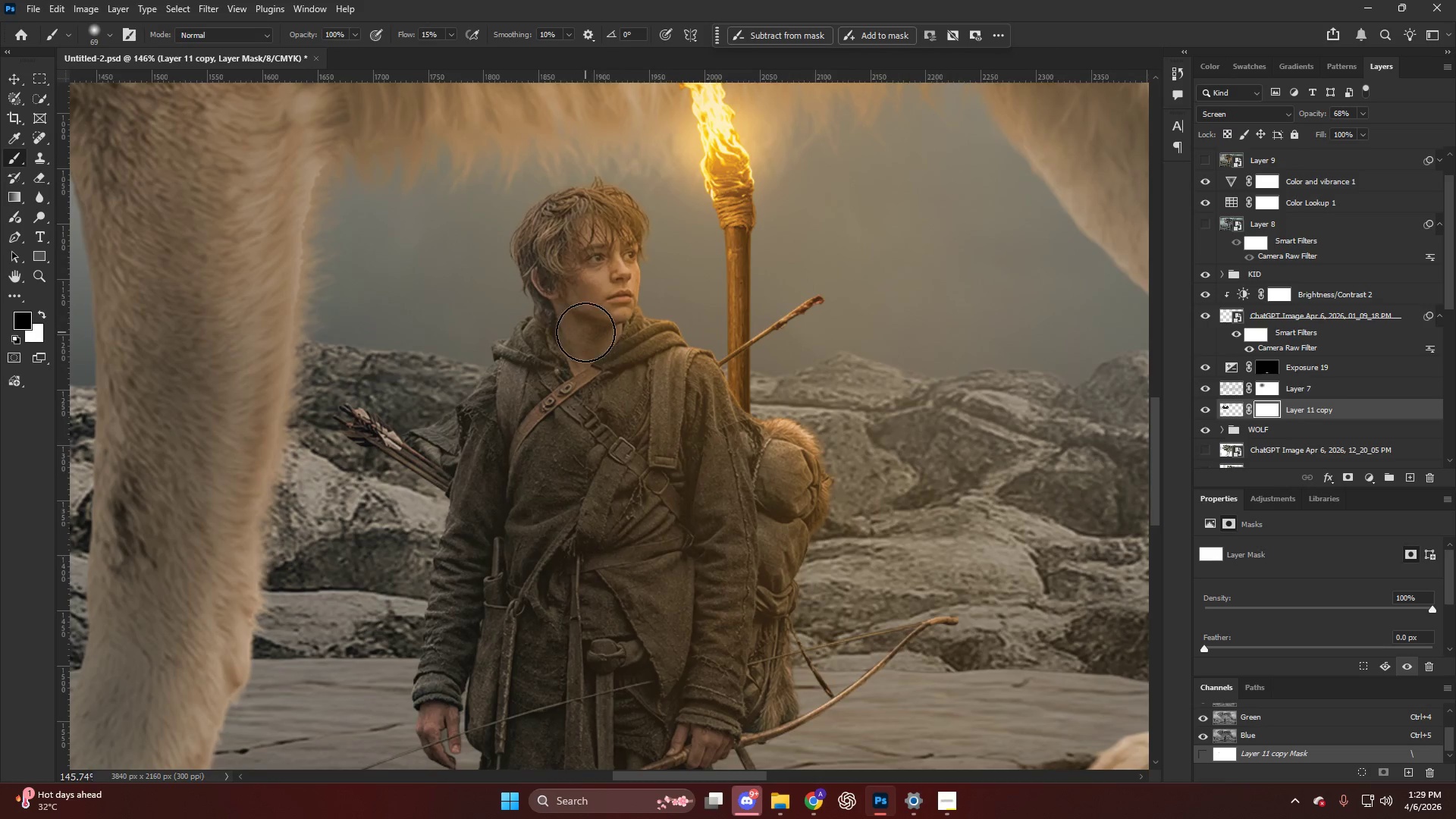 
key(Alt+AltLeft)
 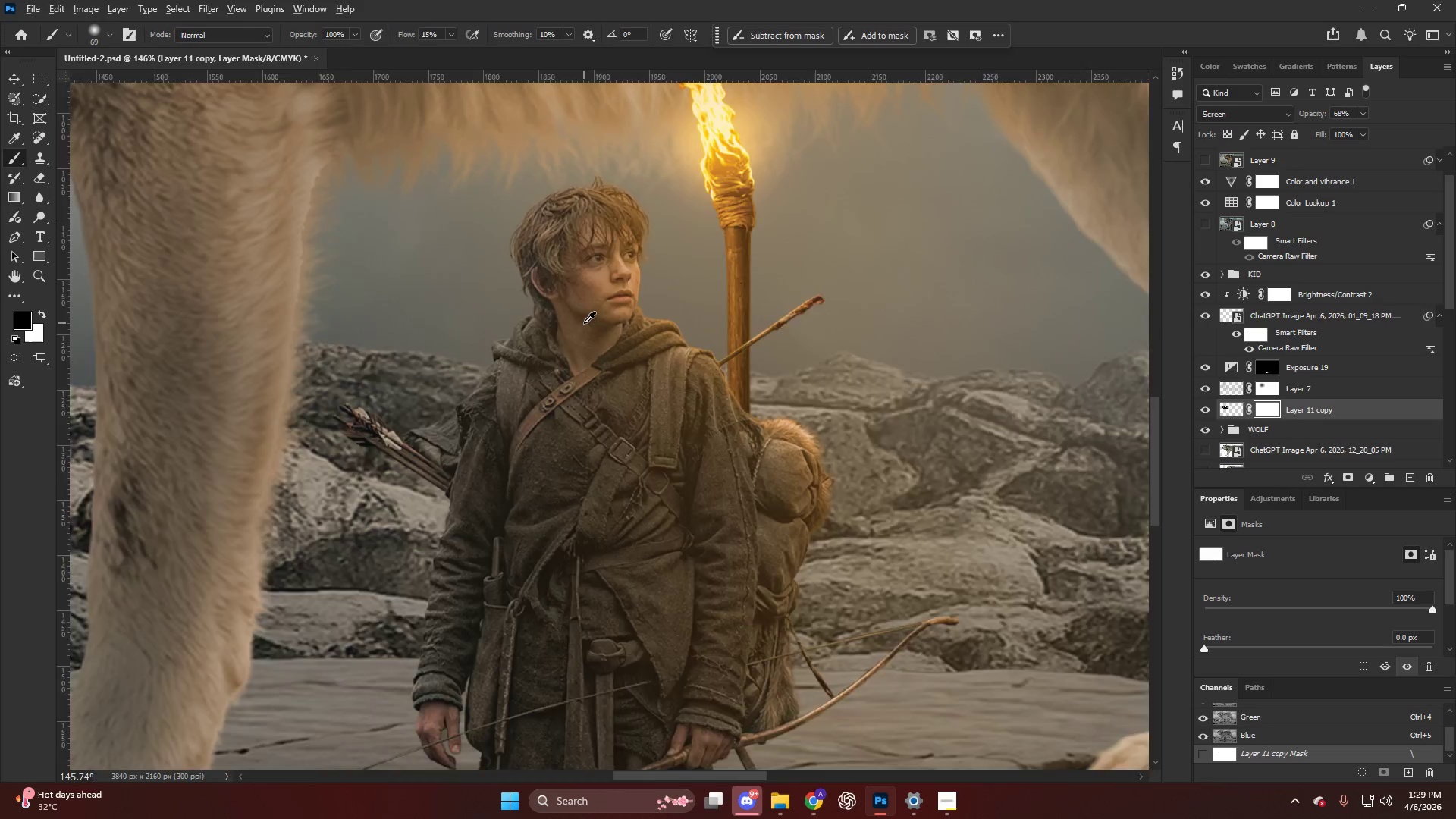 
scroll: coordinate [584, 323], scroll_direction: down, amount: 4.0
 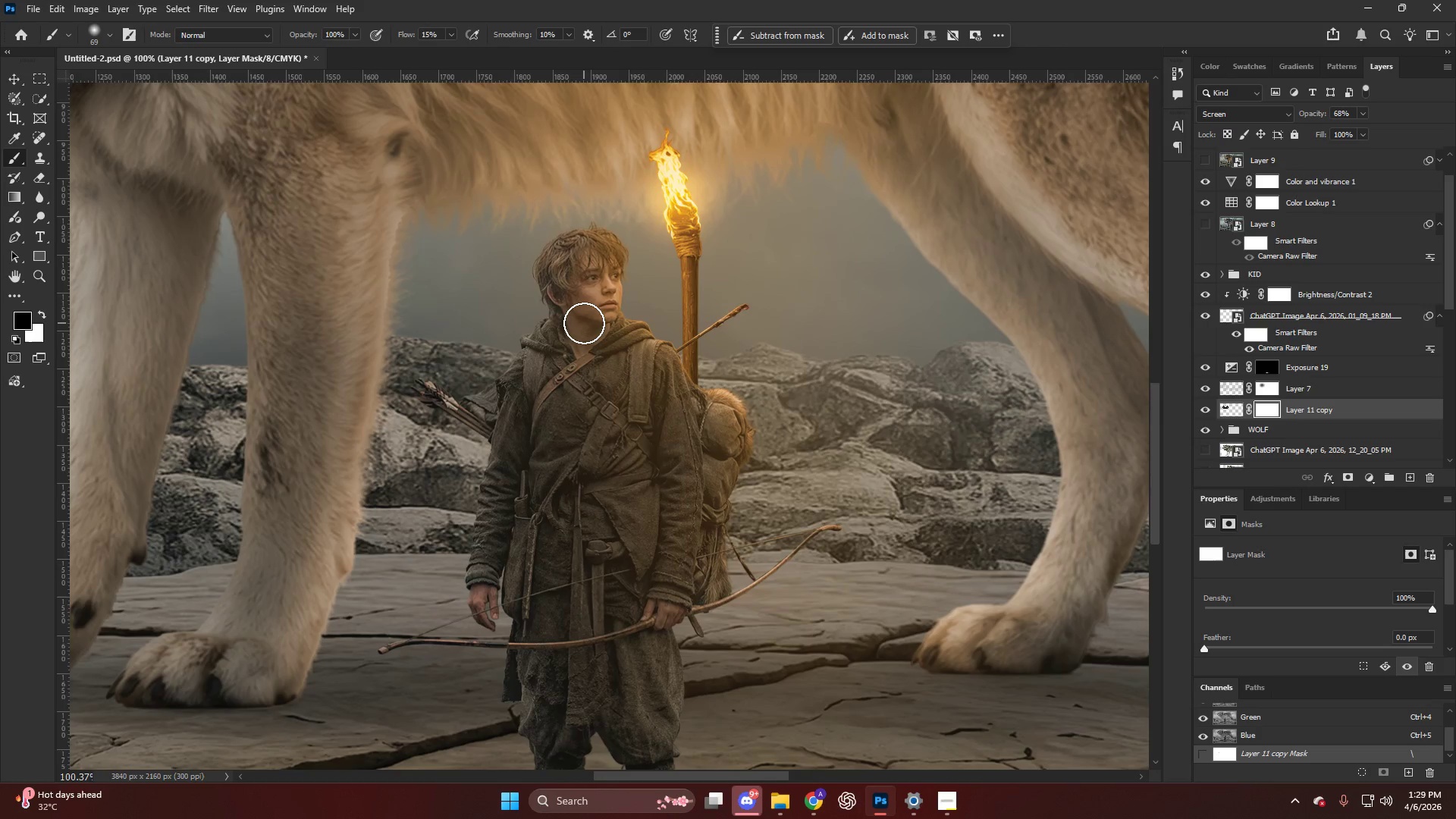 
key(Alt+AltLeft)
 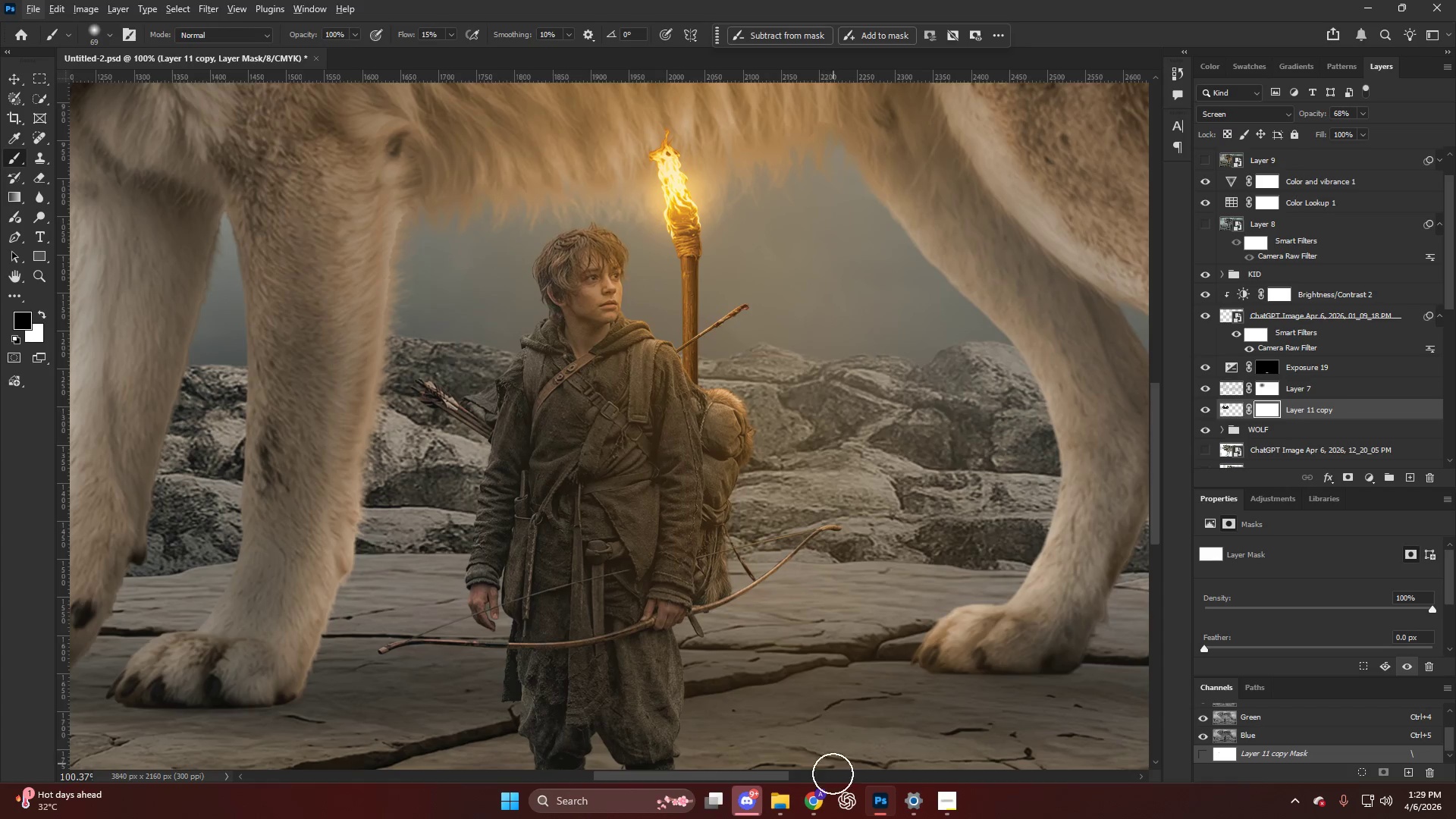 
left_click([821, 804])
 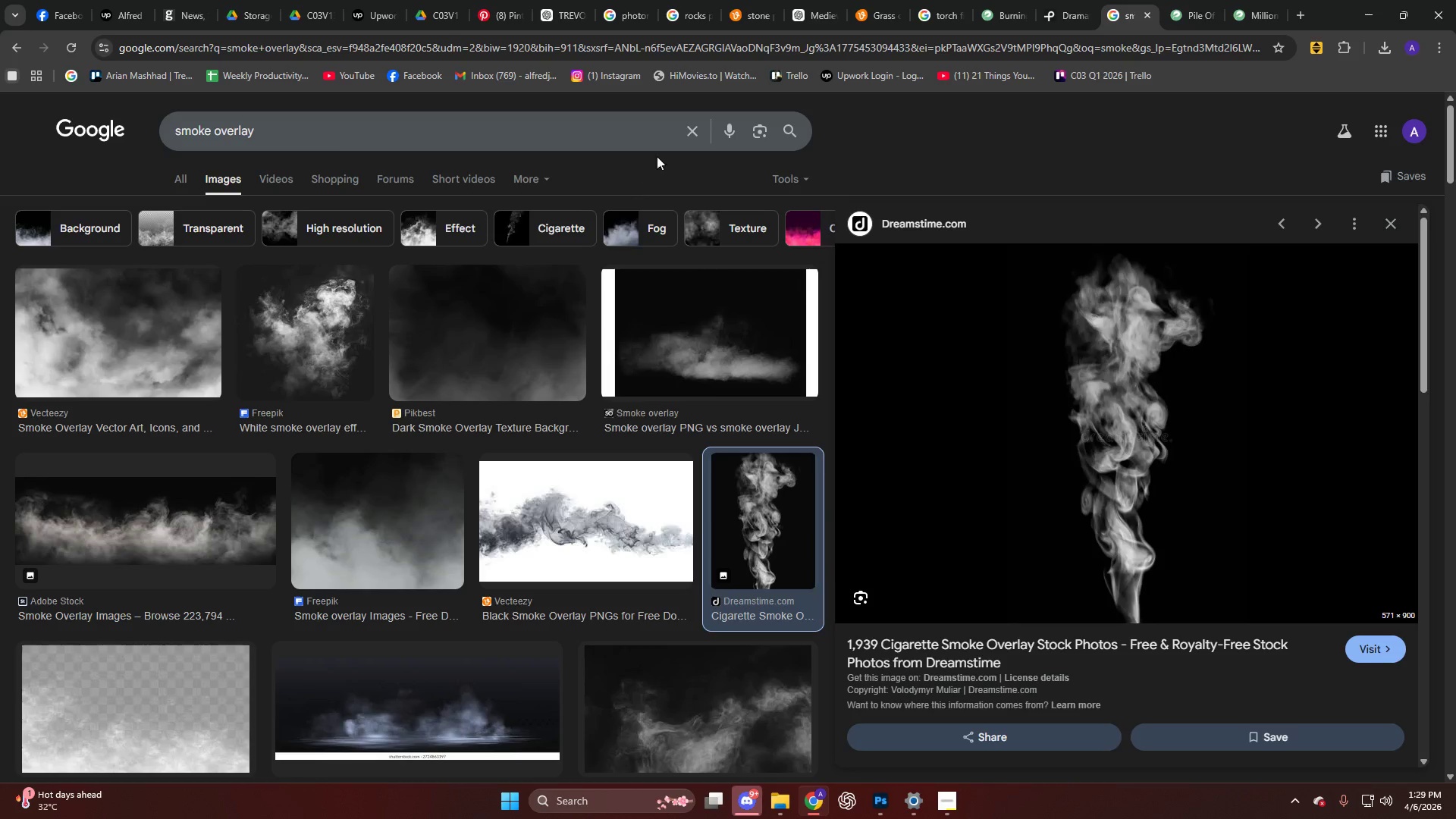 
left_click([689, 140])
 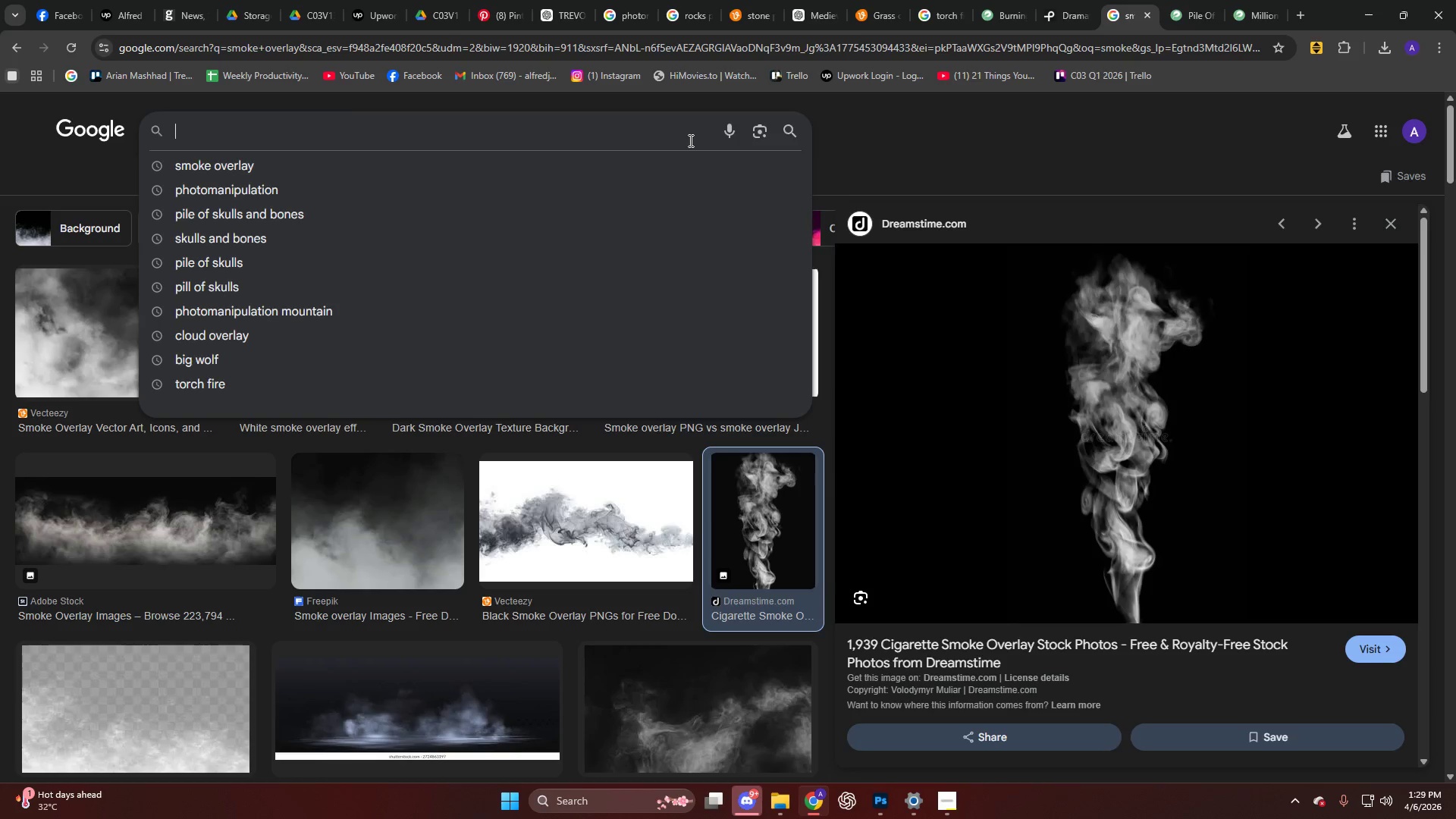 
type(spark)
key(Backspace)
 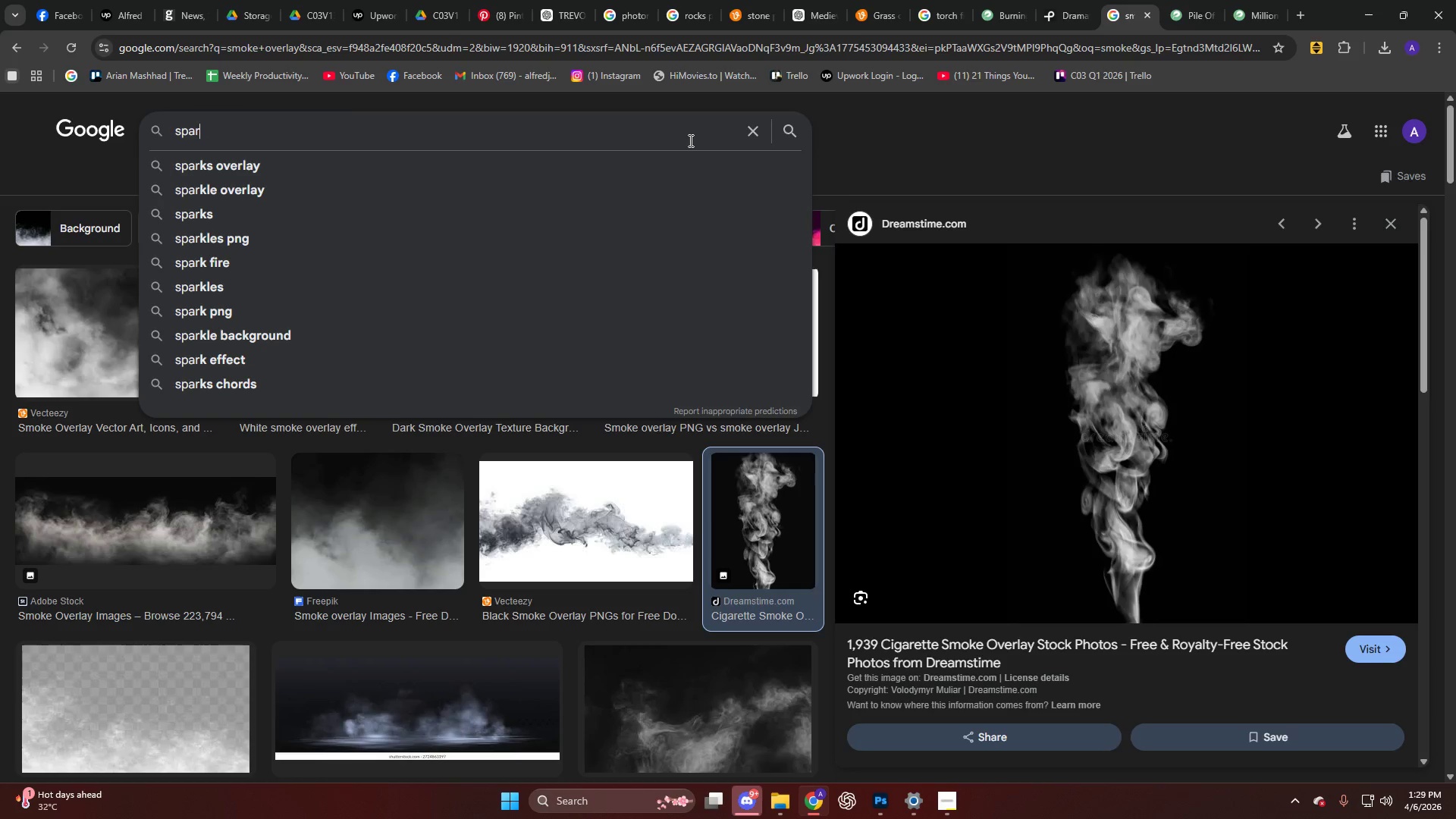 
key(ArrowDown)
 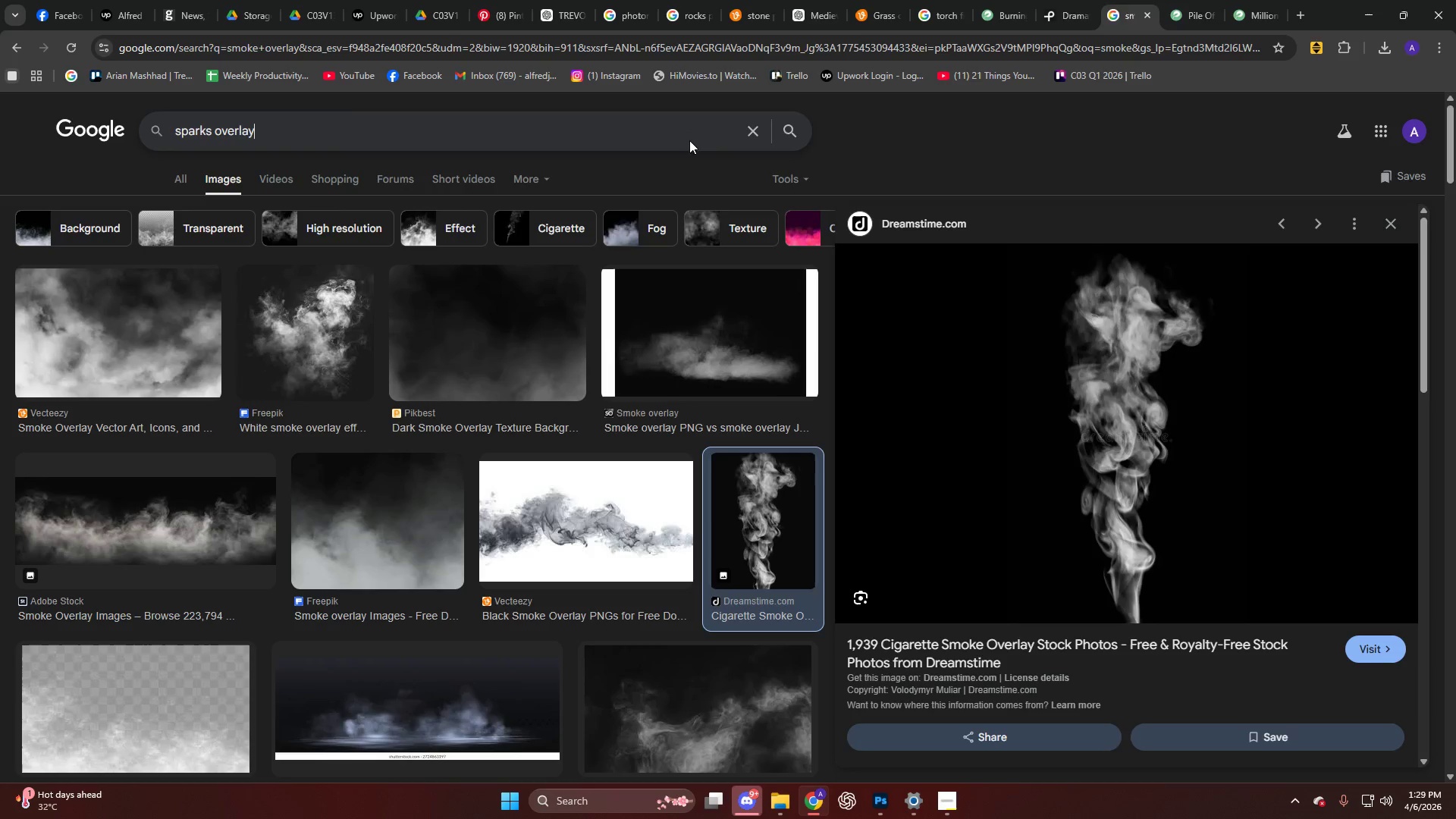 
key(Enter)
 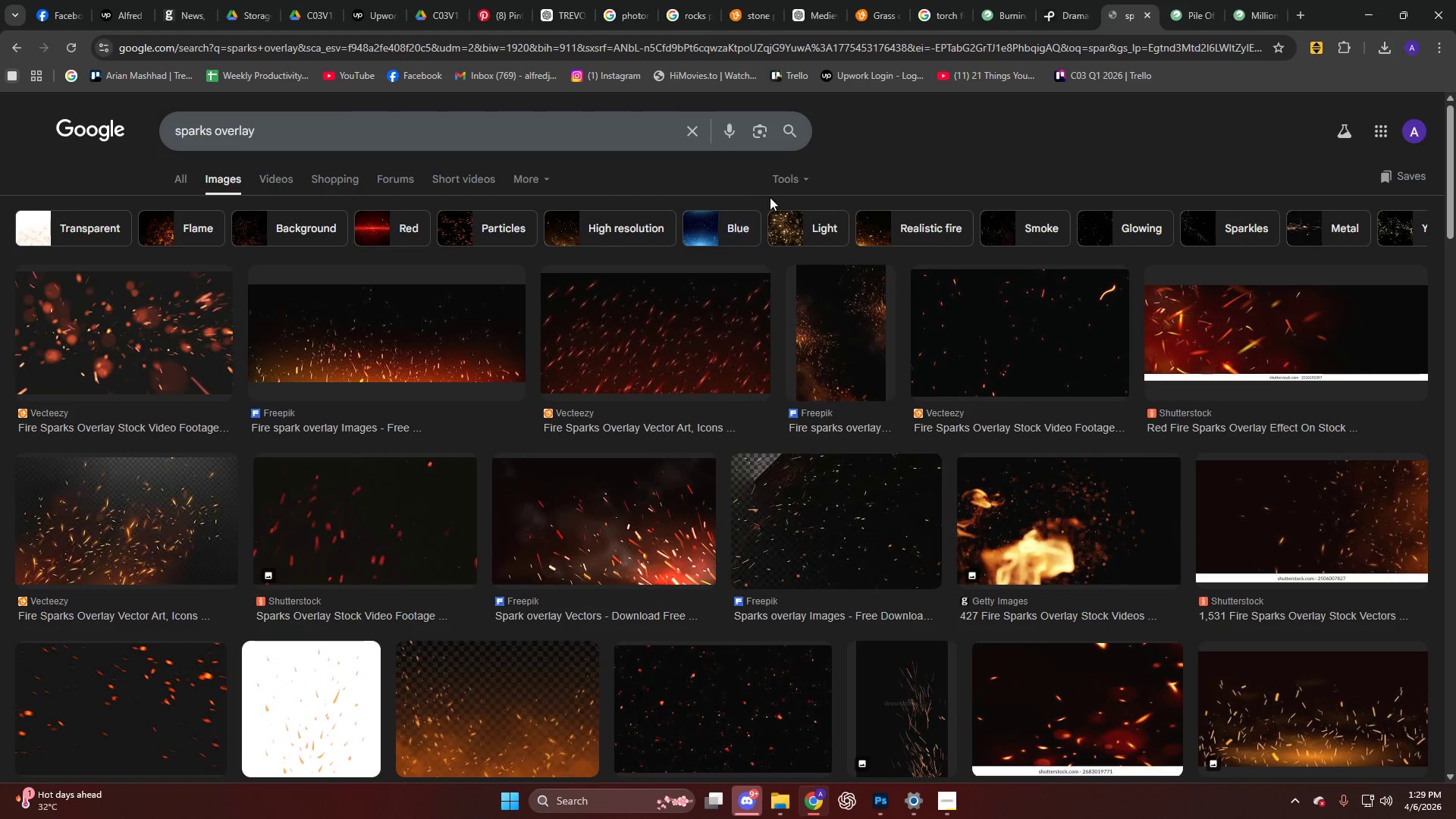 
left_click([789, 186])
 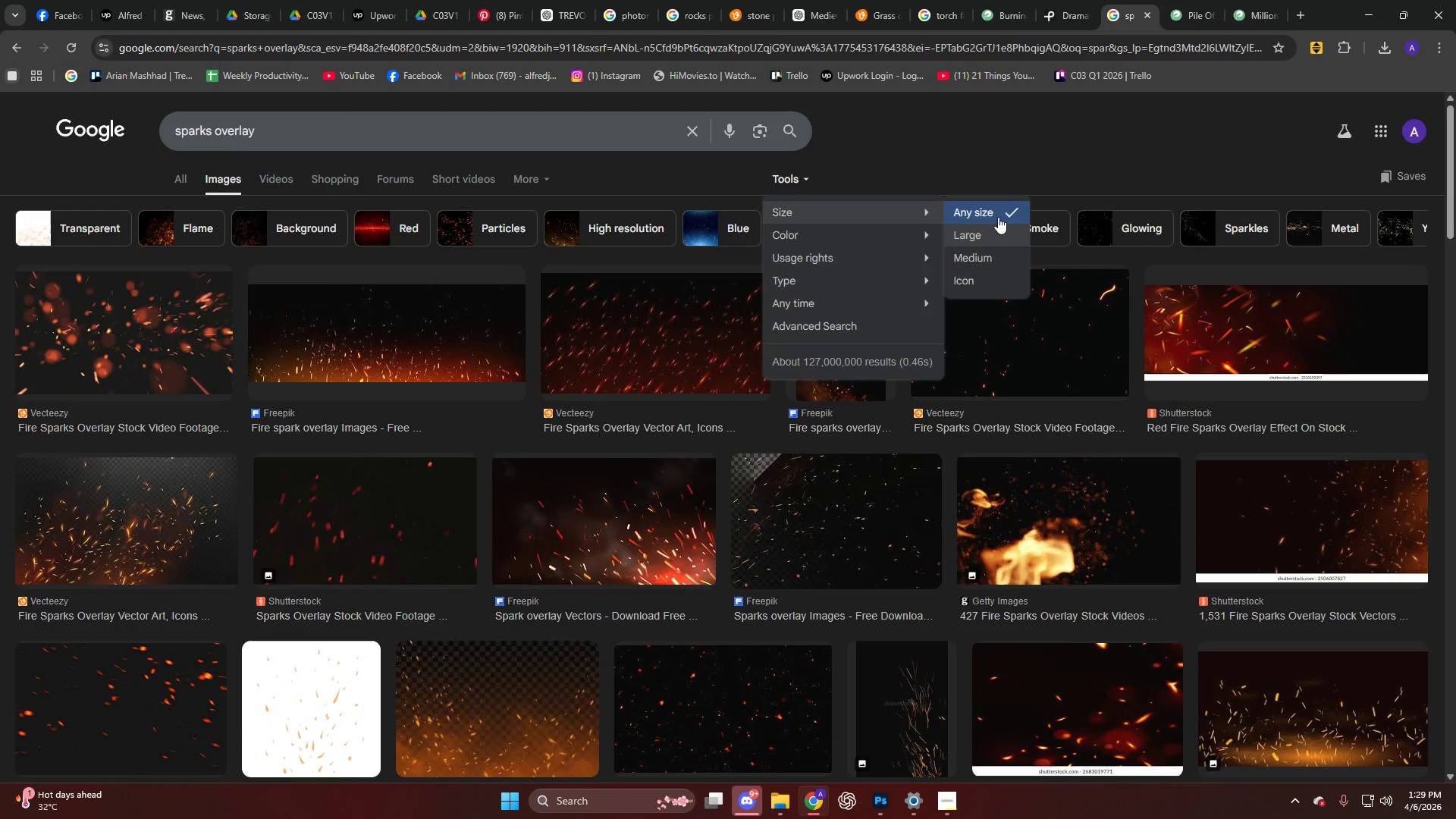 
left_click([1007, 232])
 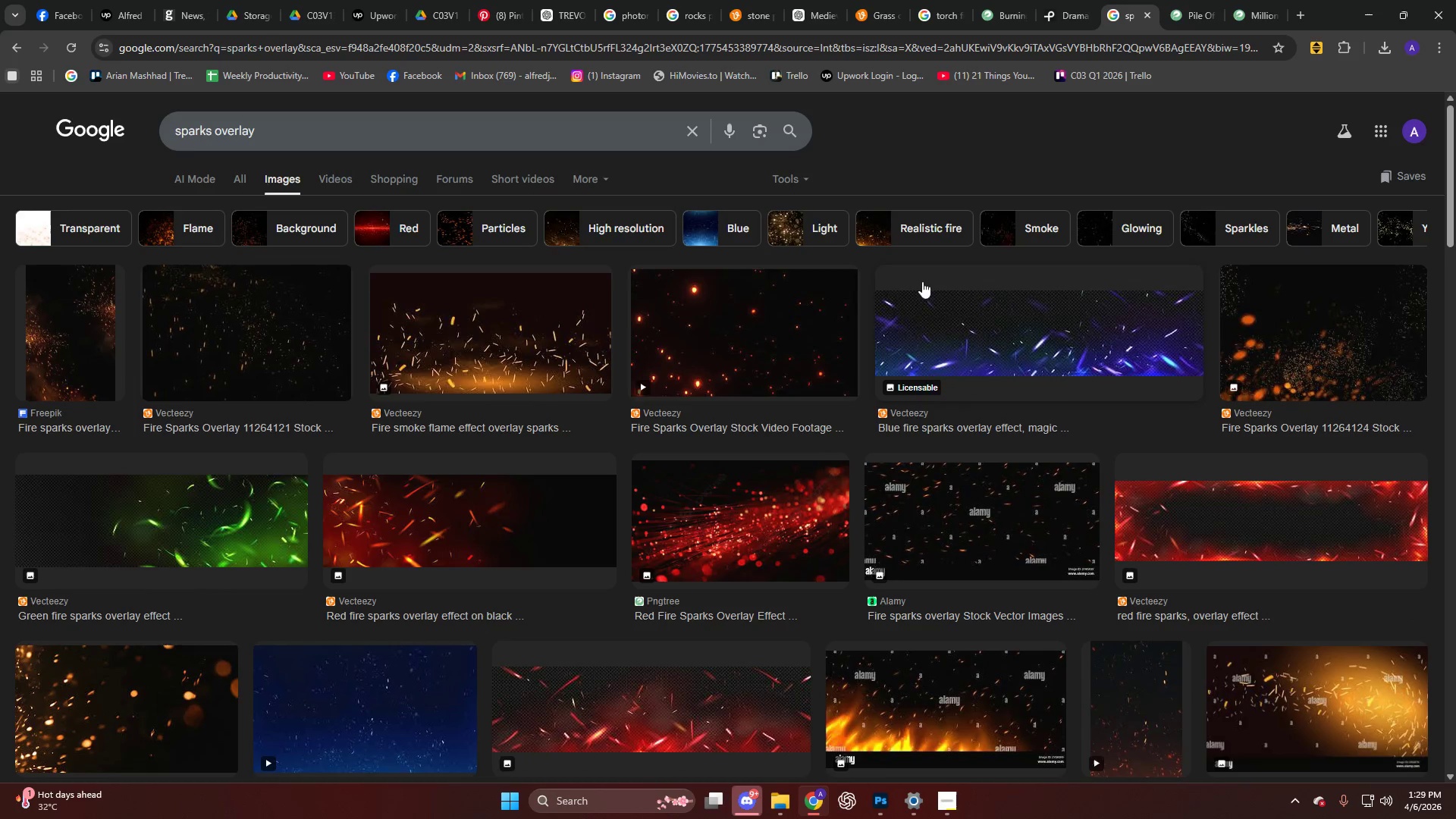 
scroll: coordinate [1004, 451], scroll_direction: down, amount: 10.0
 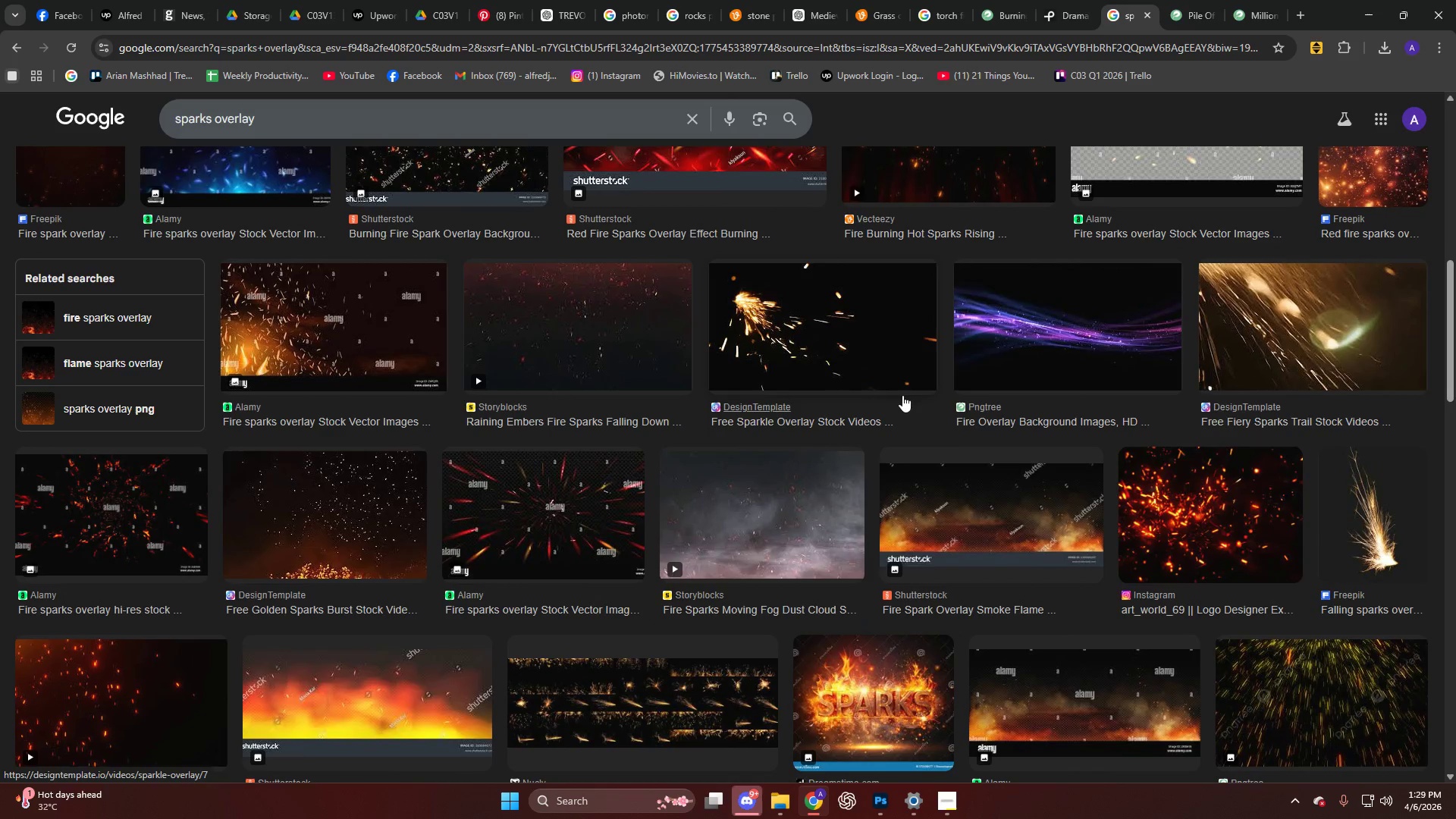 
left_click([780, 328])
 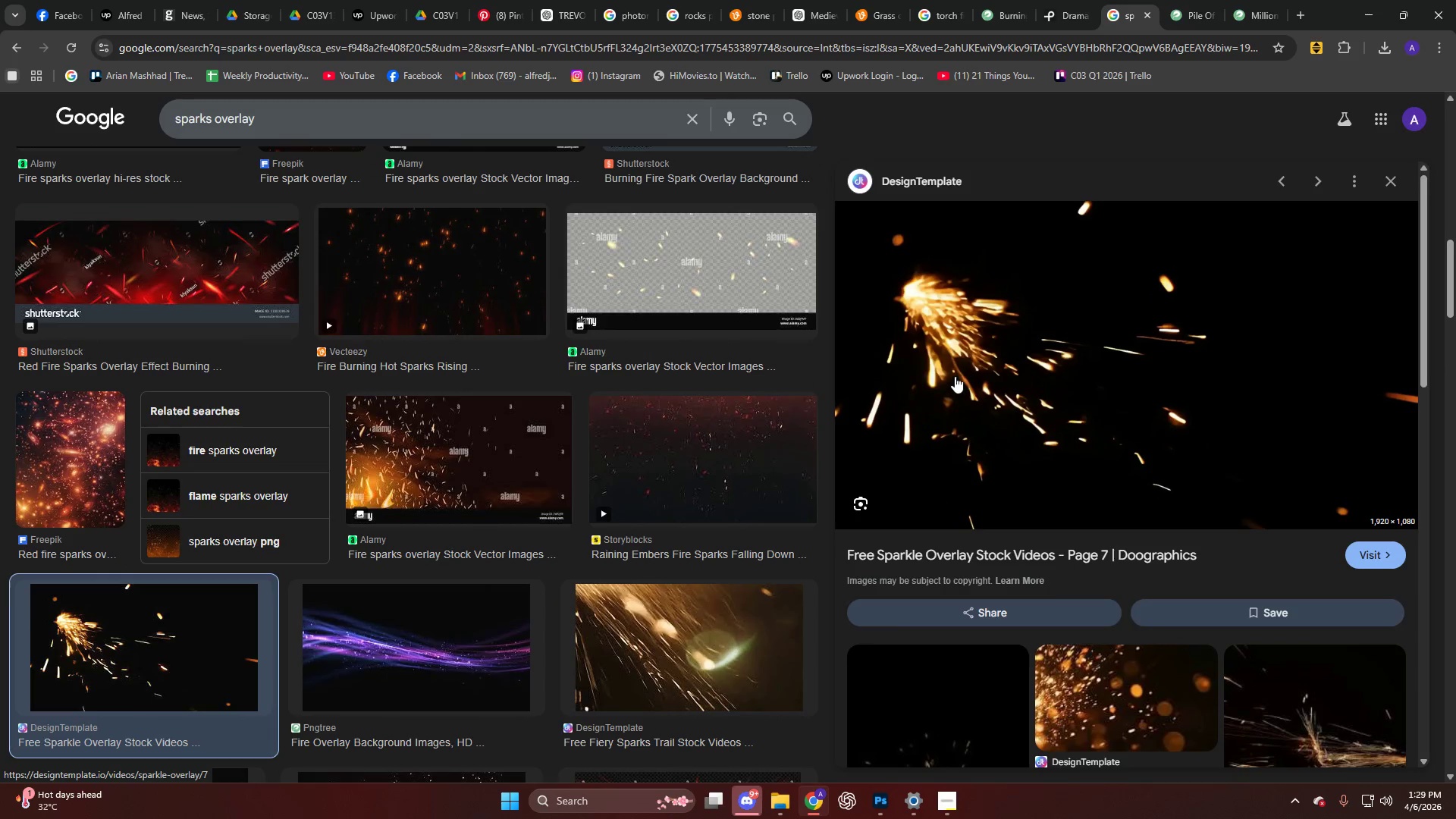 
right_click([965, 395])
 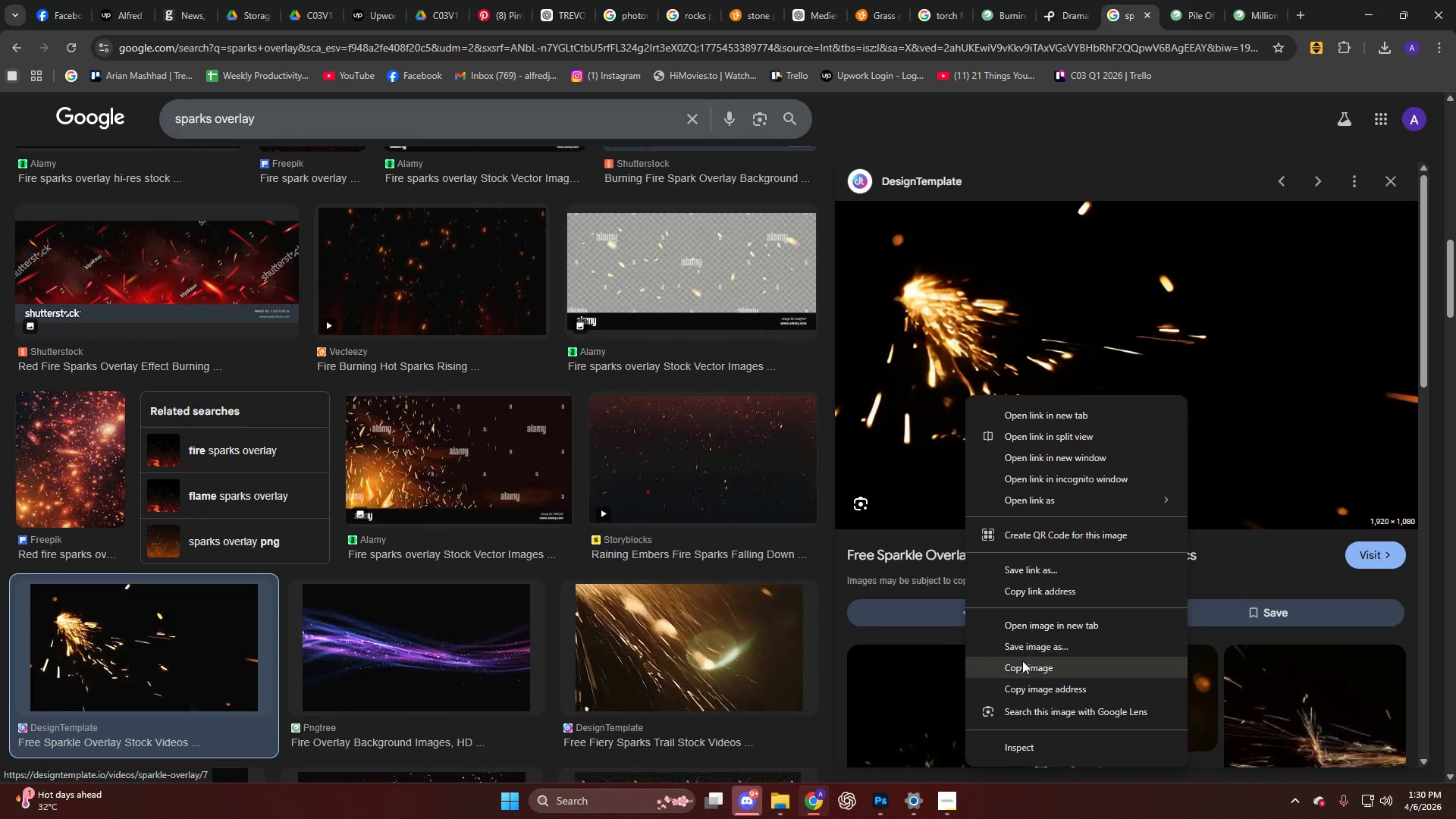 
left_click([1022, 662])
 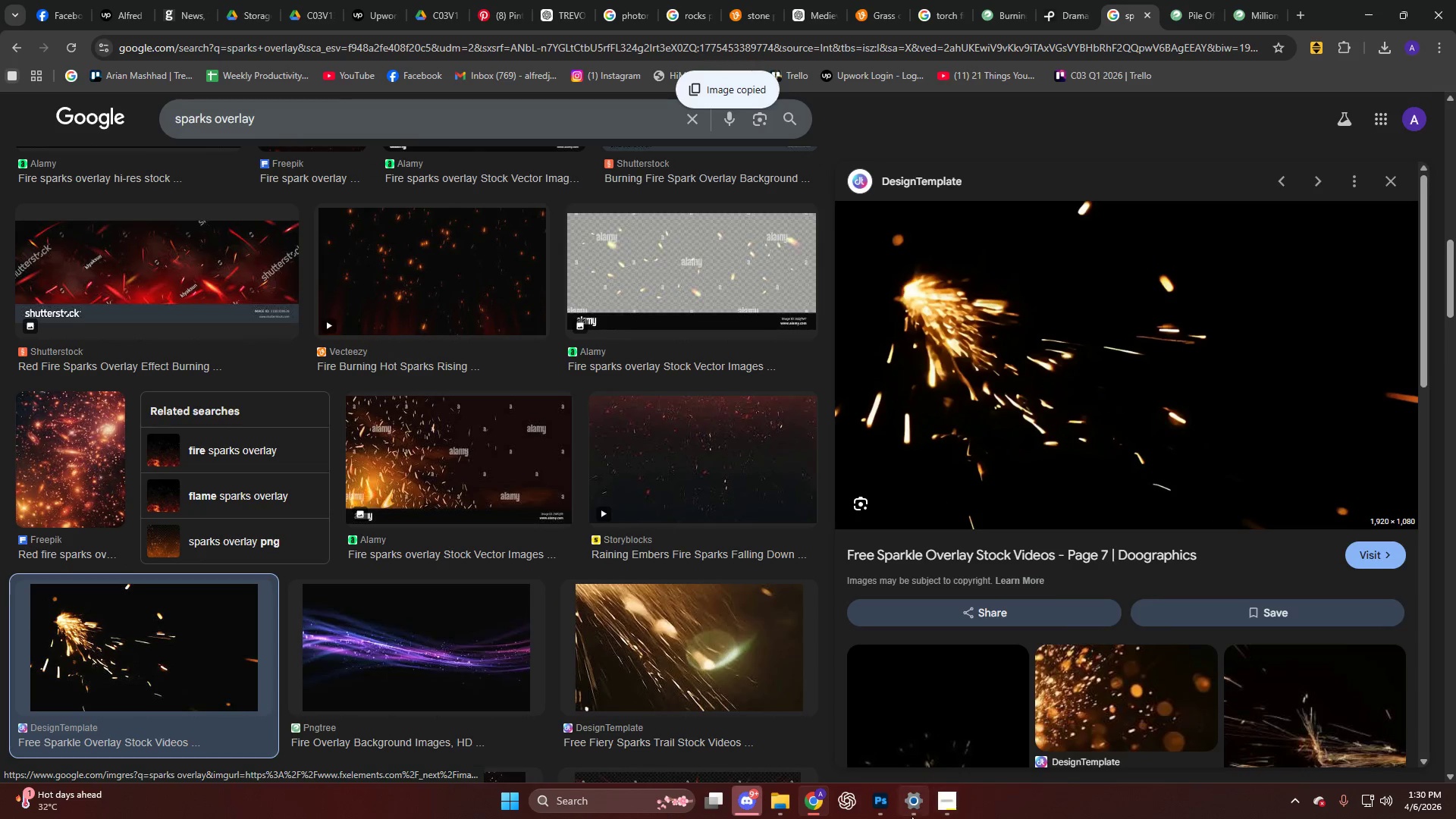 
left_click([872, 808])
 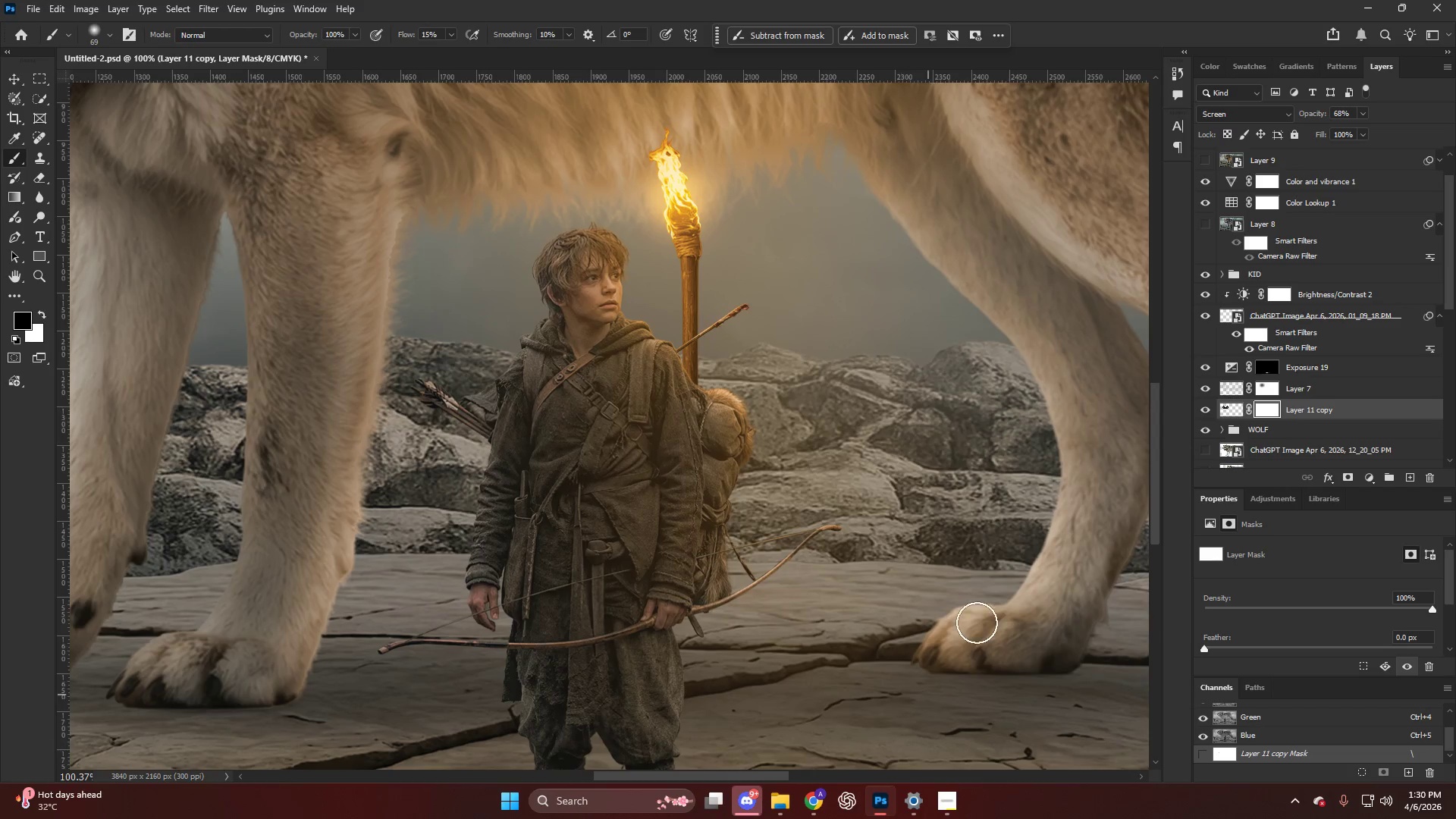 
key(Control+V)
 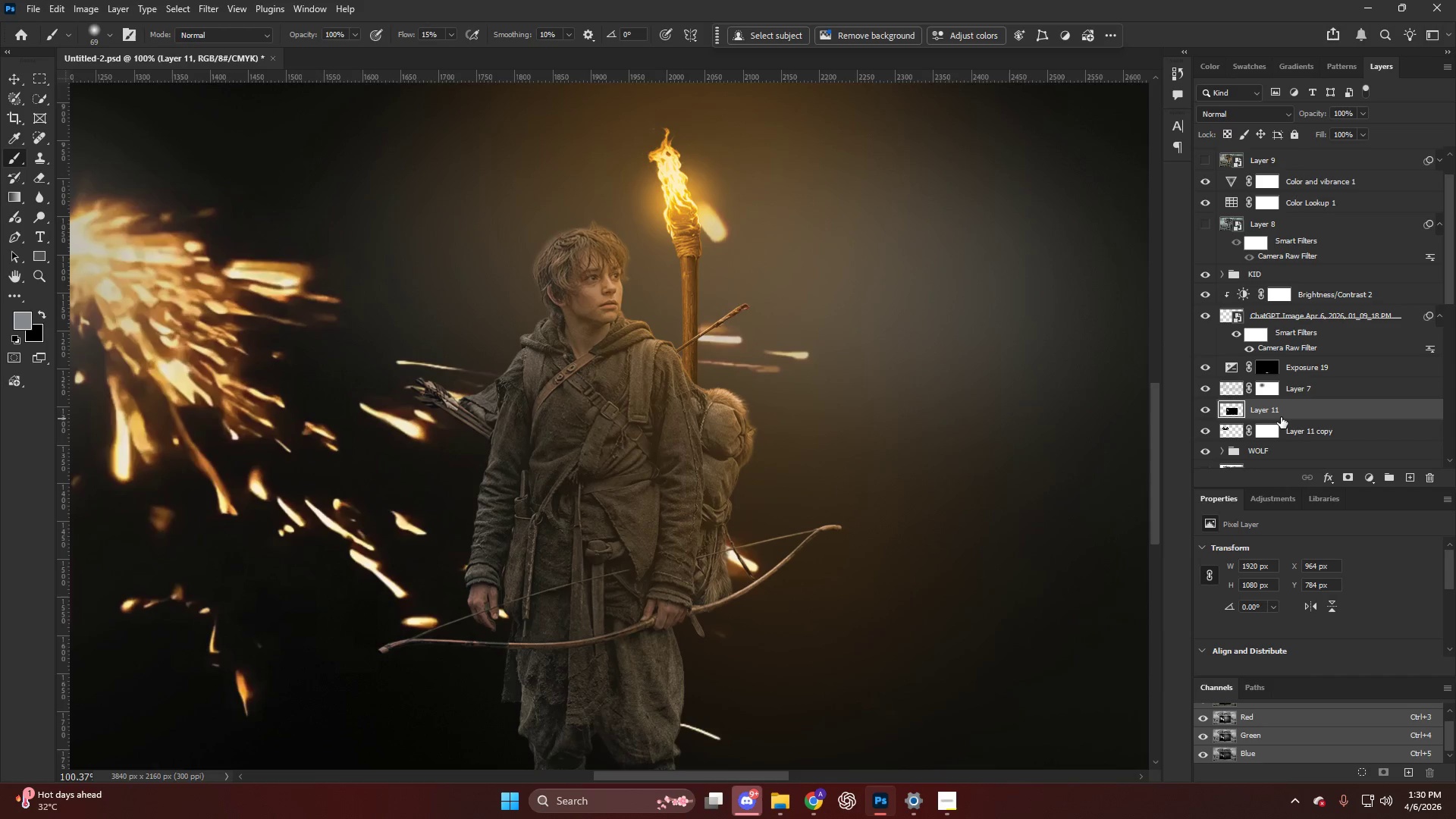 
left_click_drag(start_coordinate=[1282, 411], to_coordinate=[1279, 286])
 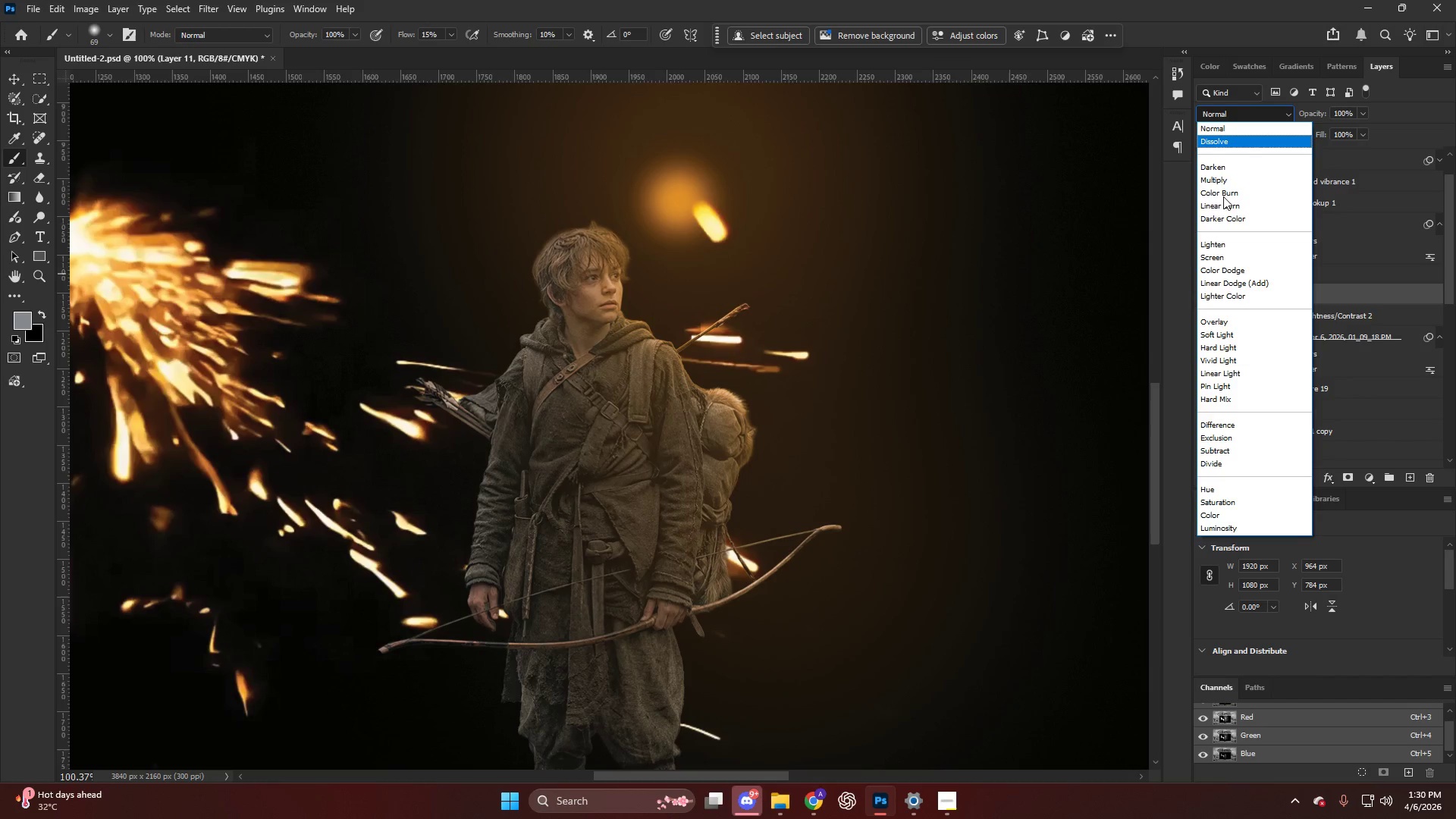 
left_click([1219, 256])
 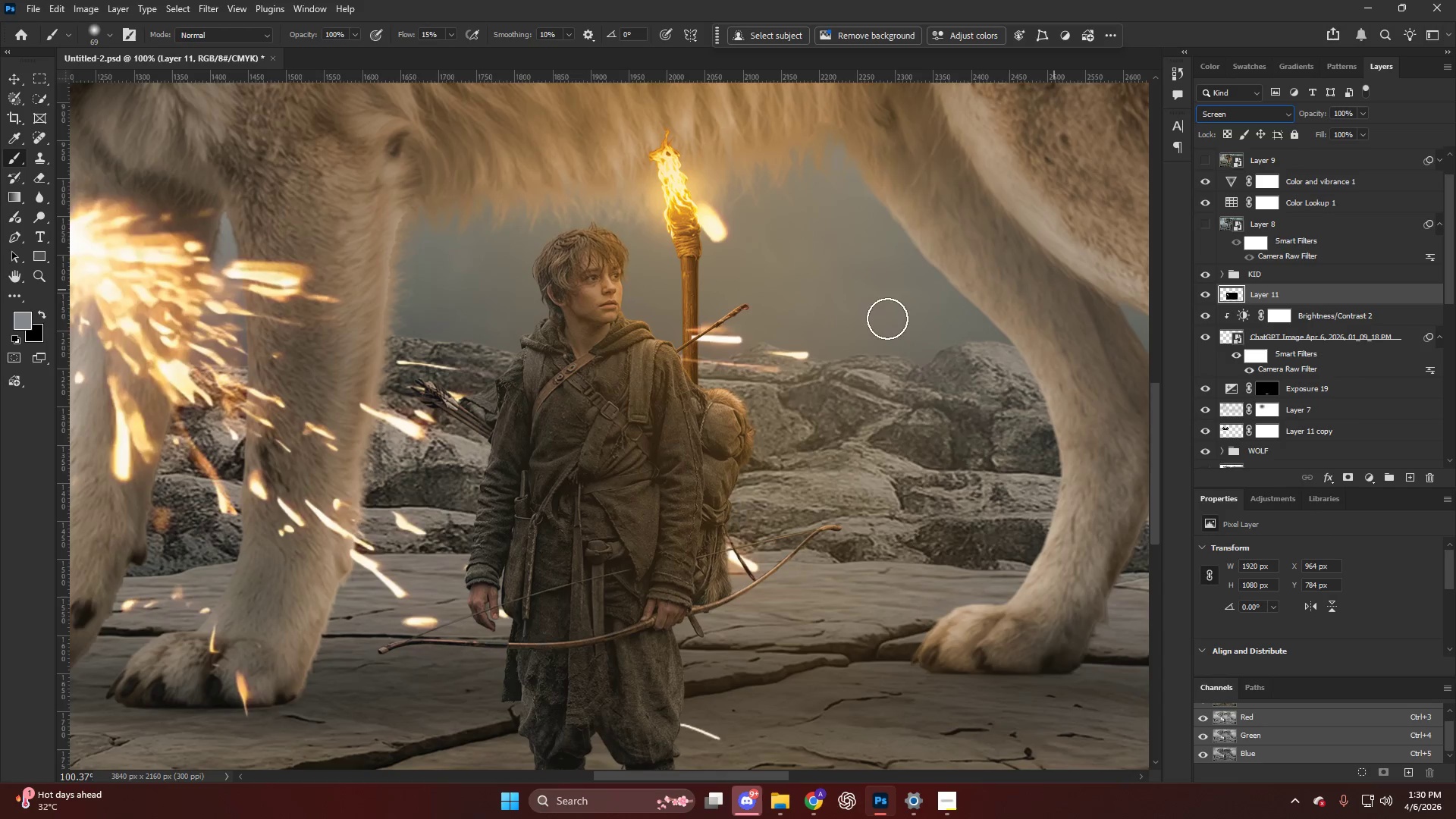 
hold_key(key=AltLeft, duration=0.53)
scroll: coordinate [597, 396], scroll_direction: down, amount: 10.0
 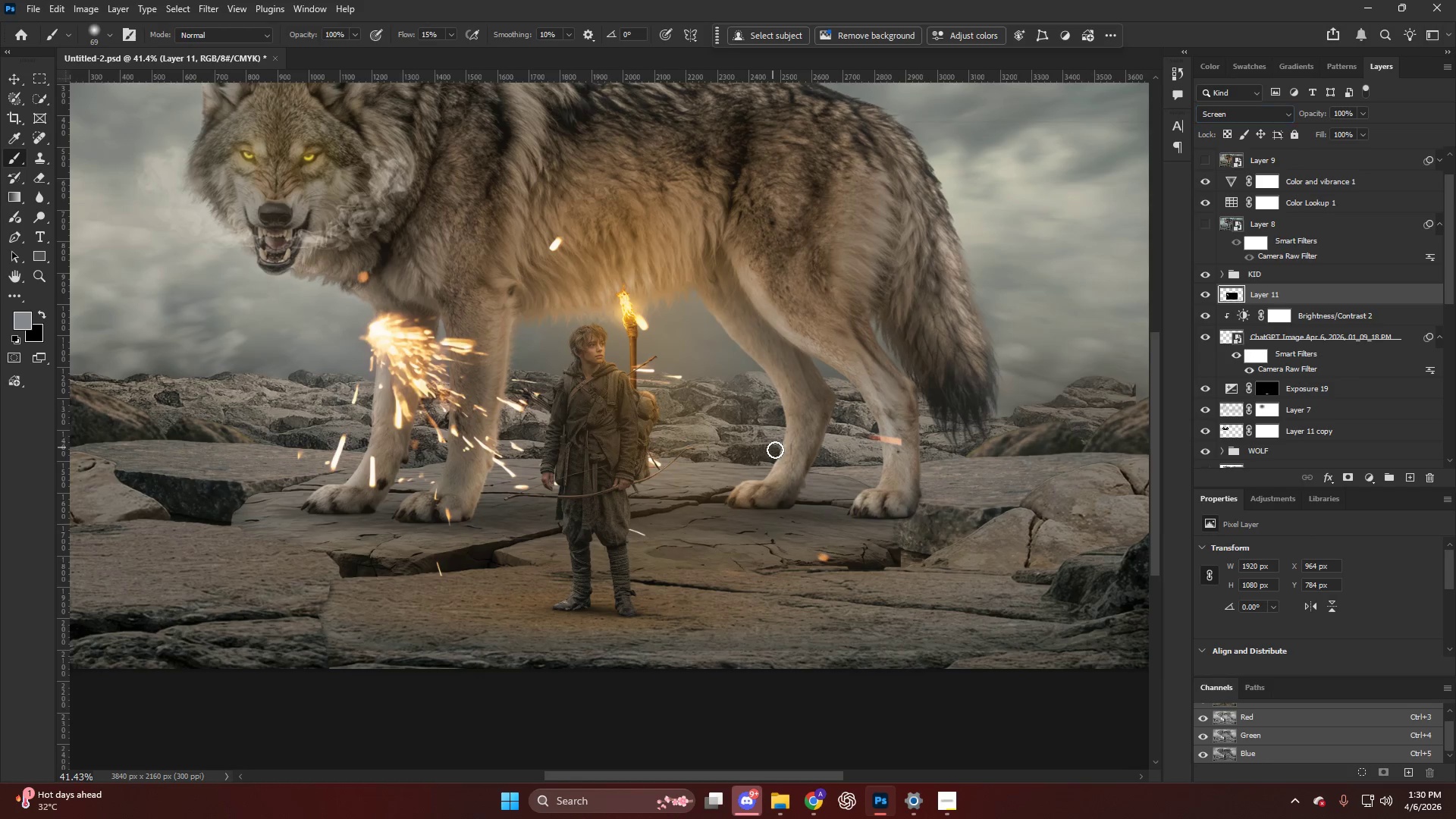 
key(Control+T)
 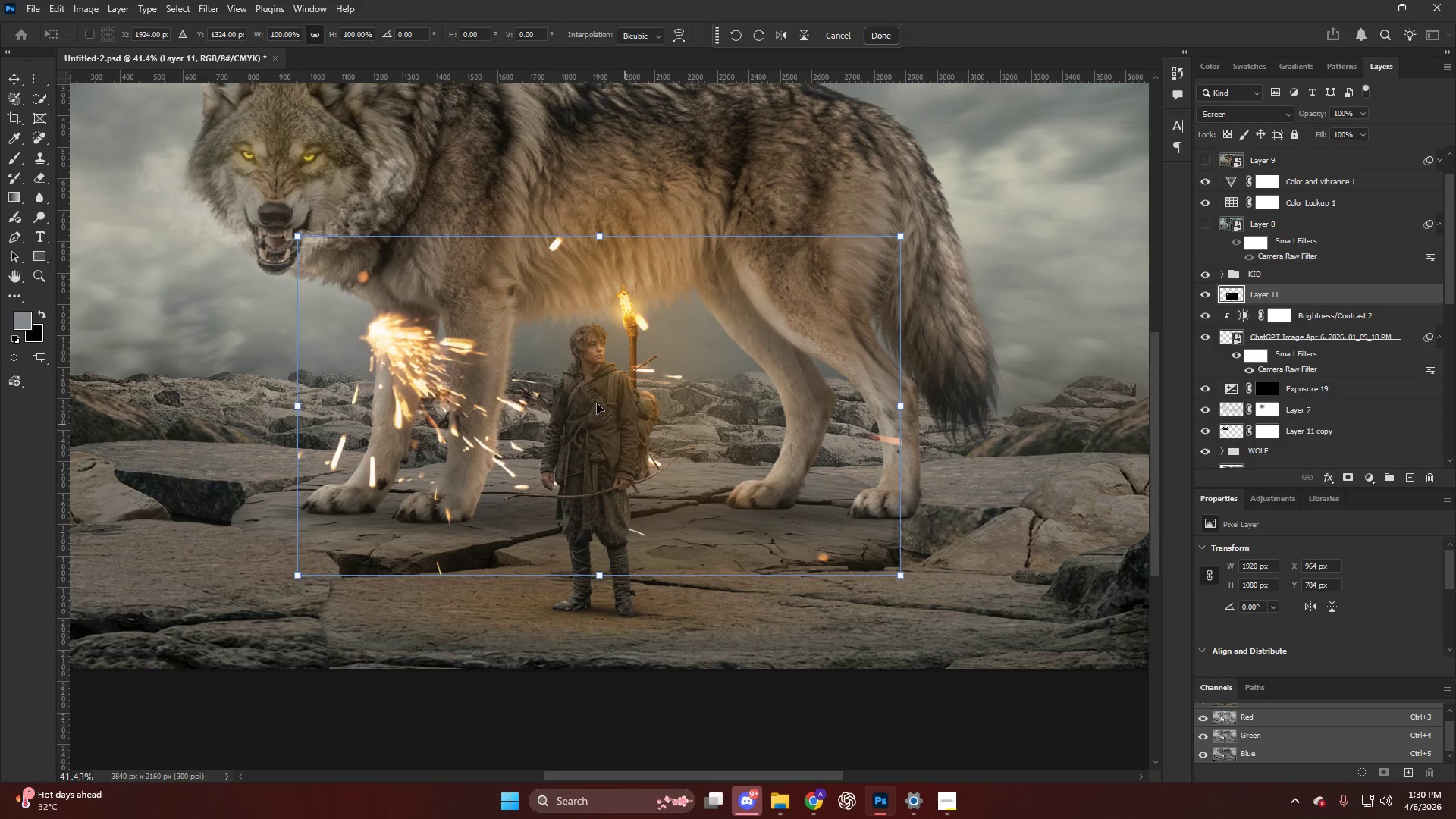 
hold_key(key=AltLeft, duration=1.56)
left_click_drag(start_coordinate=[601, 234], to_coordinate=[629, 353])
 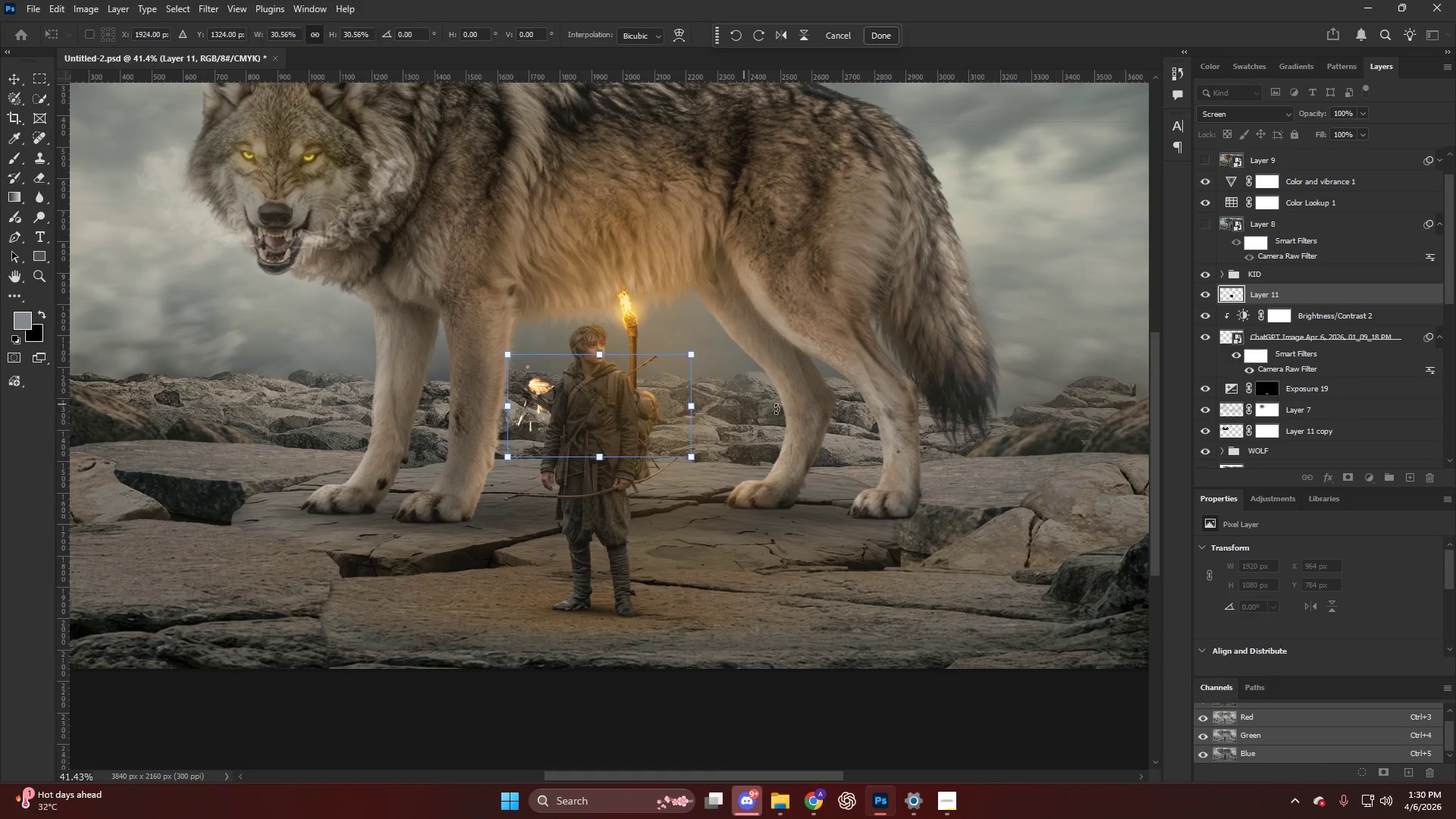 
left_click_drag(start_coordinate=[781, 409], to_coordinate=[703, 212])
 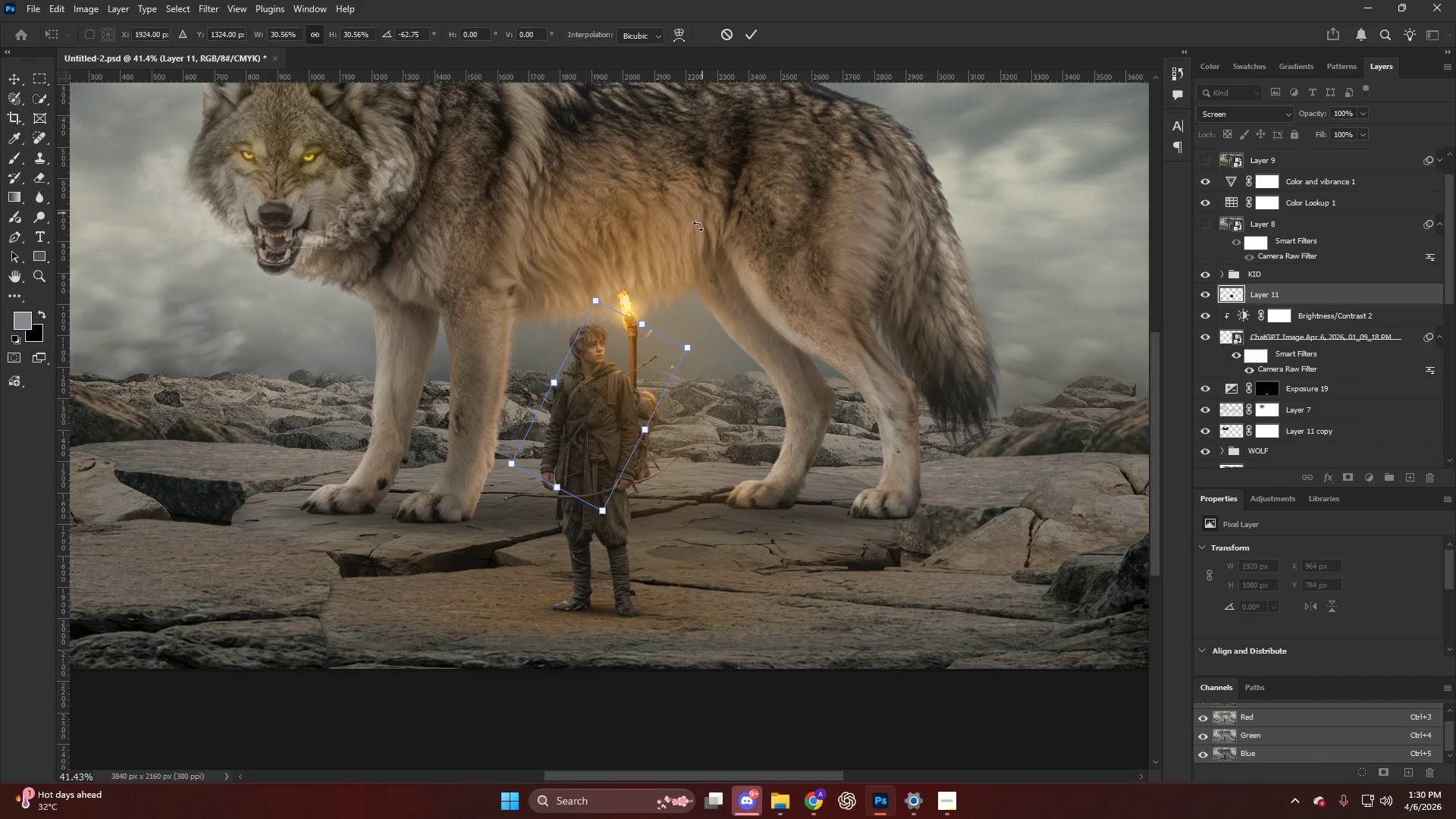 
hold_key(key=AltLeft, duration=0.52)
 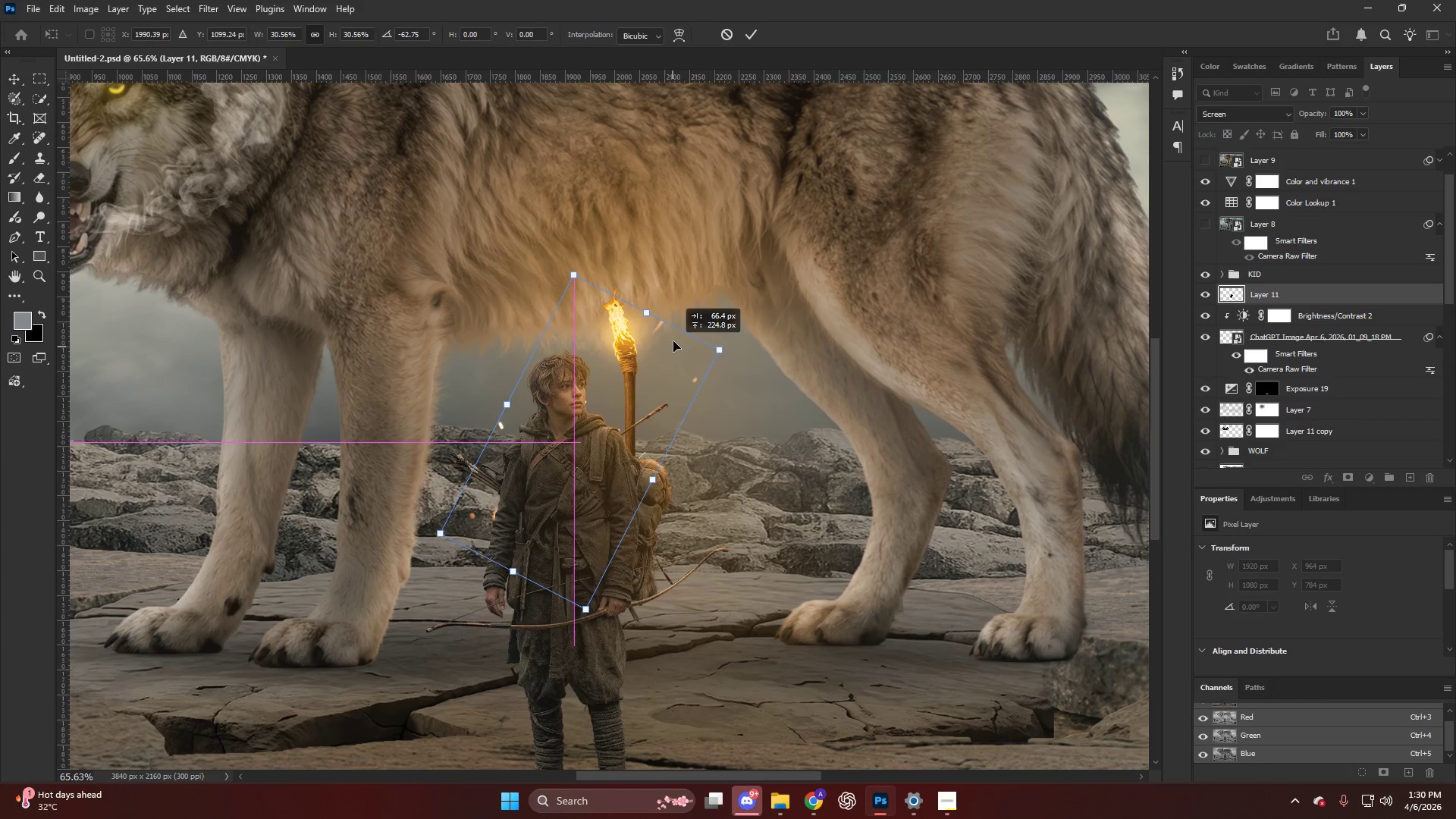 
left_click_drag(start_coordinate=[639, 456], to_coordinate=[673, 338])
 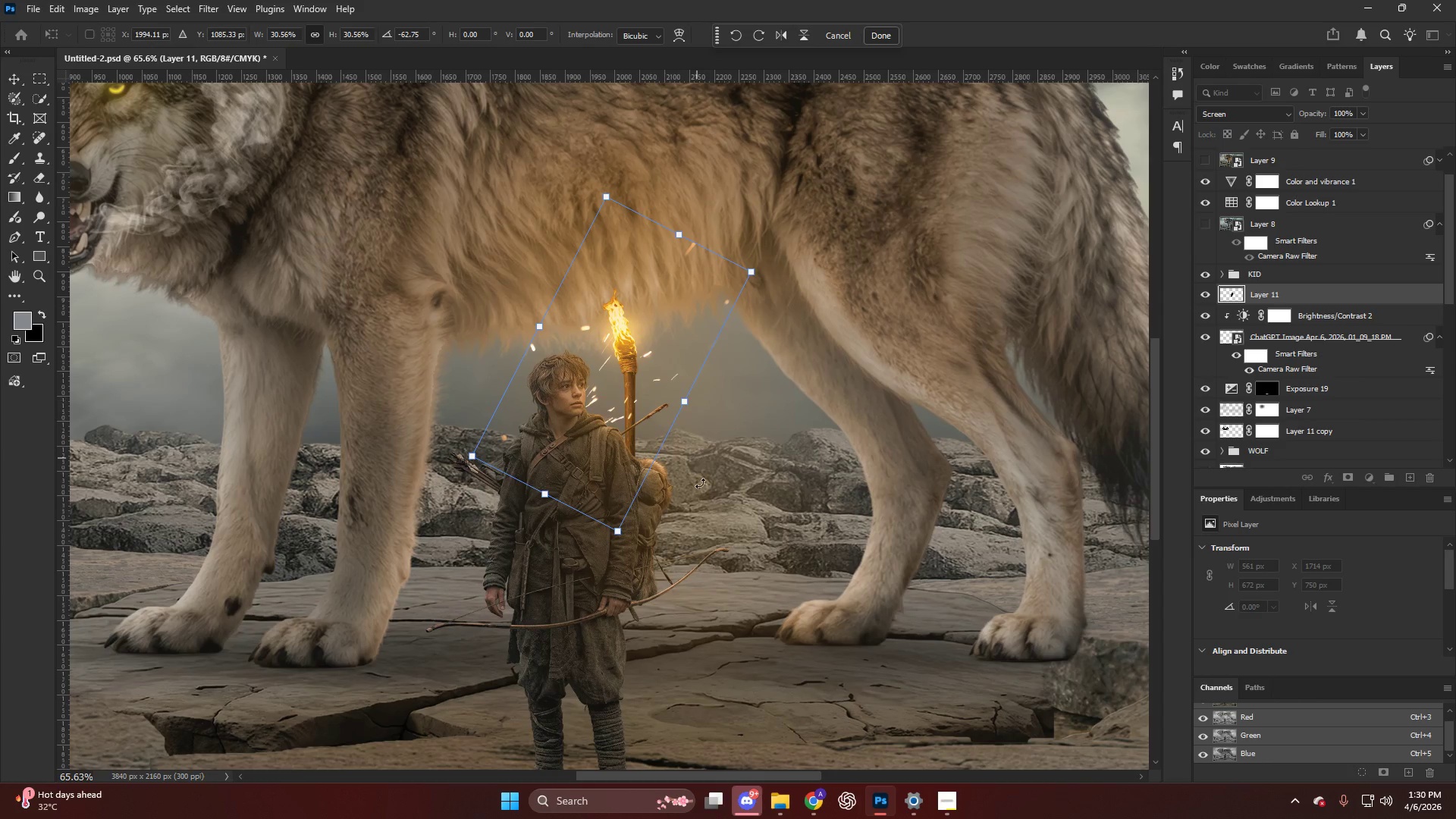 
scroll: coordinate [642, 346], scroll_direction: up, amount: 8.0
 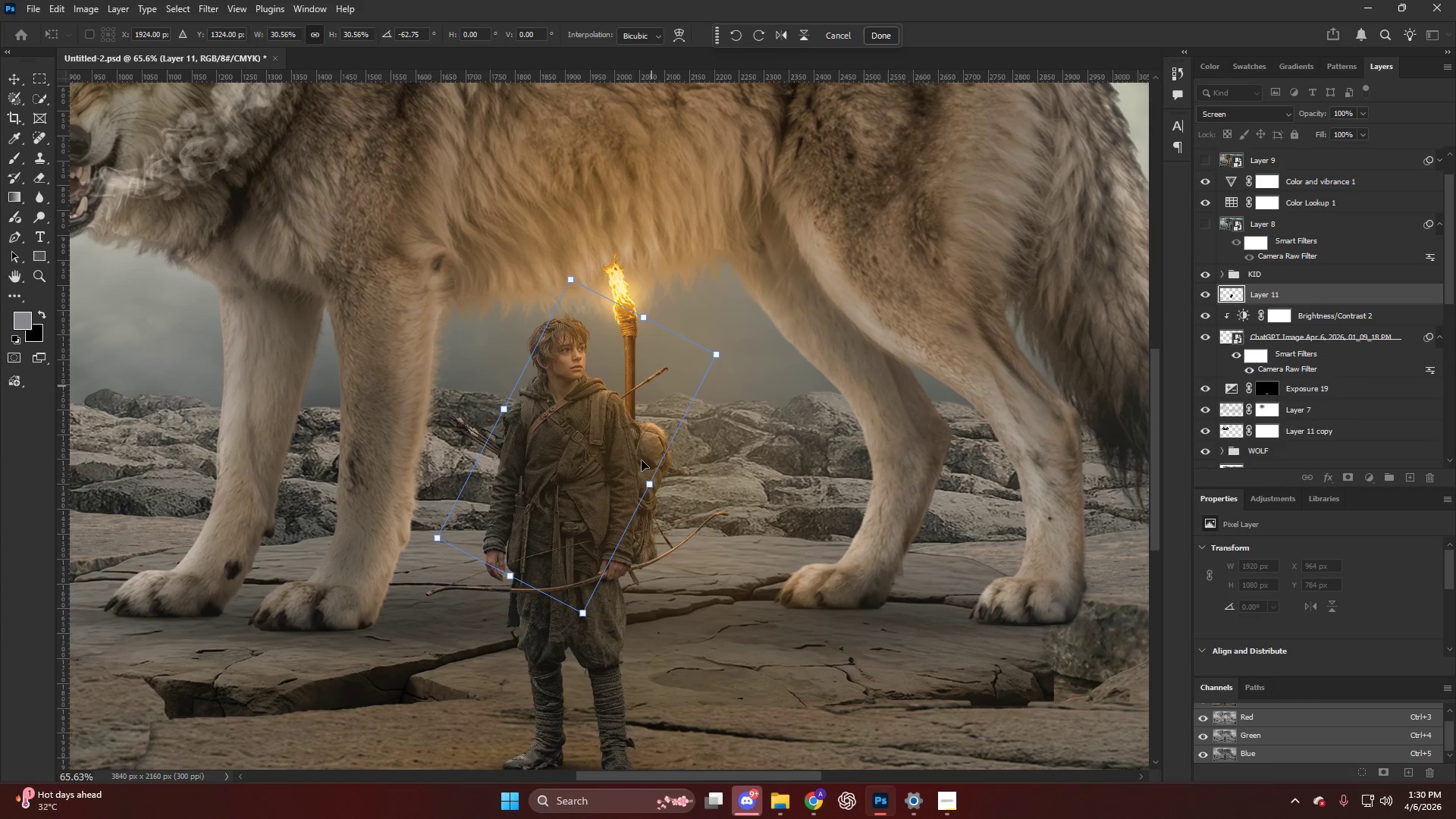 
left_click_drag(start_coordinate=[704, 496], to_coordinate=[785, 440])
 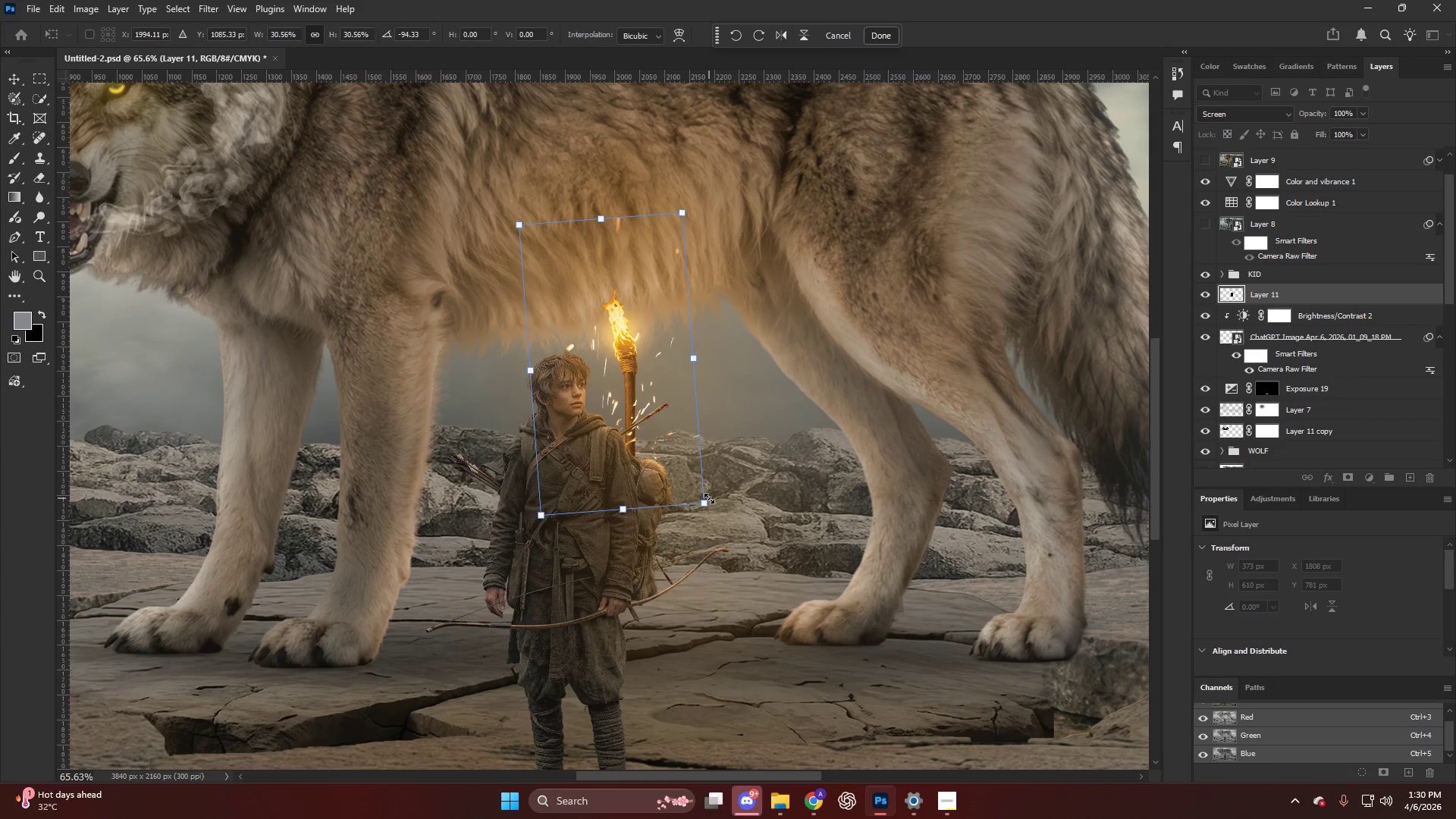 
left_click_drag(start_coordinate=[709, 505], to_coordinate=[631, 419])
 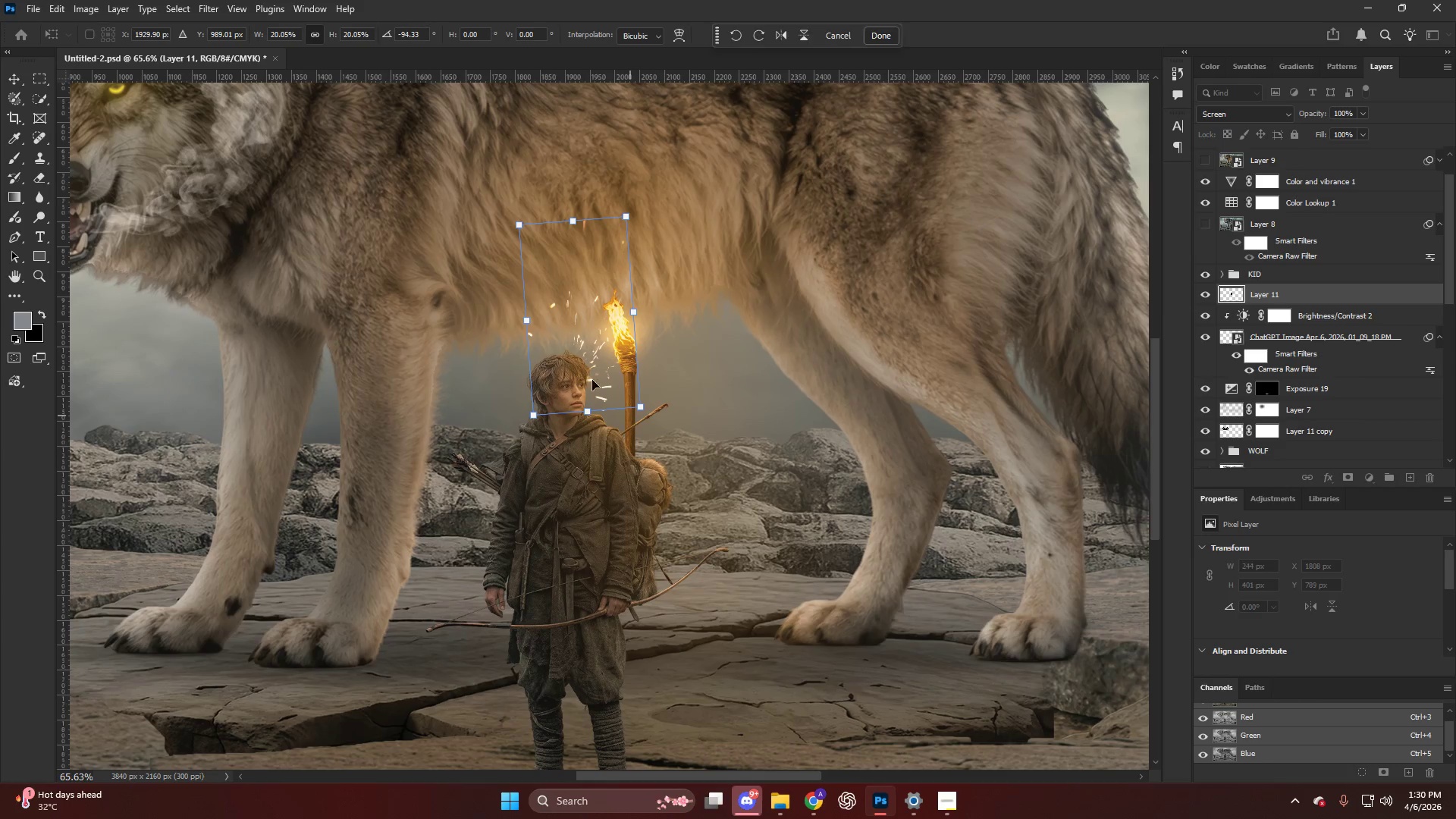 
left_click_drag(start_coordinate=[592, 373], to_coordinate=[645, 323])
 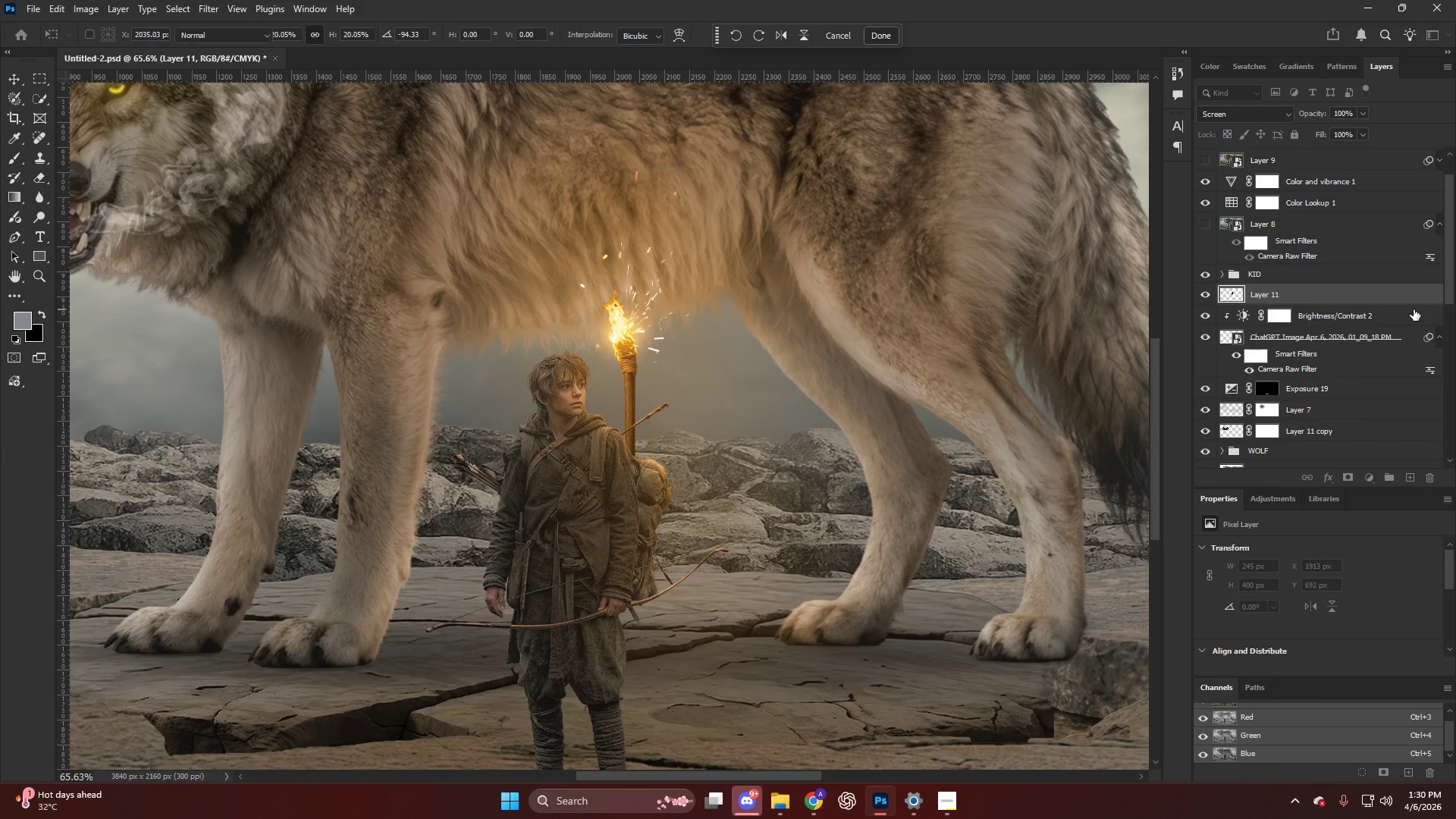 
hold_key(key=AltLeft, duration=0.58)
scroll: coordinate [742, 413], scroll_direction: down, amount: 9.0
 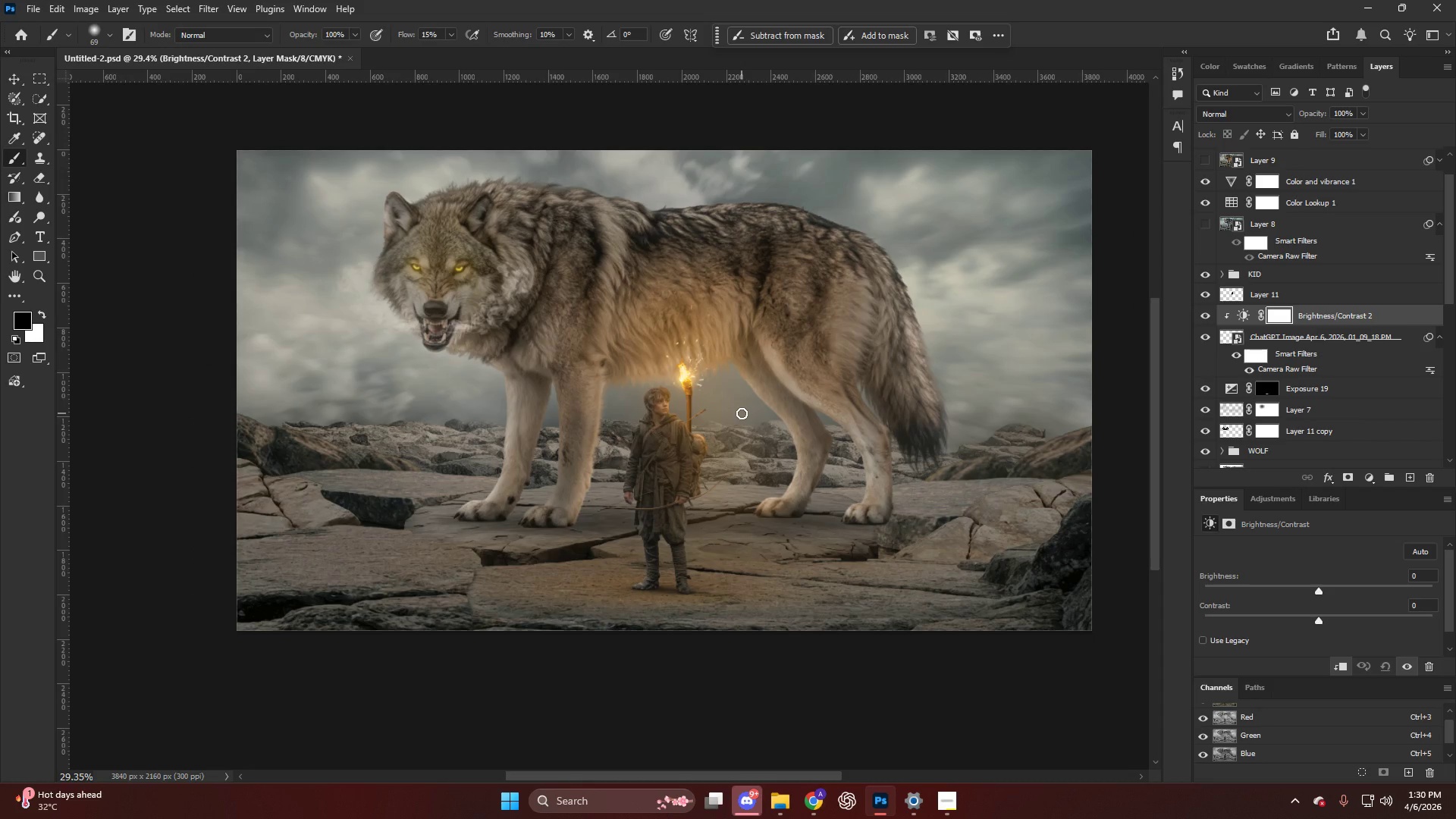 
hold_key(key=AltLeft, duration=0.56)
 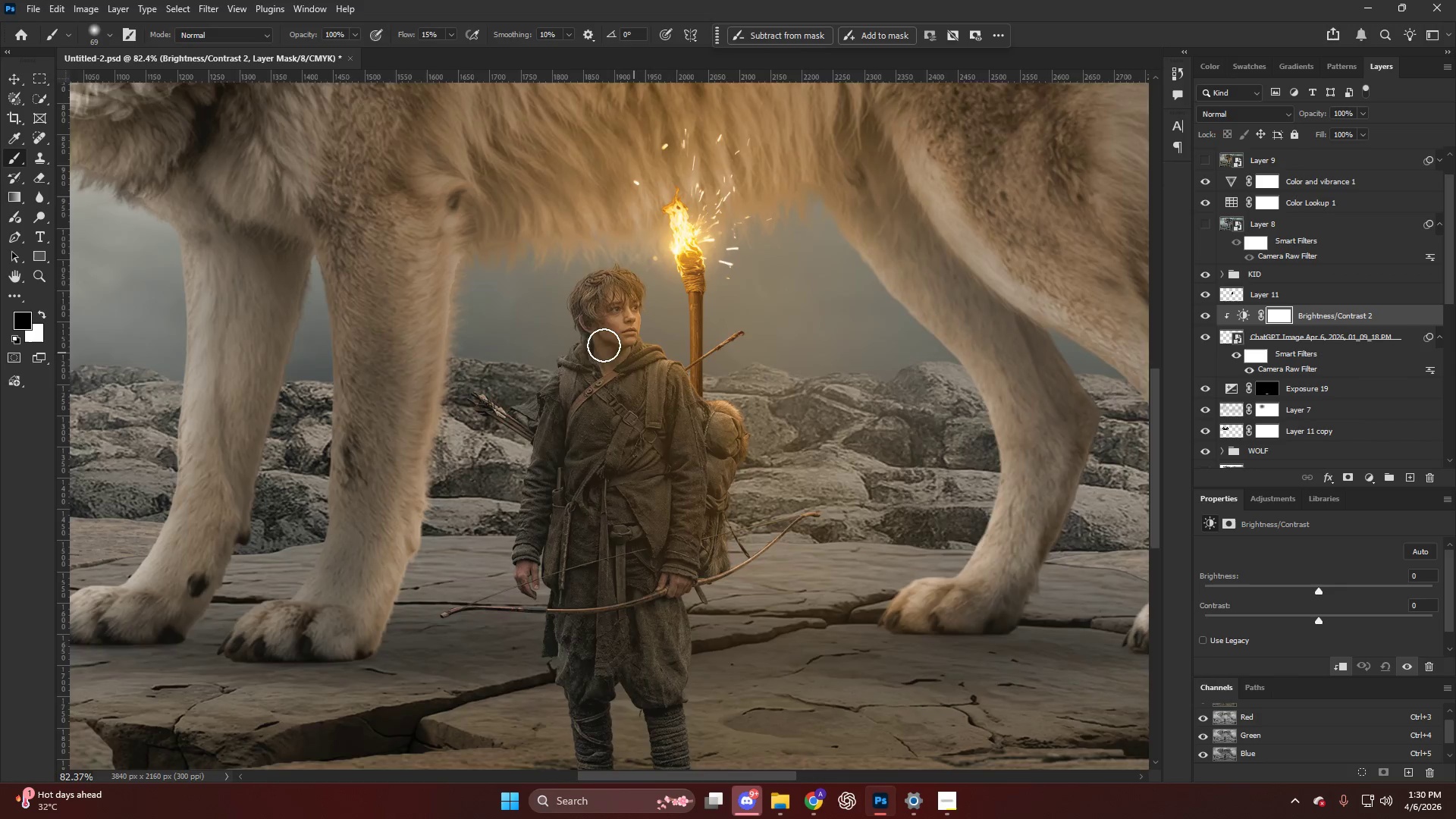 
hold_key(key=AltLeft, duration=0.44)
 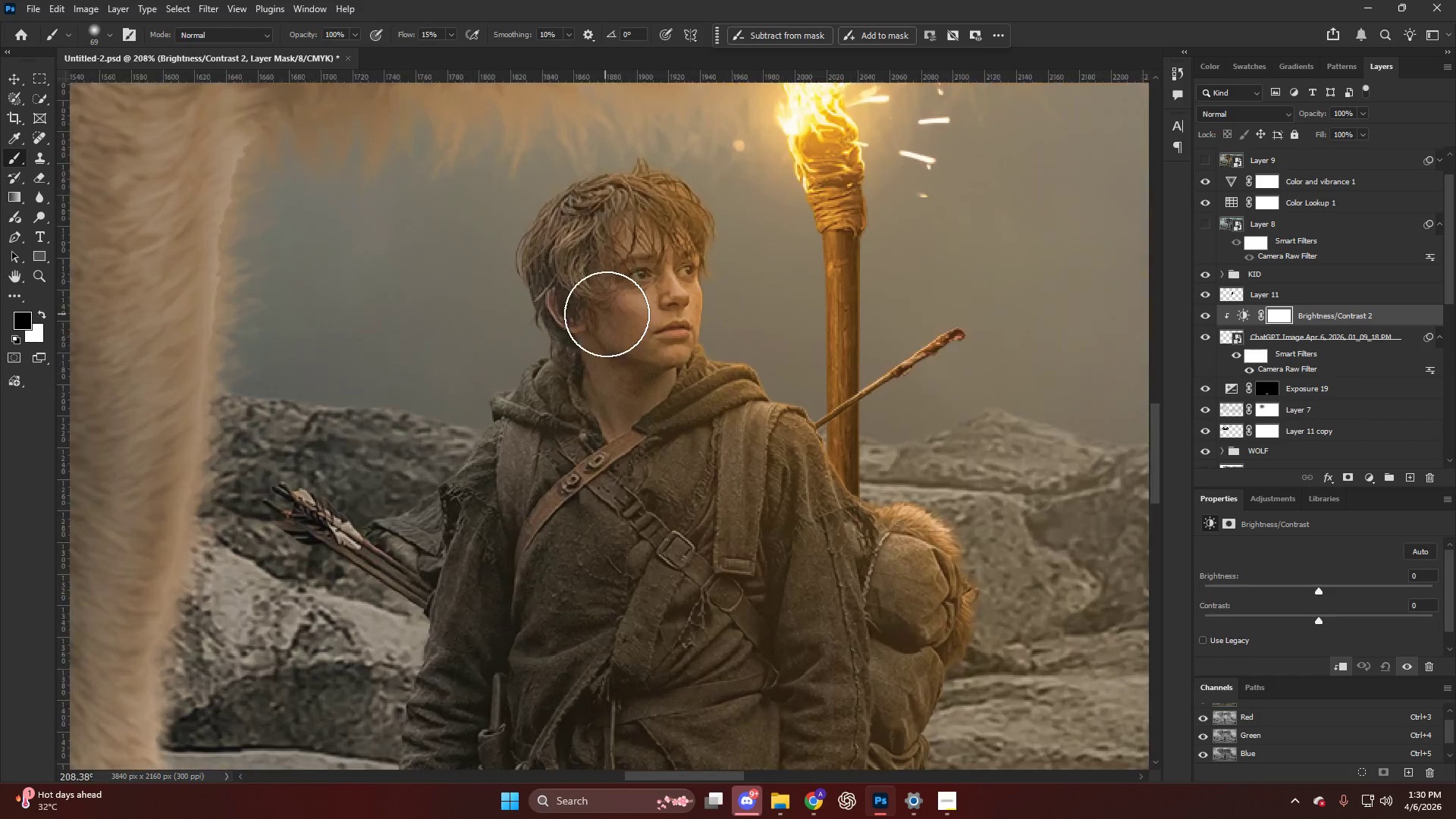 
key(V)
 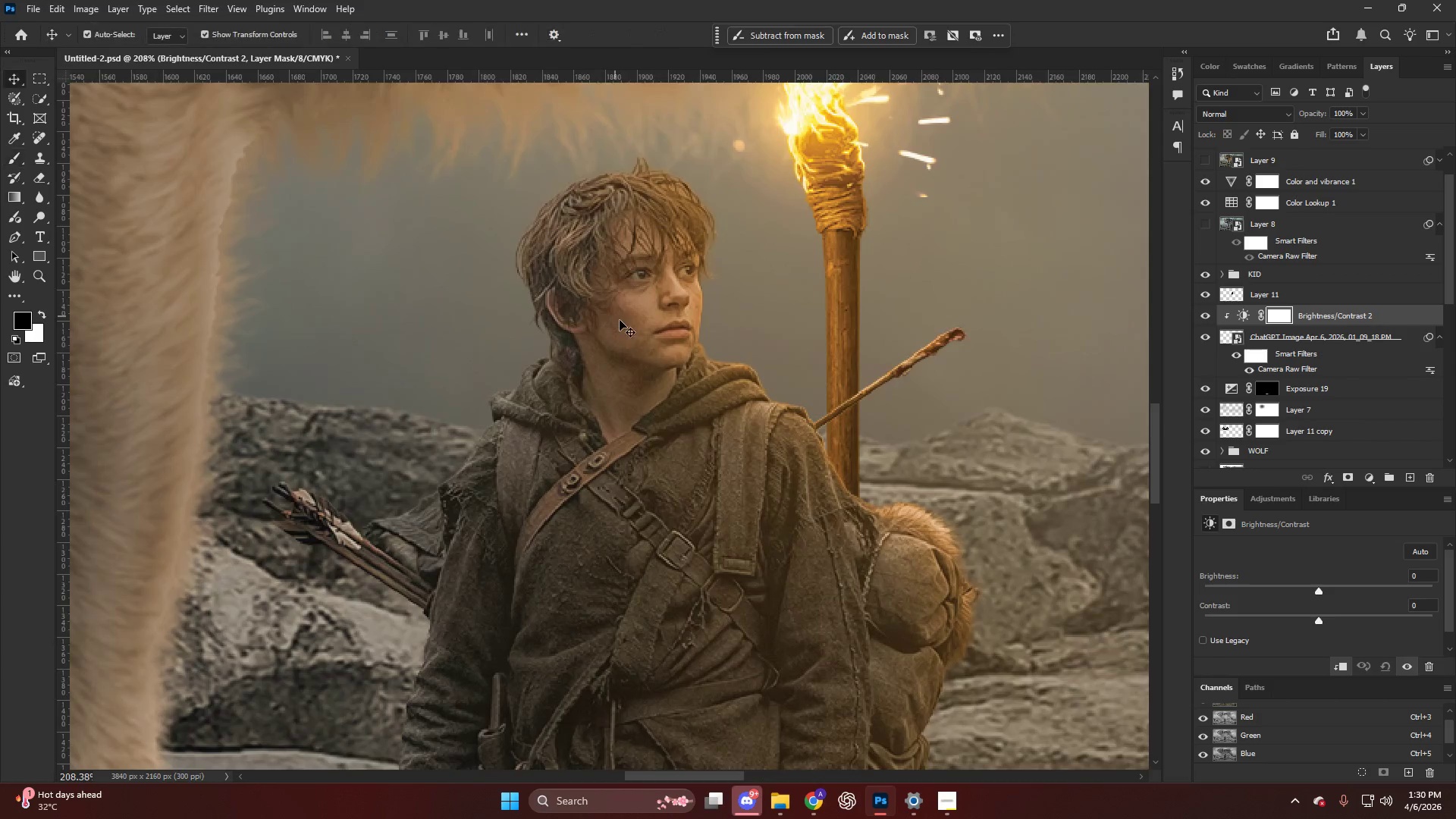 
left_click([623, 322])
 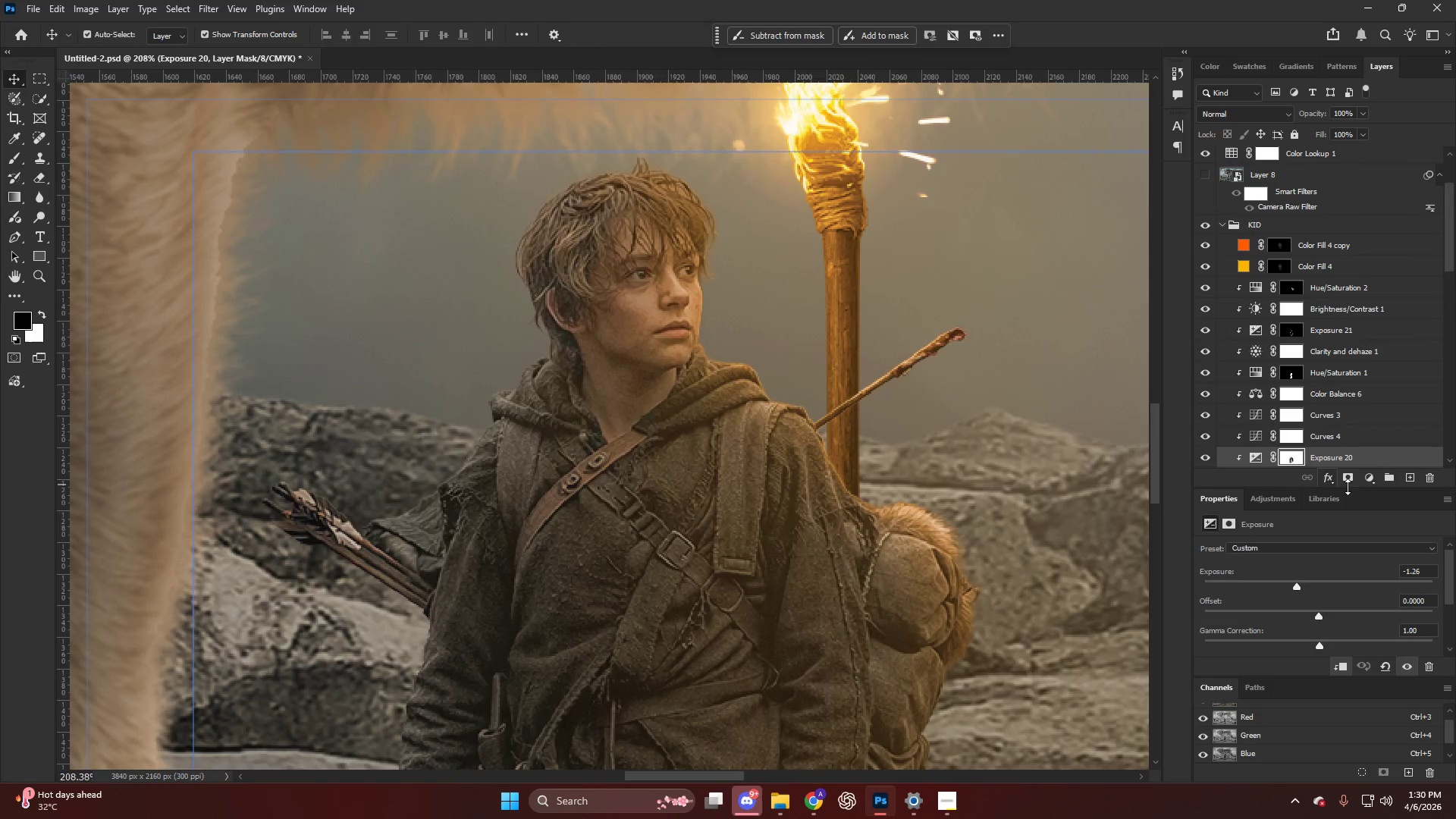 
scroll: coordinate [604, 318], scroll_direction: up, amount: 20.0
 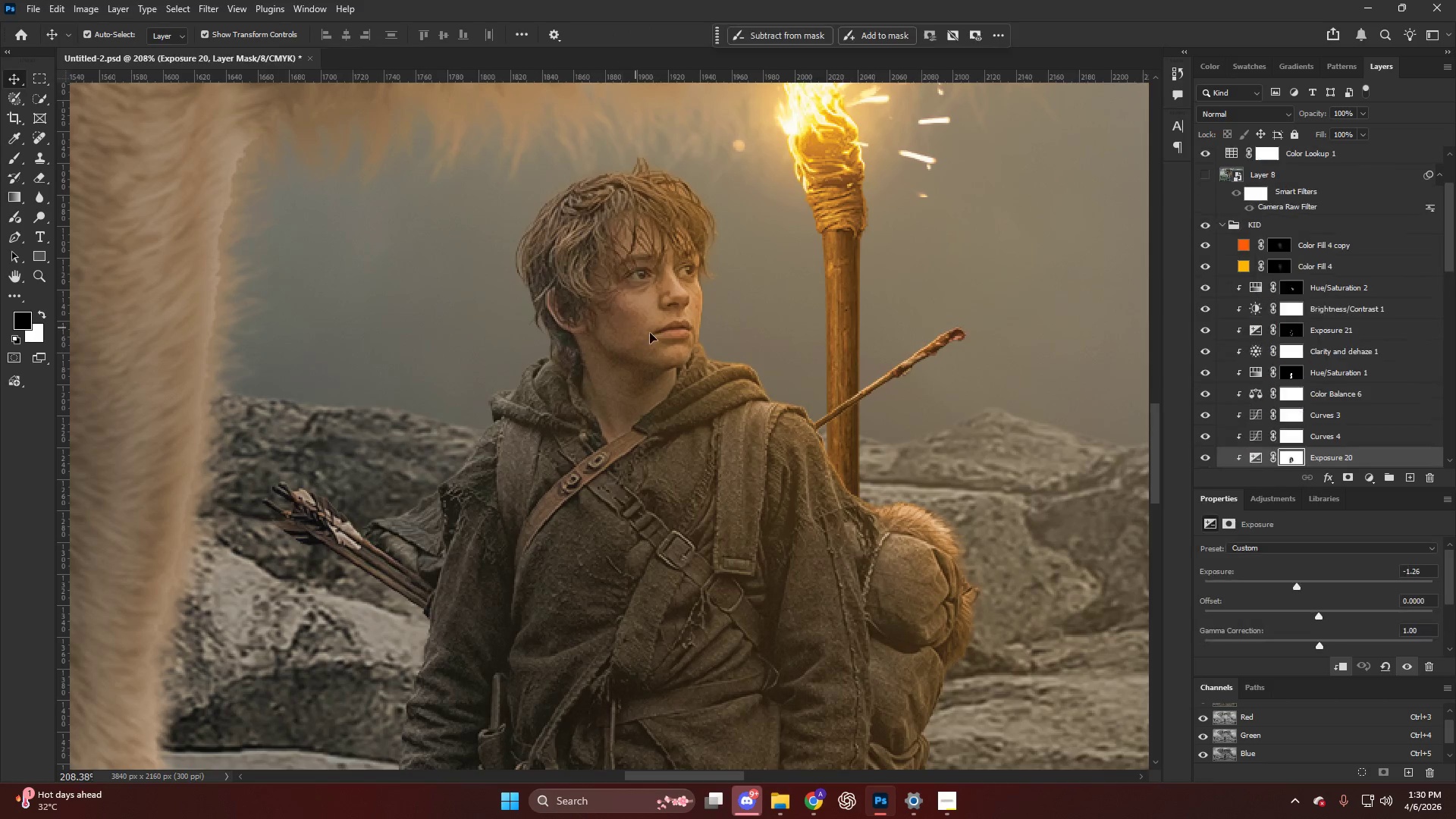 
left_click([1365, 484])
 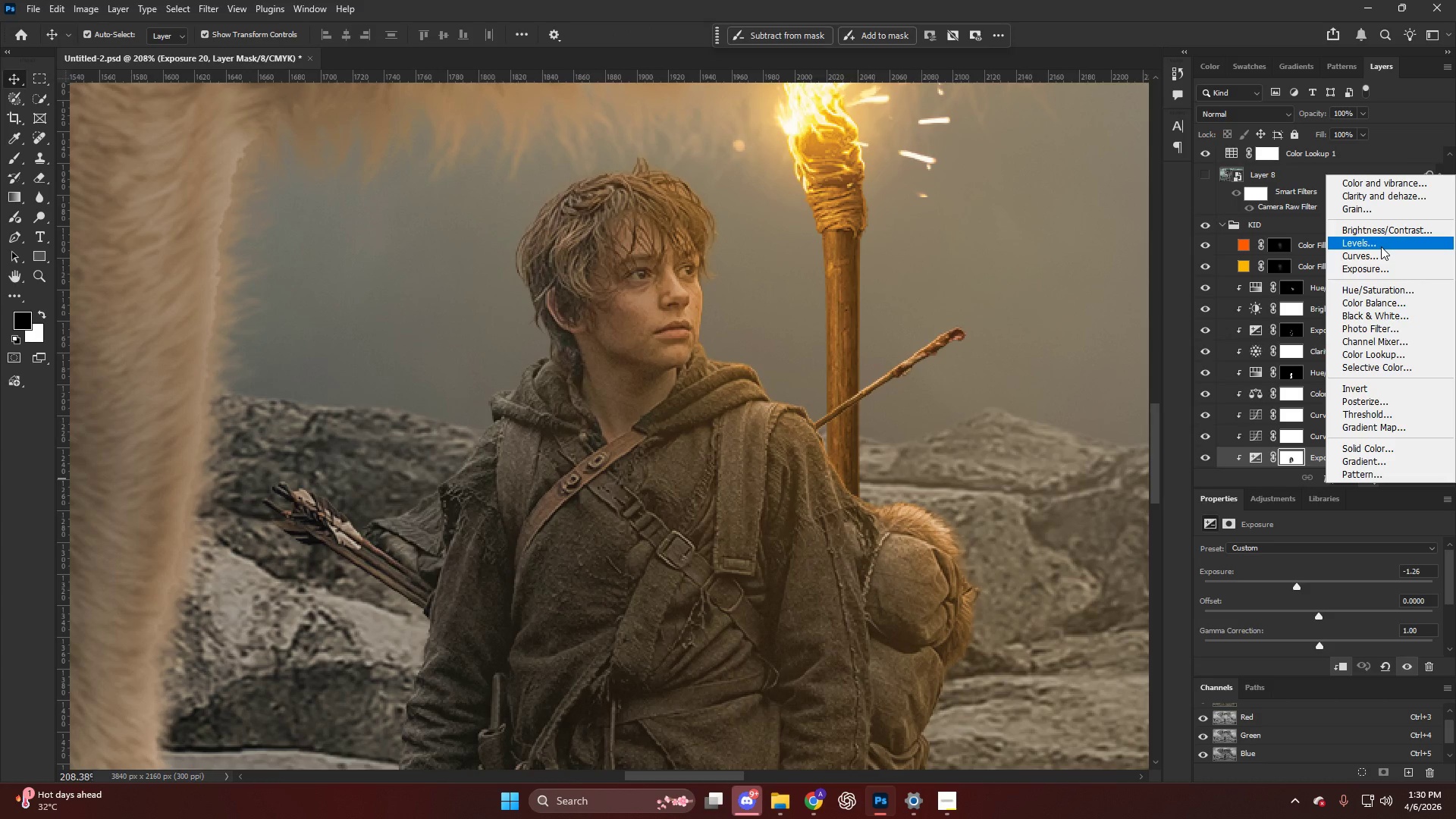 
left_click([1381, 246])
 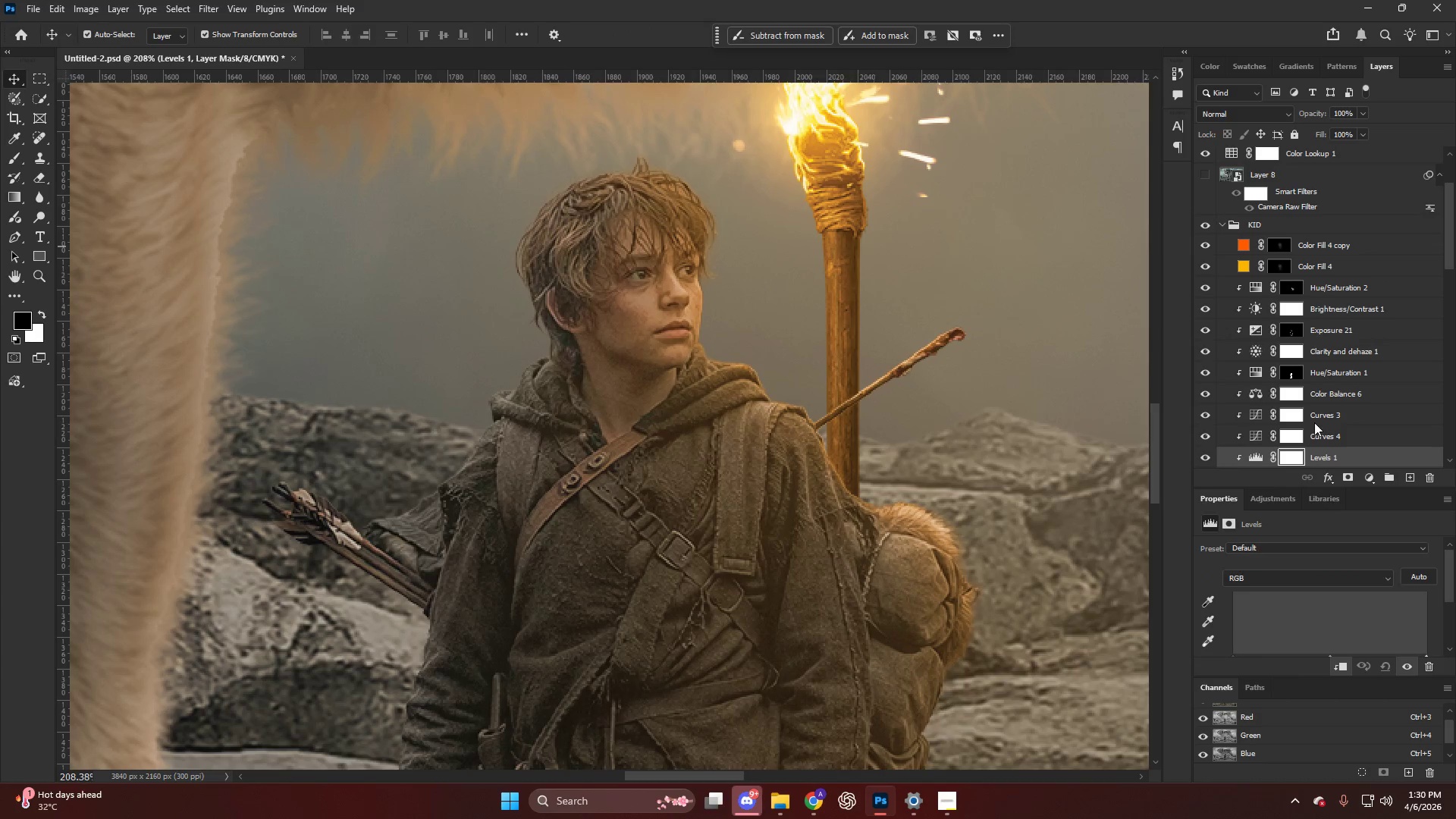 
scroll: coordinate [1329, 597], scroll_direction: down, amount: 4.0
 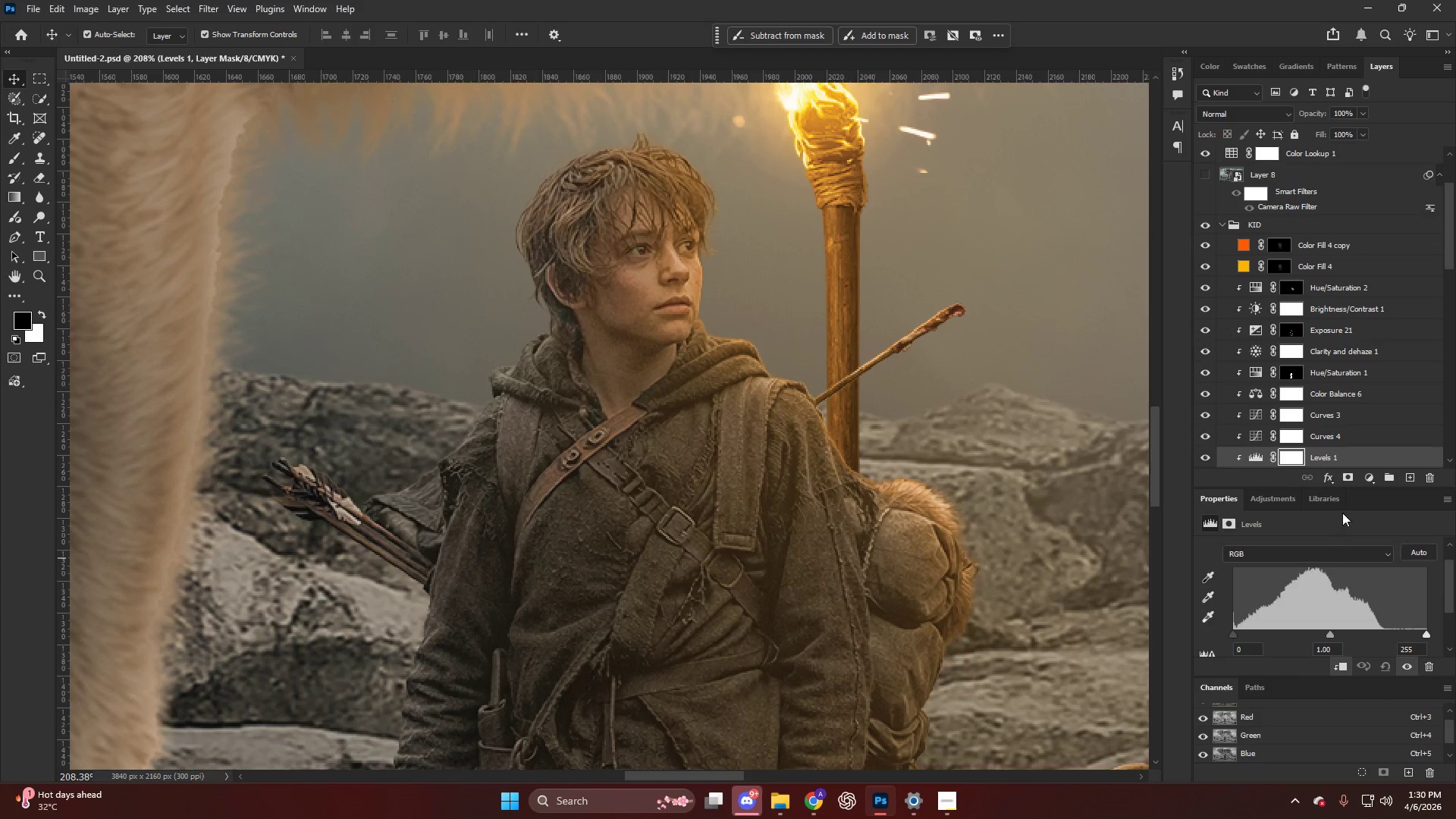 
key(Control+ControlLeft)
 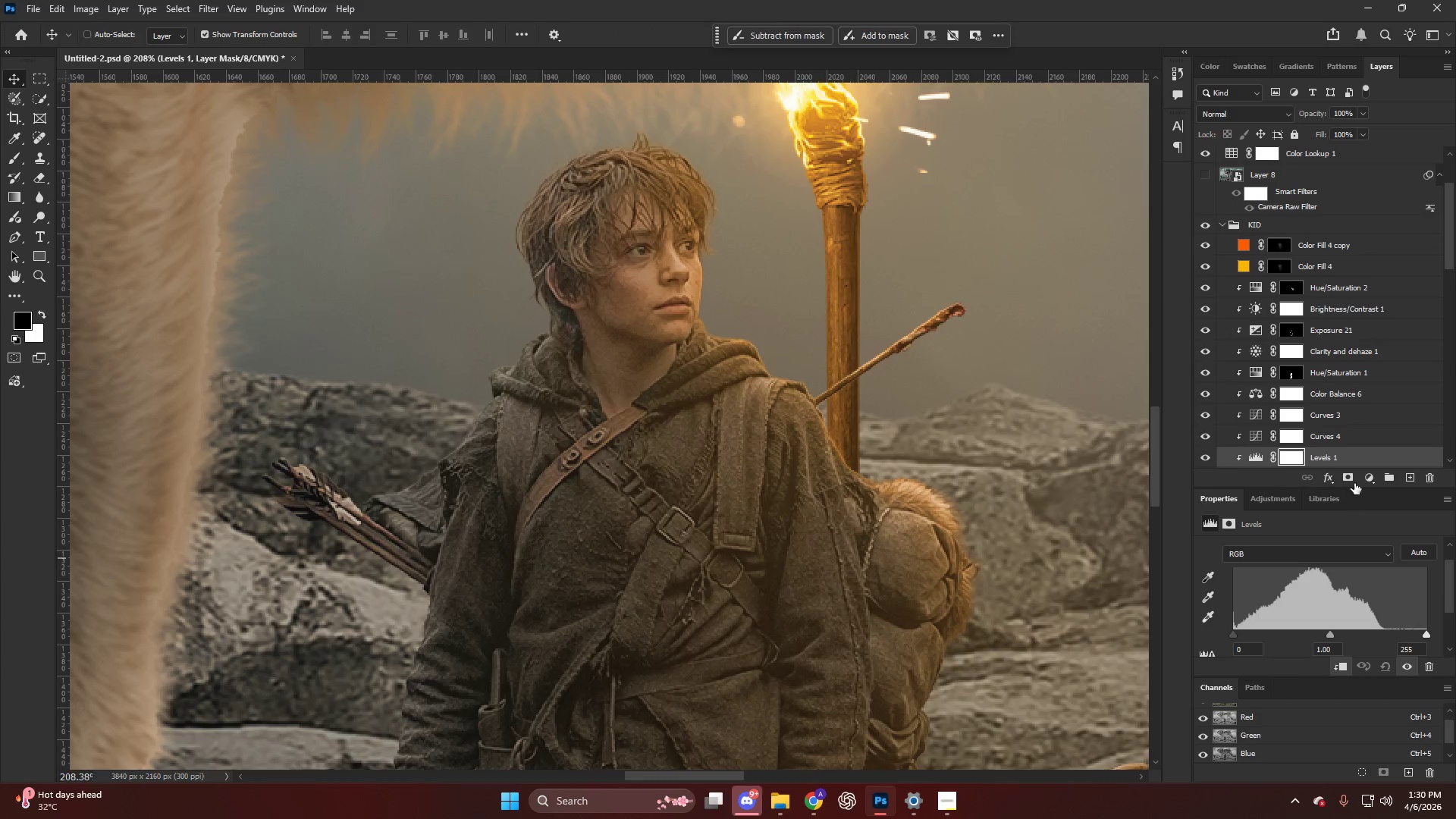 
key(Control+Z)
 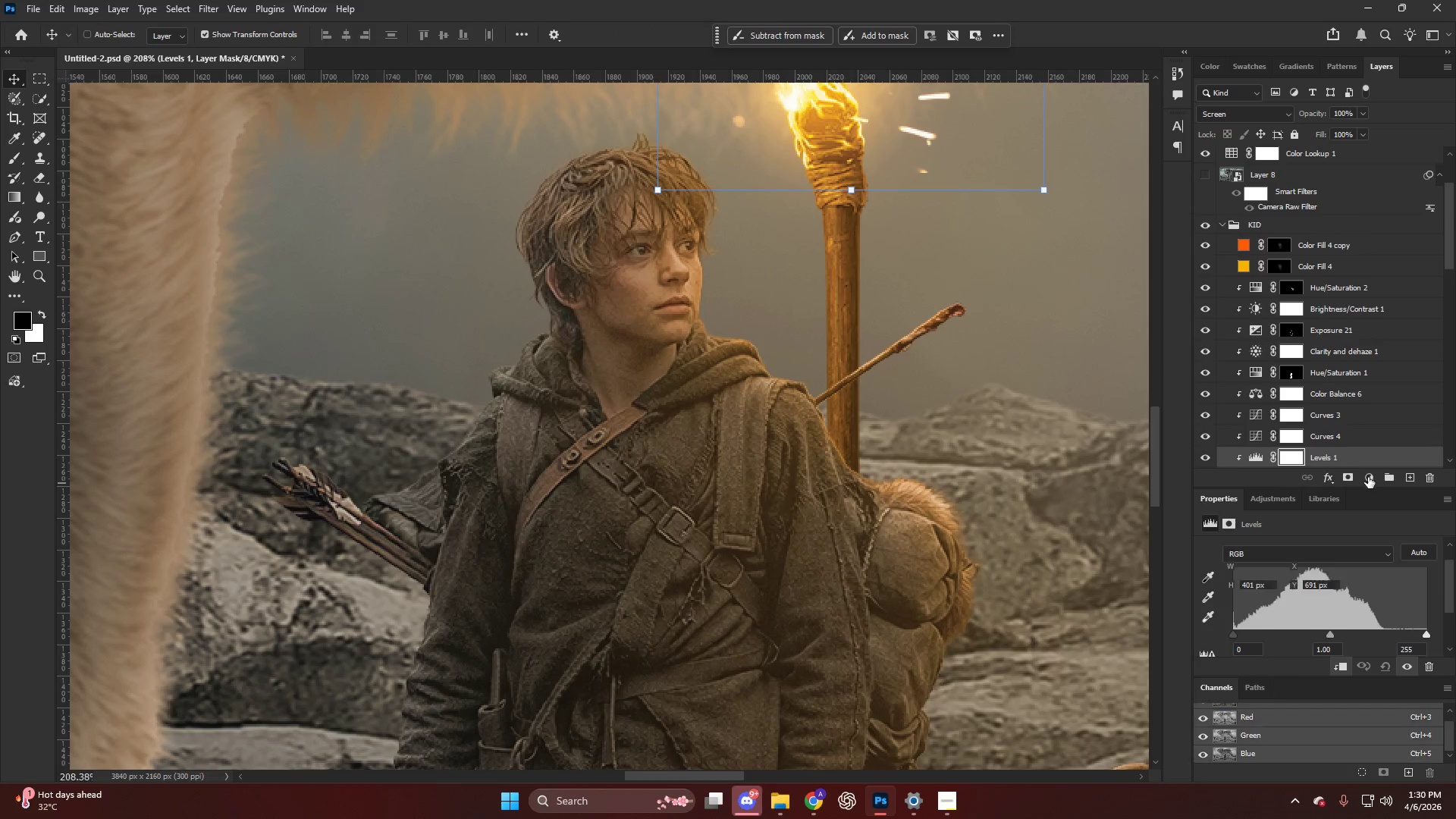 
left_click([1369, 477])
 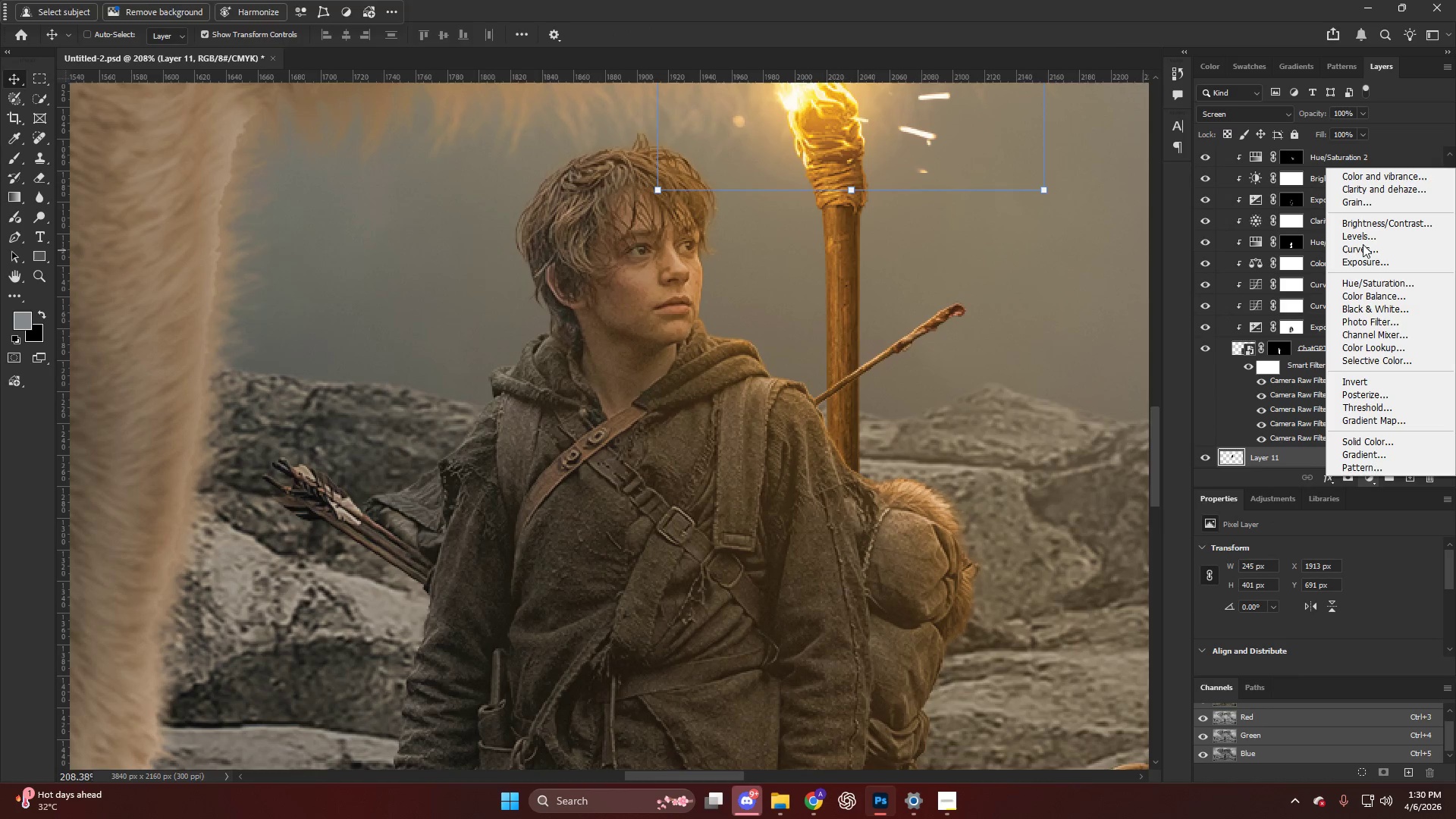 
left_click([1365, 249])
 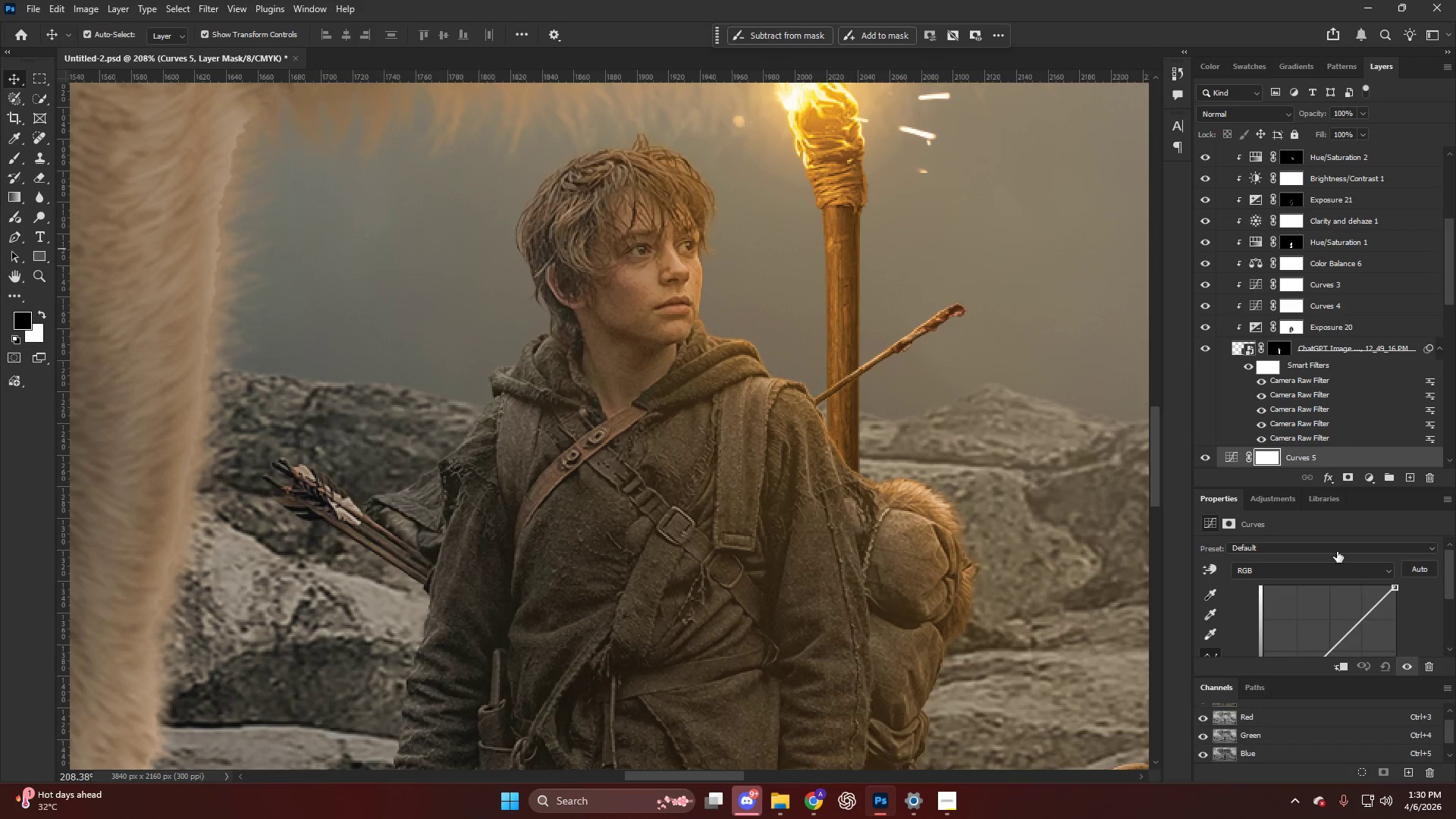 
scroll: coordinate [1330, 634], scroll_direction: down, amount: 4.0
 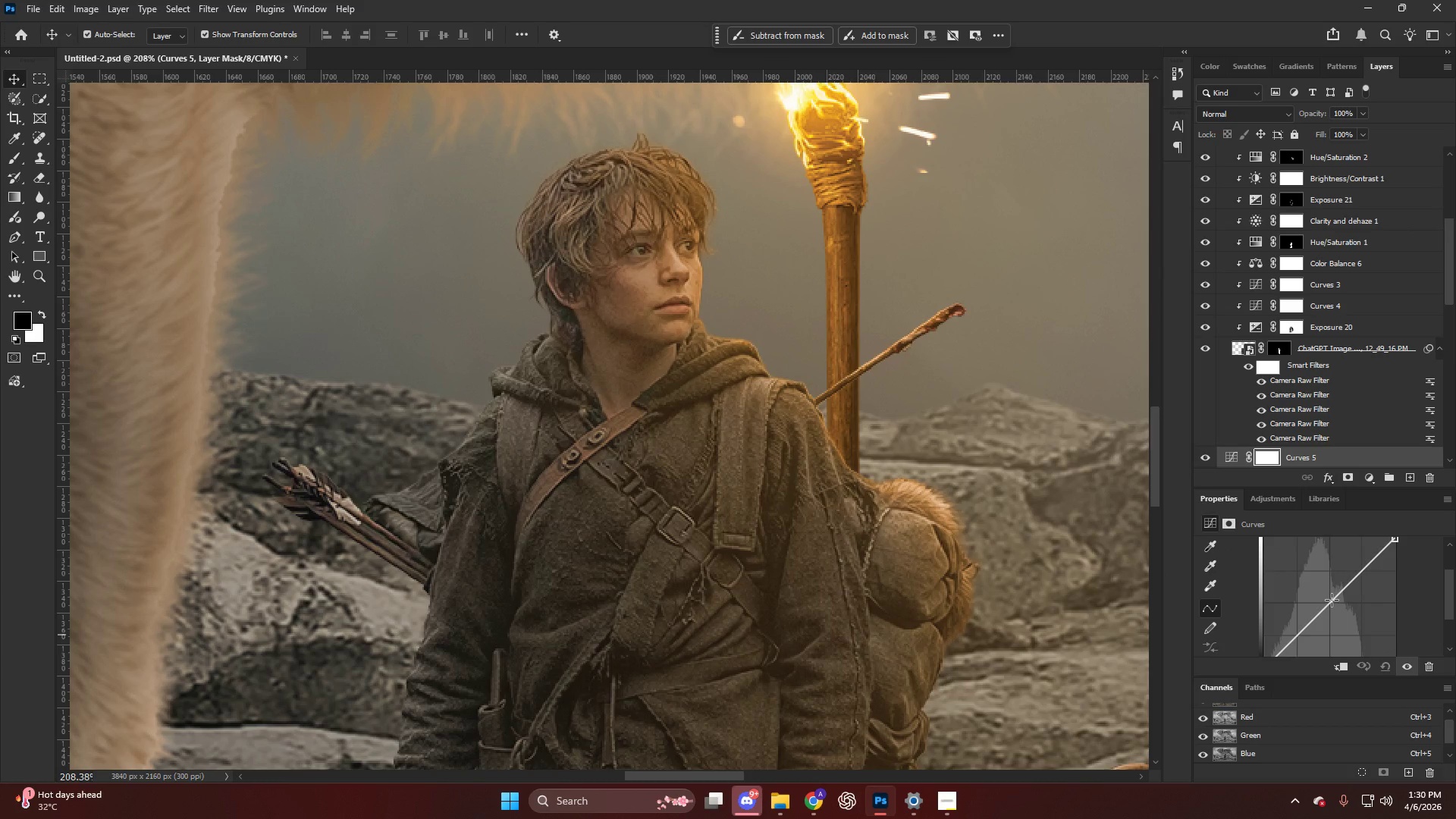 
left_click_drag(start_coordinate=[1332, 599], to_coordinate=[1330, 584])
 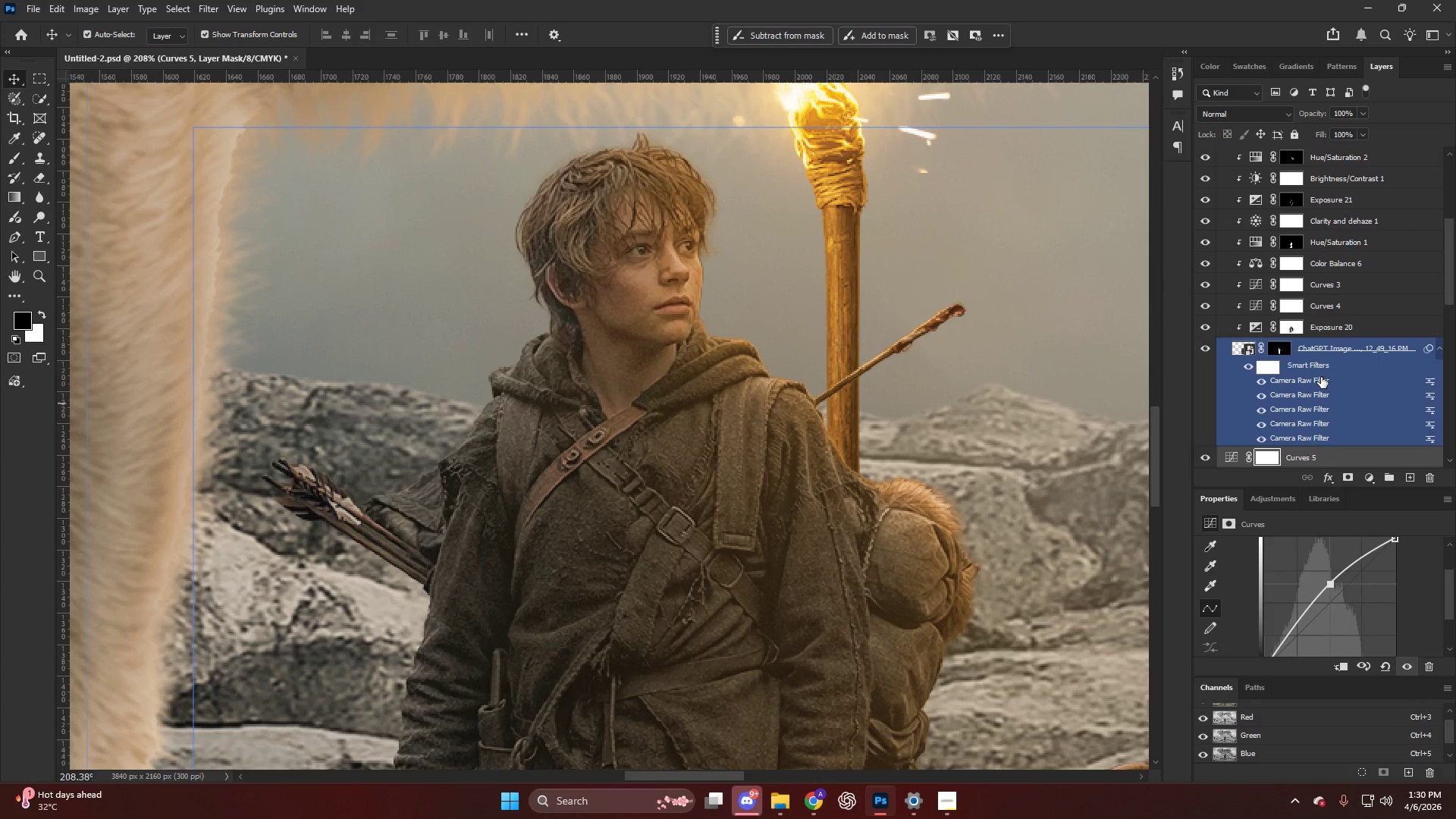 
key(Control+ControlLeft)
 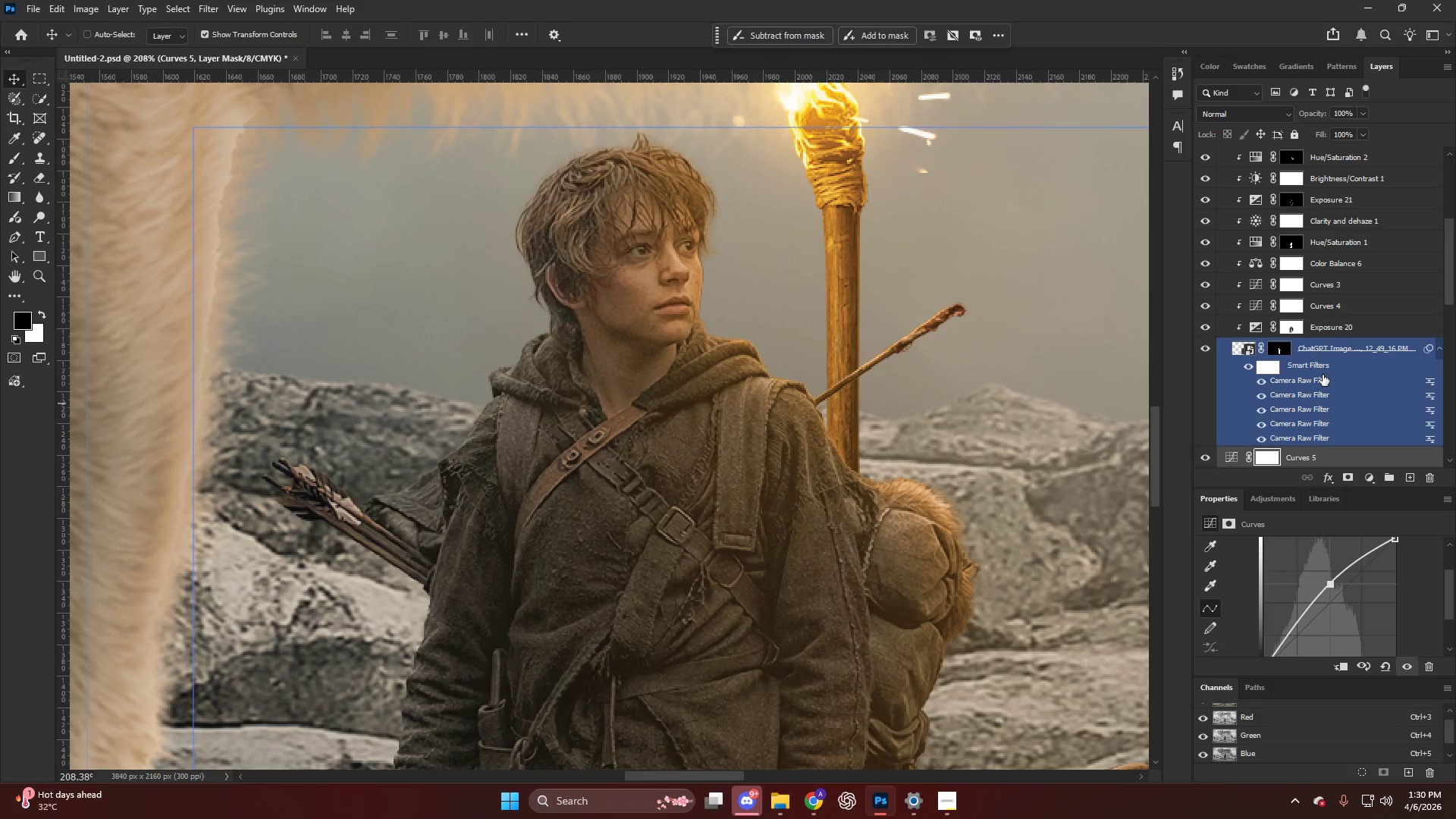 
key(Control+Z)
 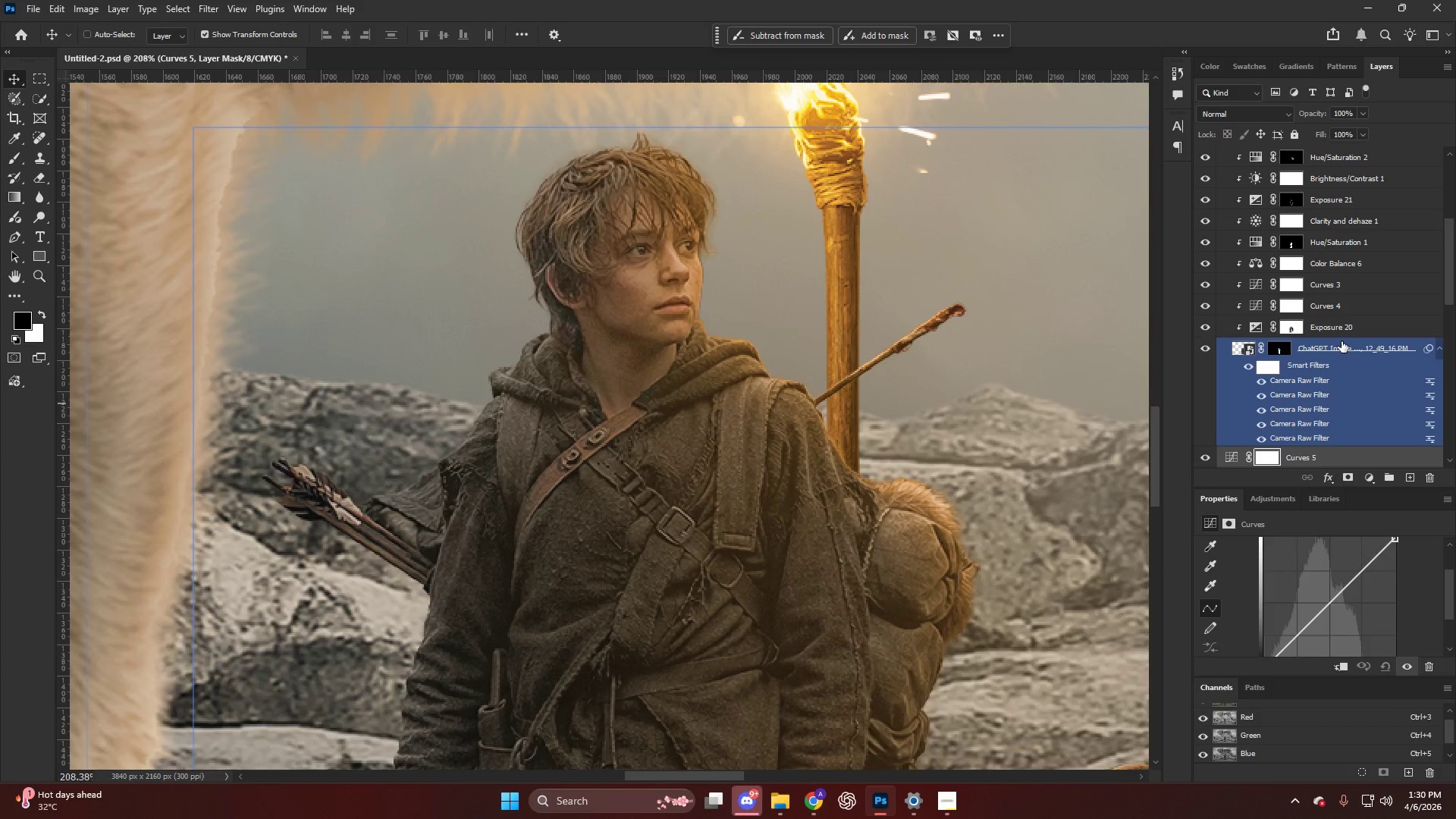 
left_click([1341, 341])
 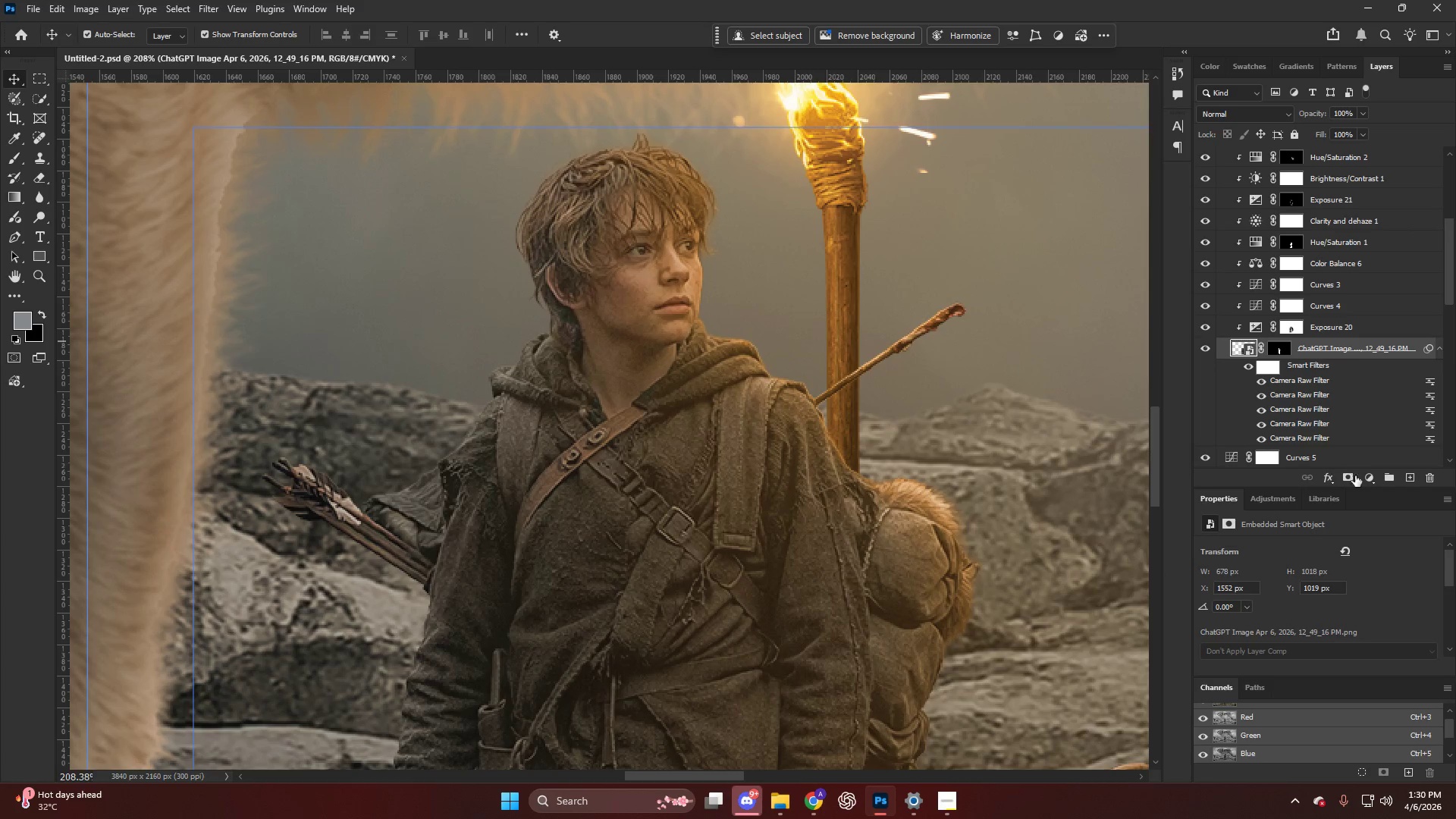 
left_click([1377, 481])
 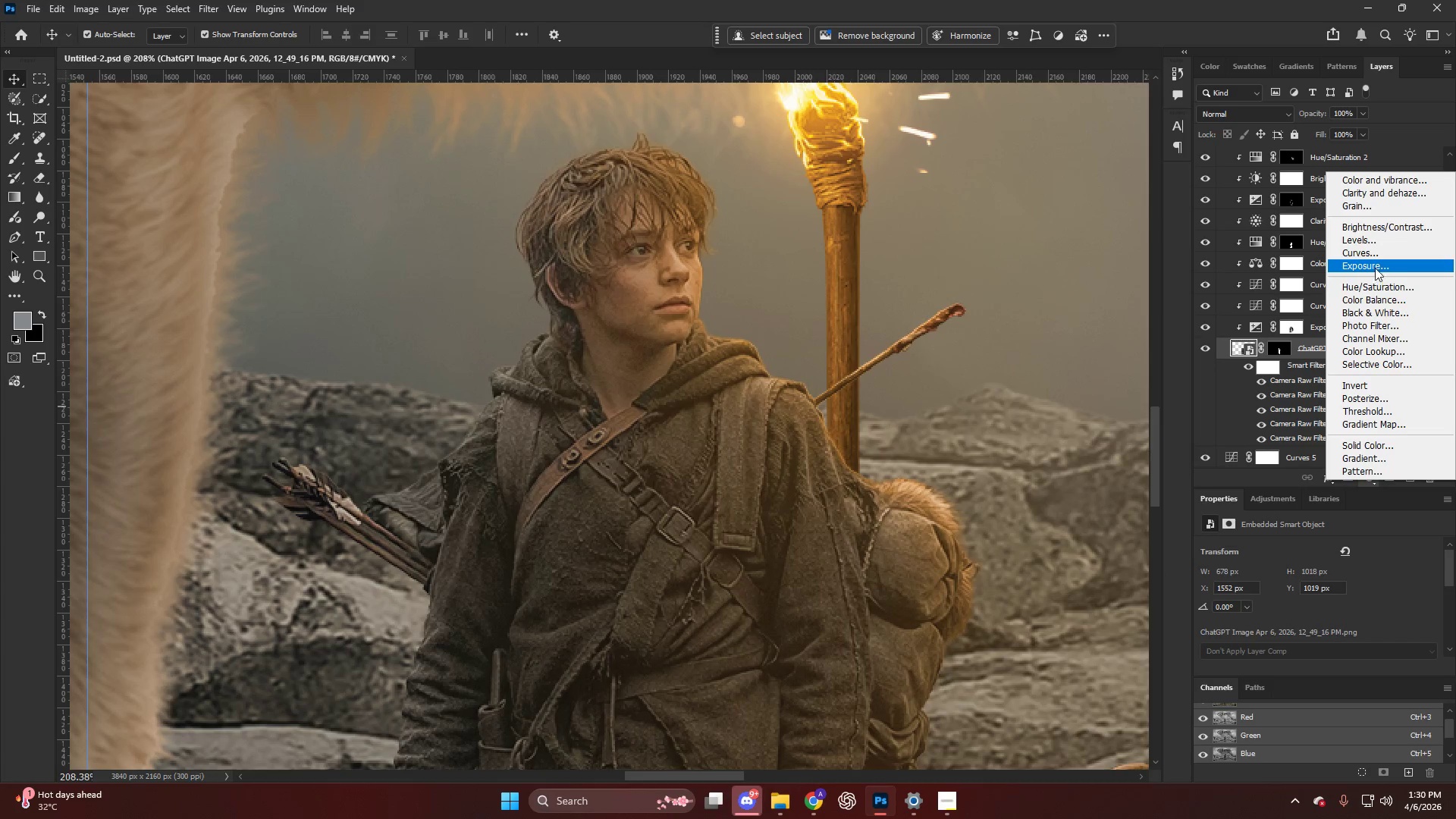 
left_click([1373, 256])
 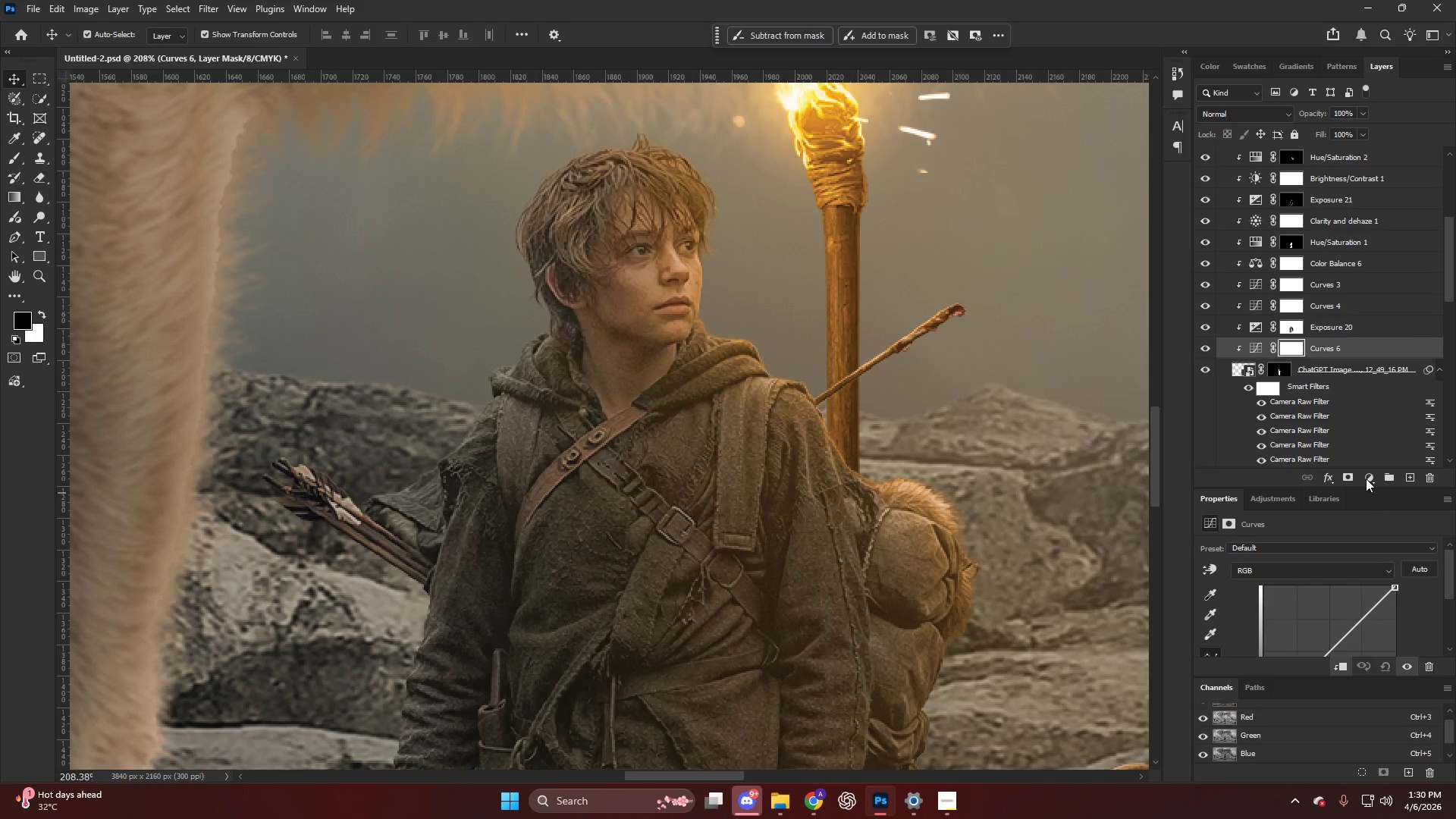 
scroll: coordinate [1355, 613], scroll_direction: down, amount: 3.0
 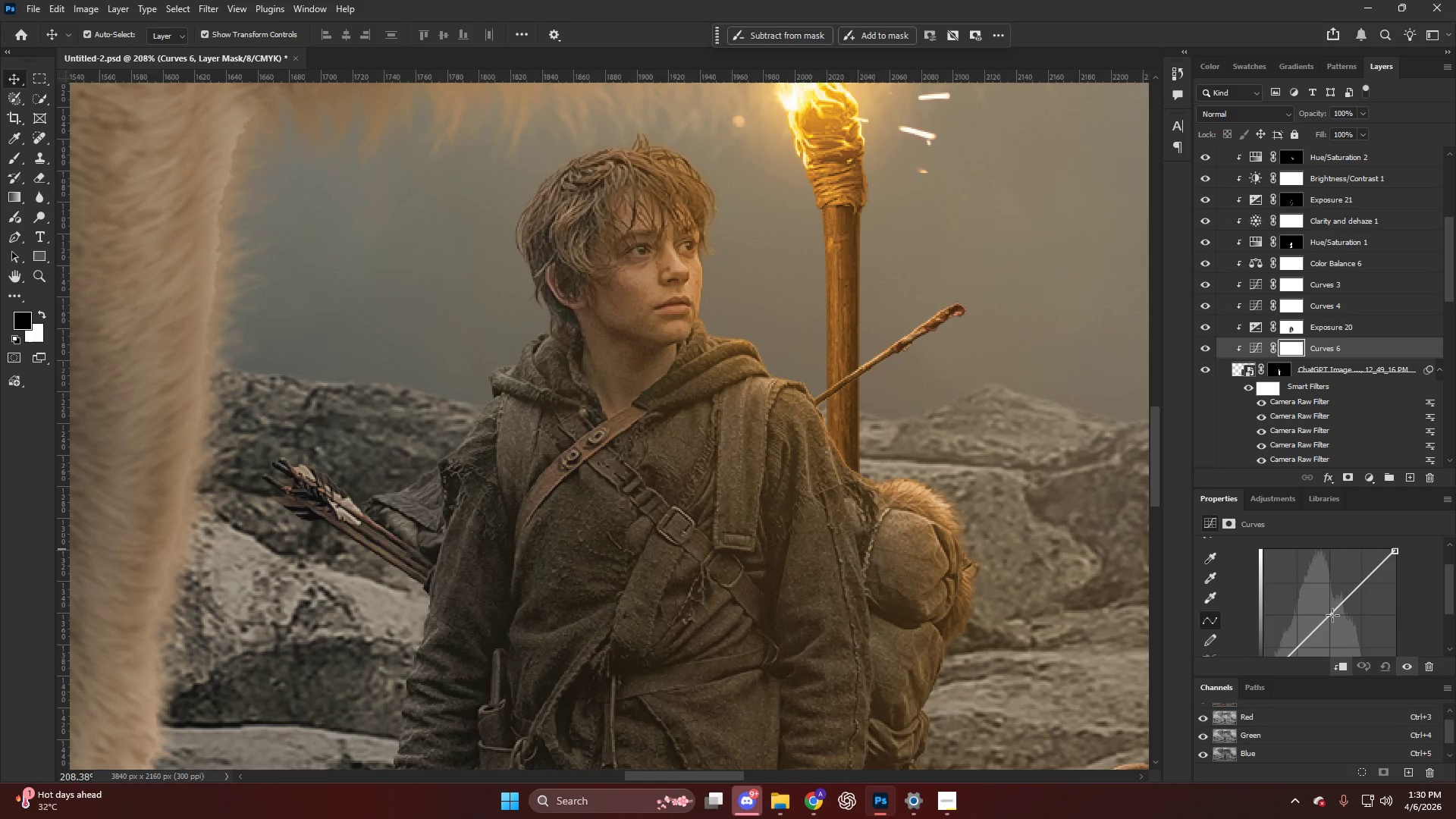 
left_click_drag(start_coordinate=[1327, 615], to_coordinate=[1317, 573])
 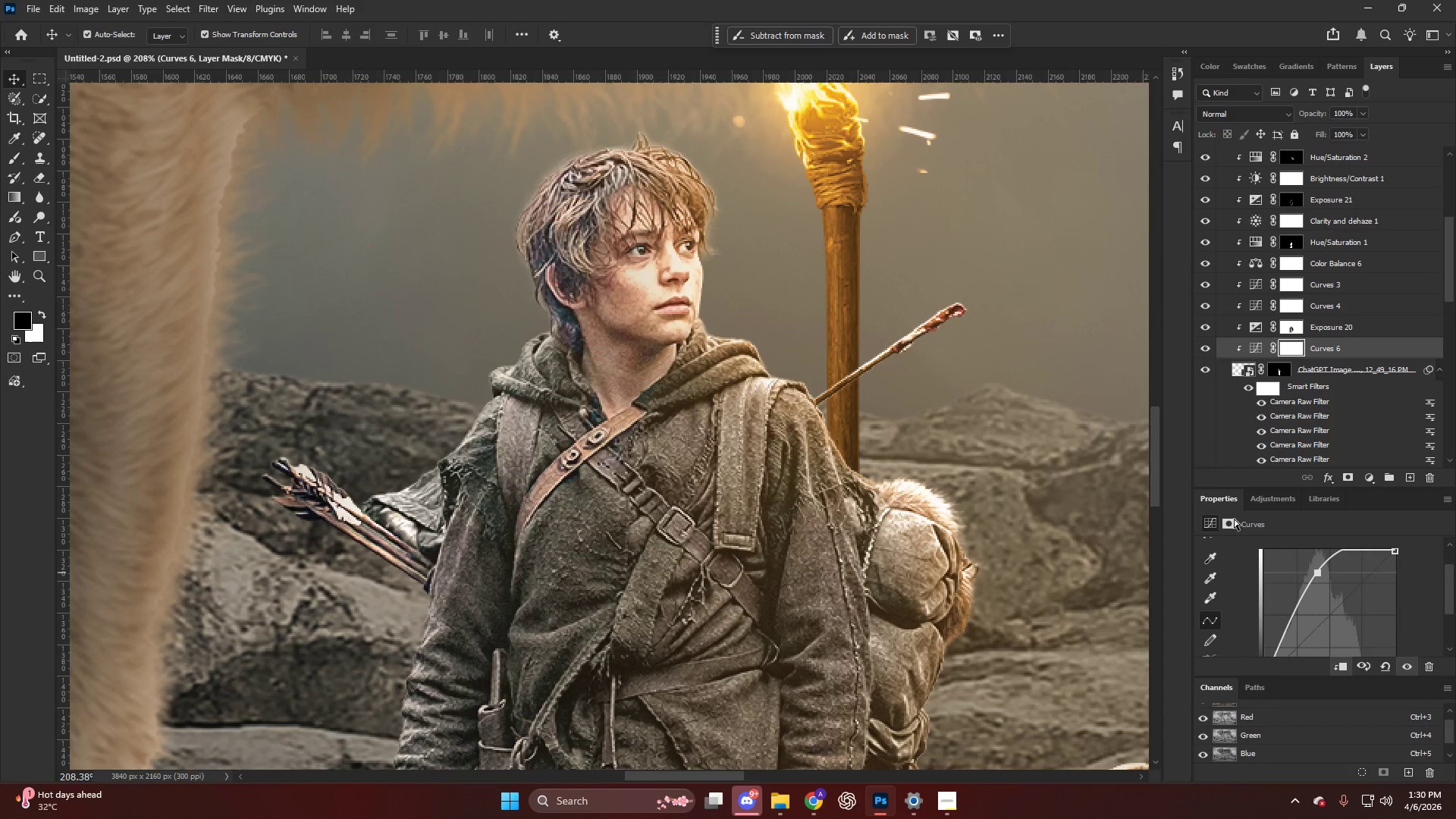 
key(Control+I)
 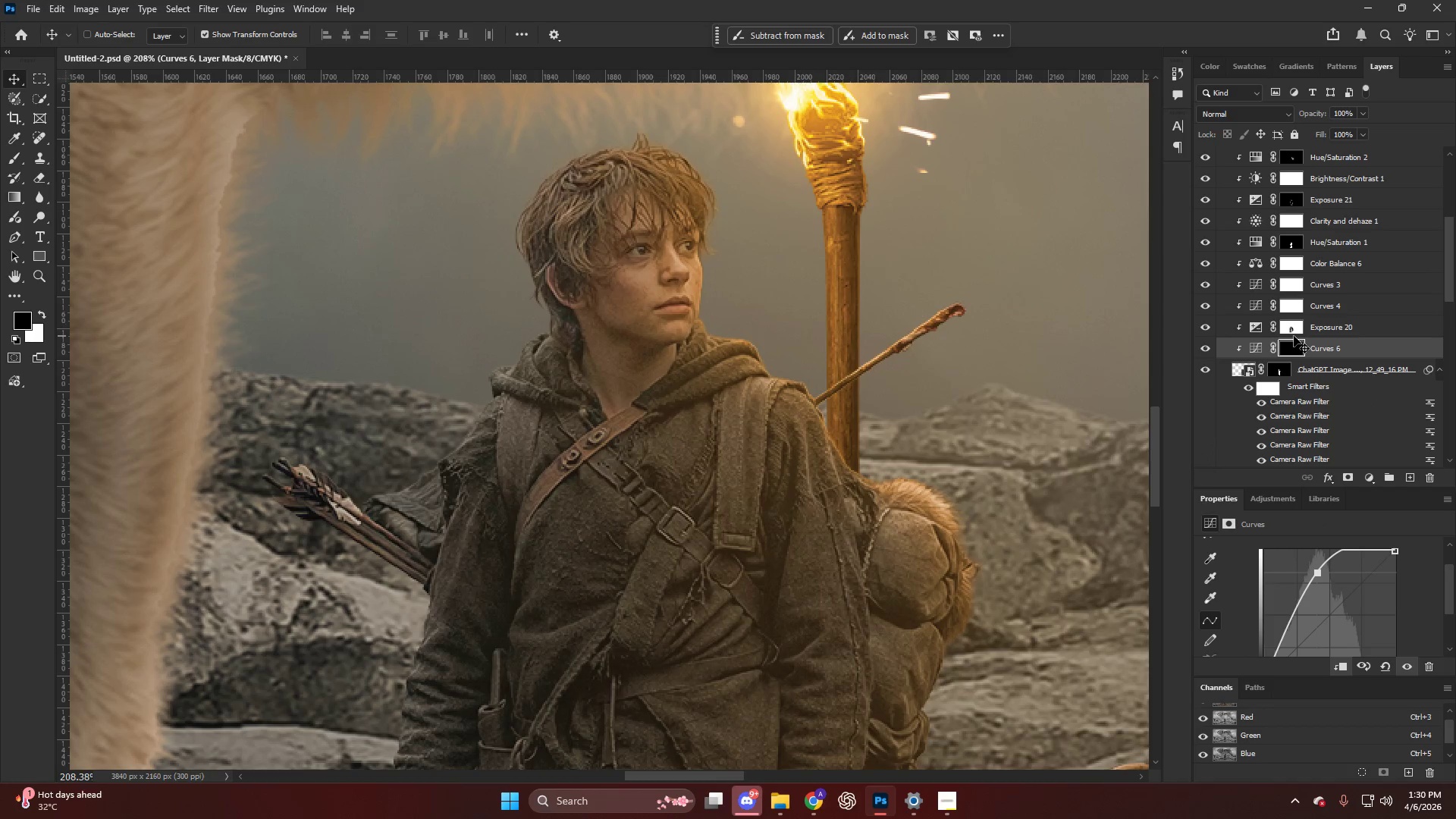 
hold_key(key=AltLeft, duration=0.5)
 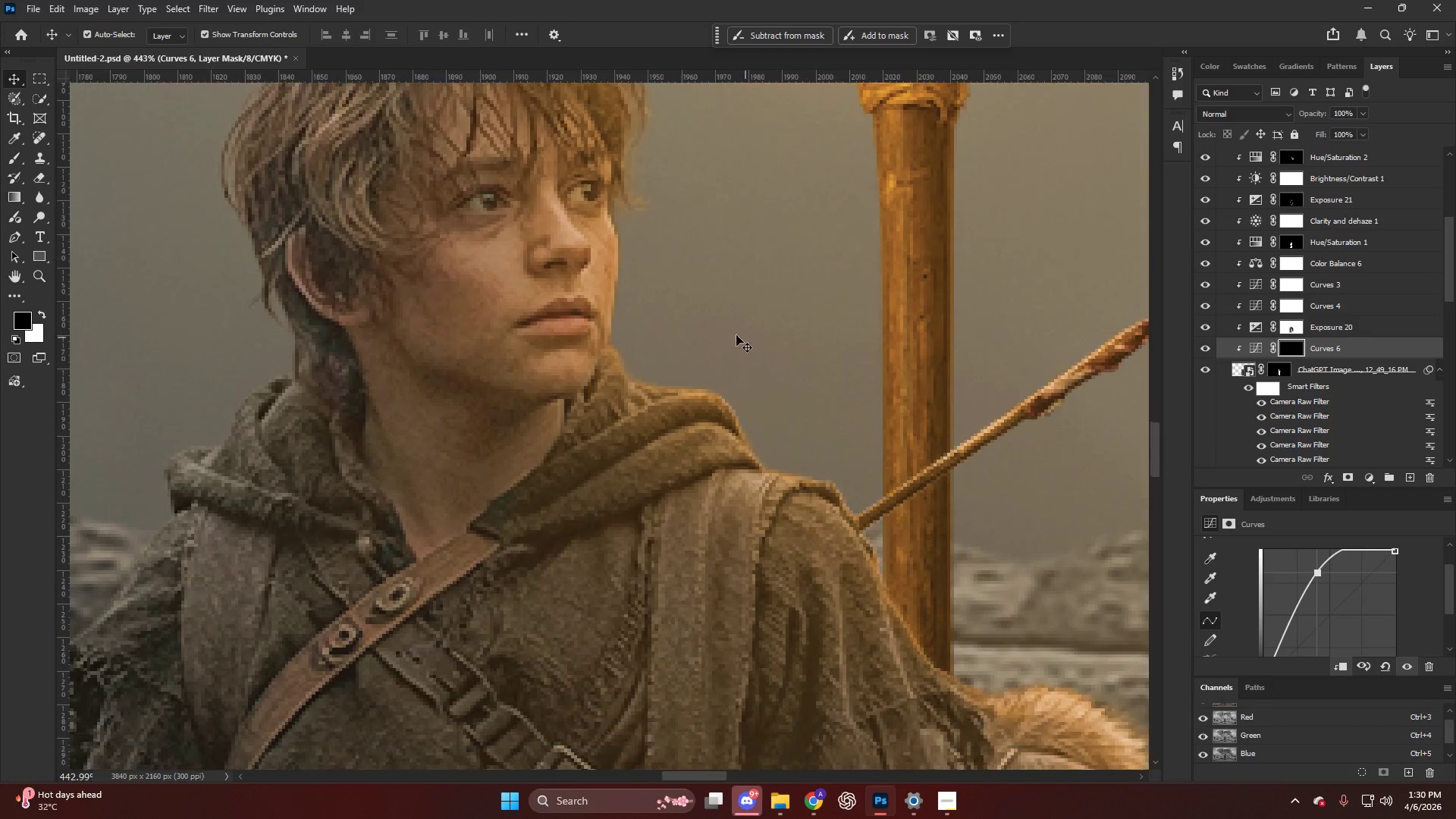 
key(B)
 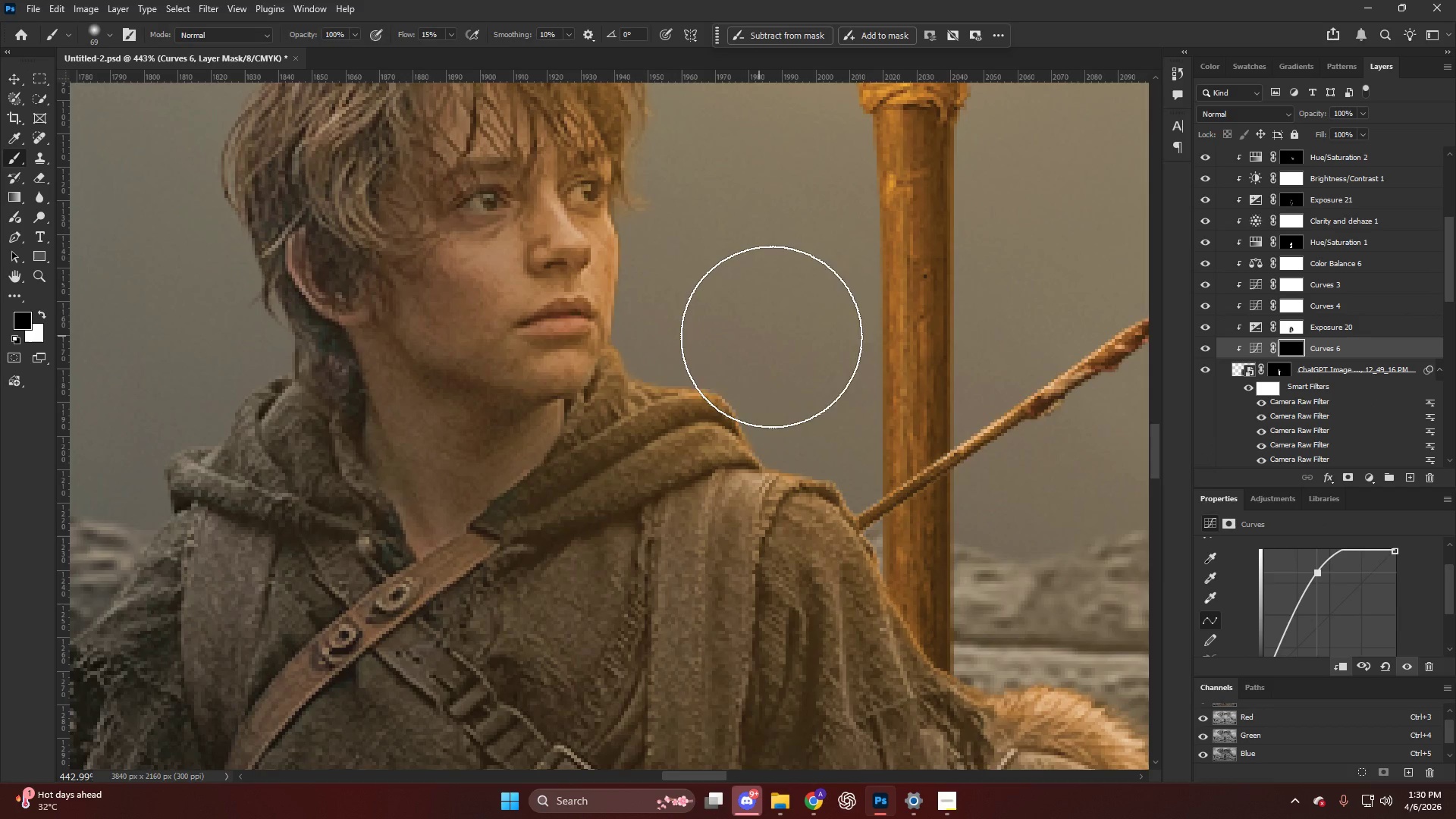 
scroll: coordinate [745, 337], scroll_direction: up, amount: 8.0
 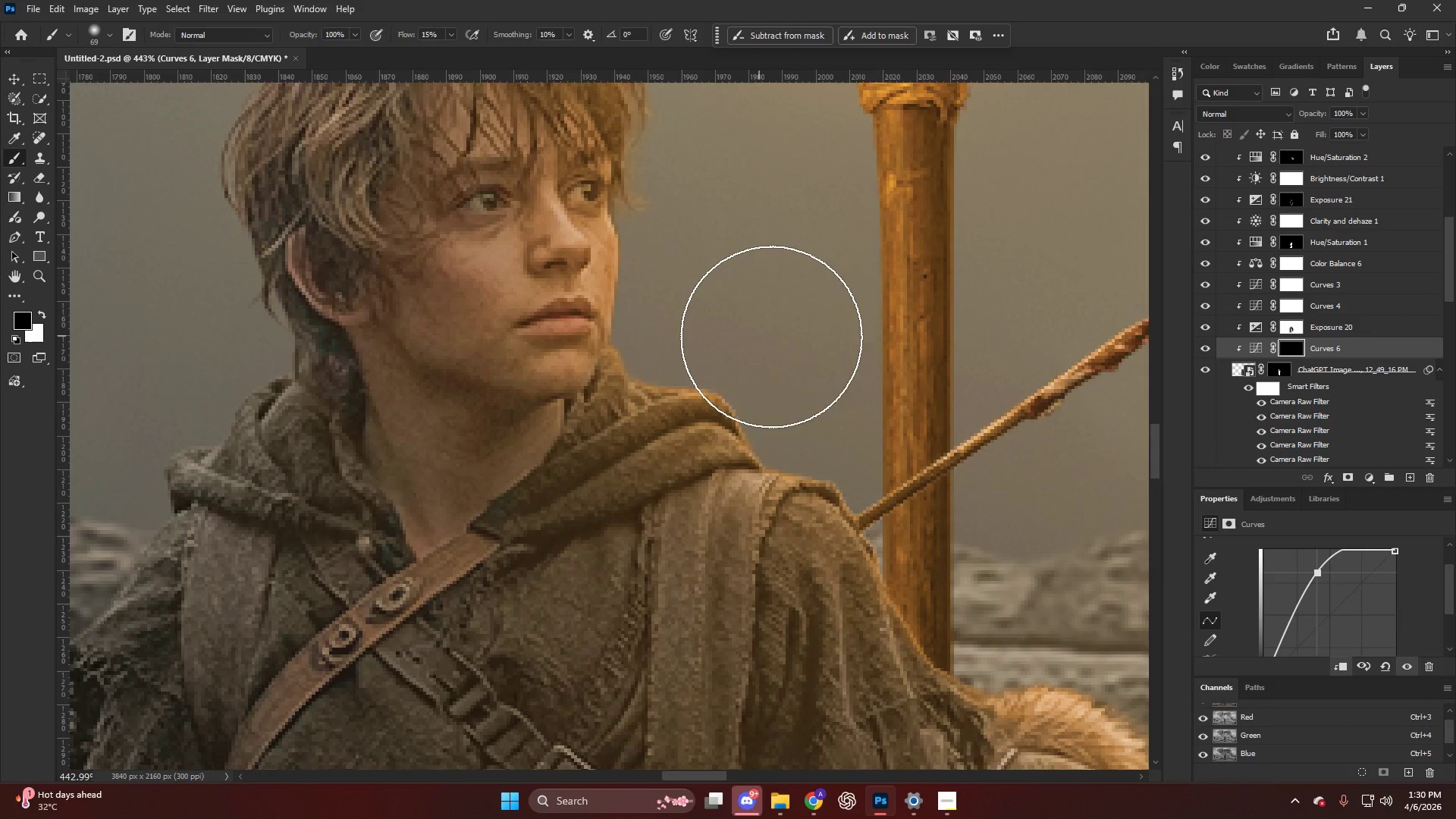 
key(Alt+AltLeft)
 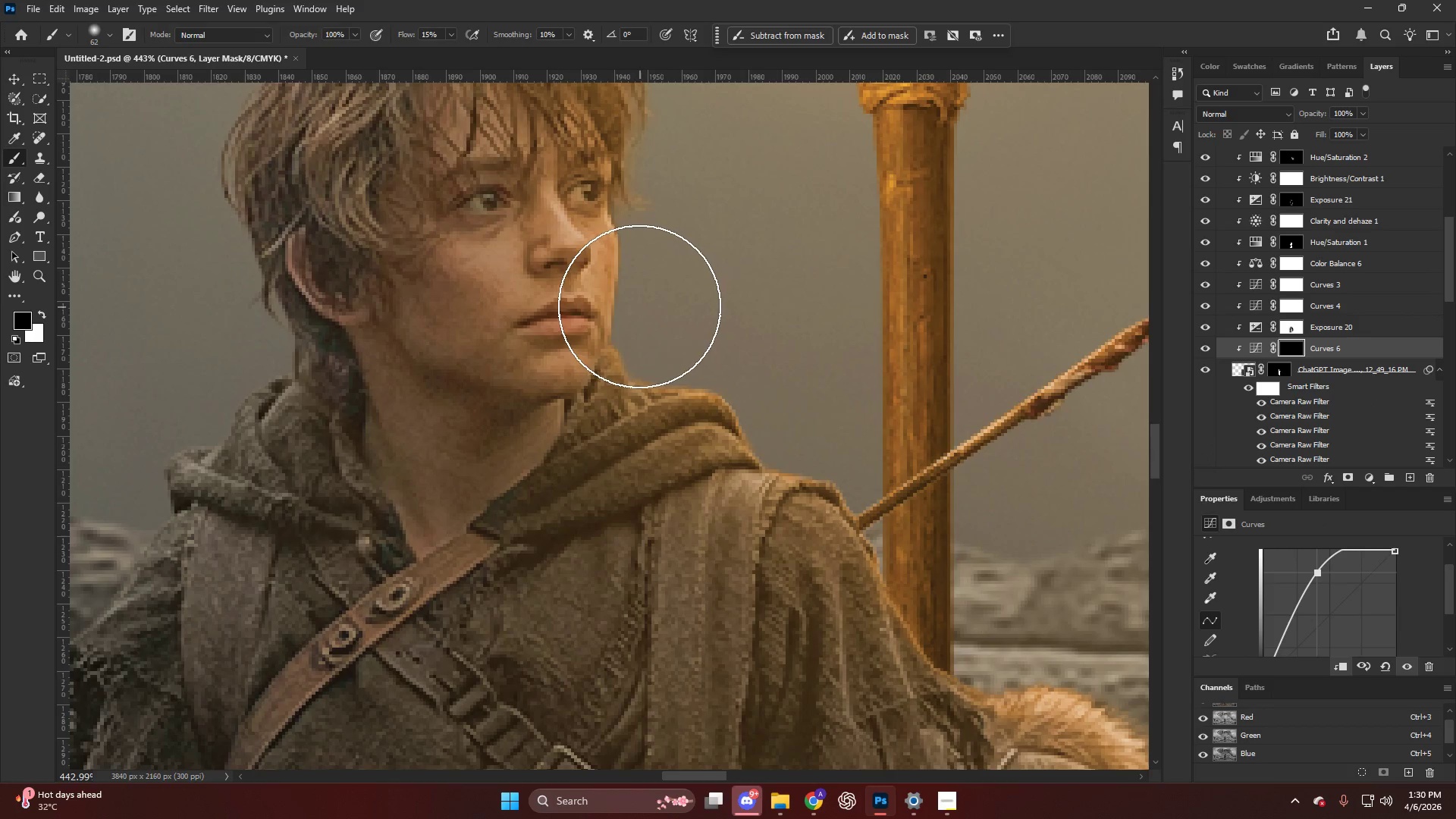 
key(Alt+AltLeft)
 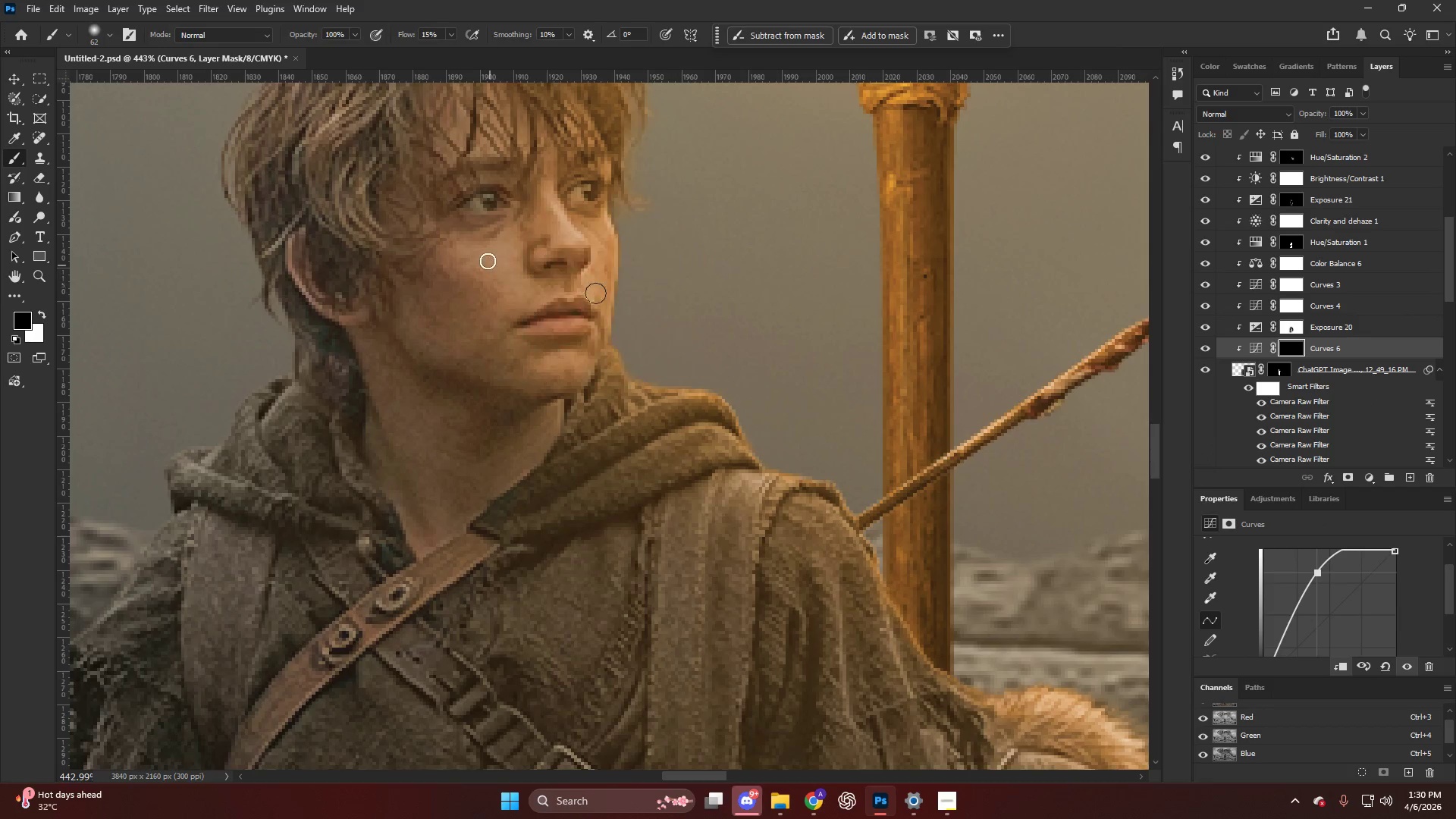 
hold_key(key=AltLeft, duration=0.67)
scroll: coordinate [471, 257], scroll_direction: up, amount: 15.0
 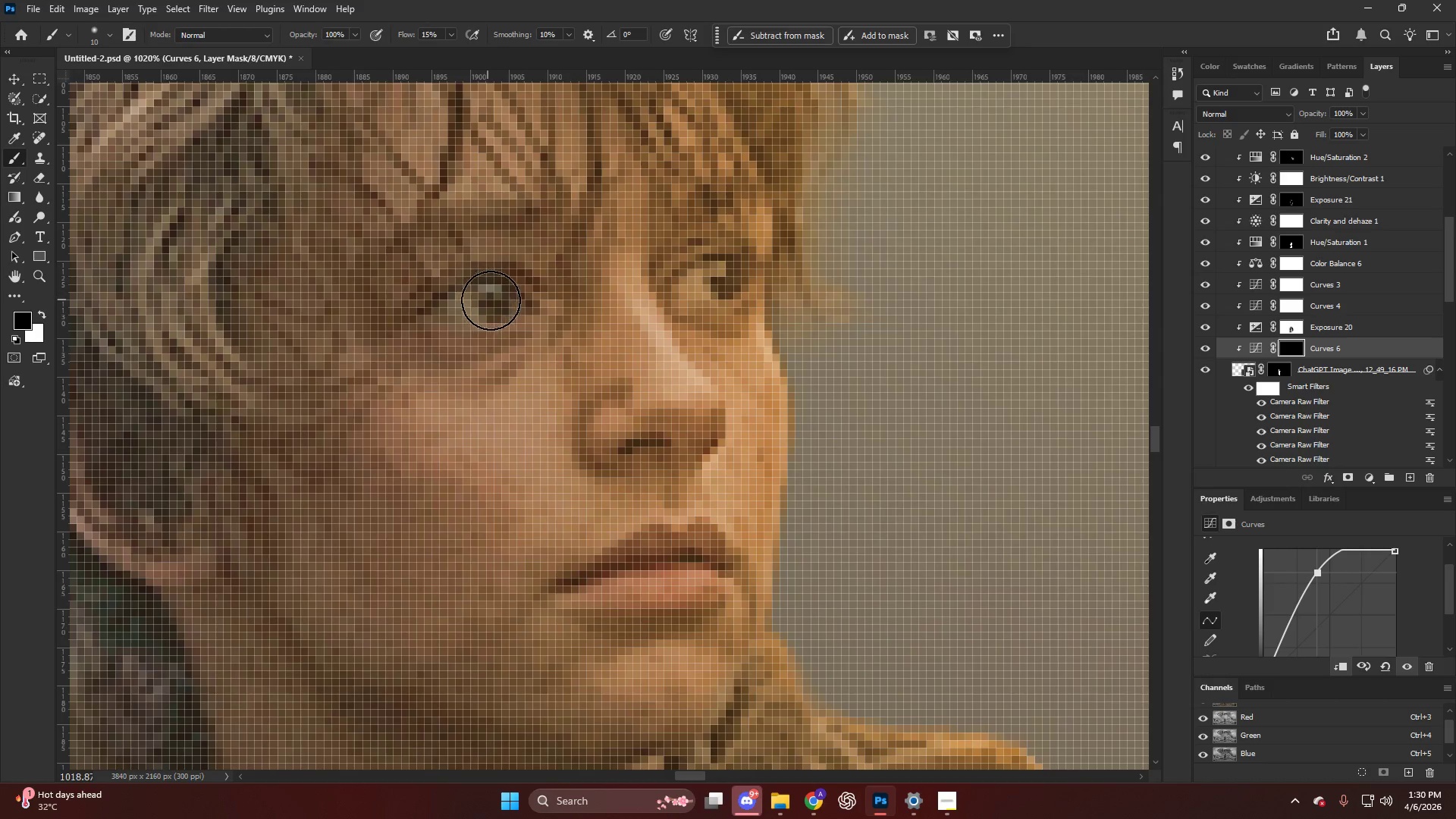 
key(Alt+AltLeft)
 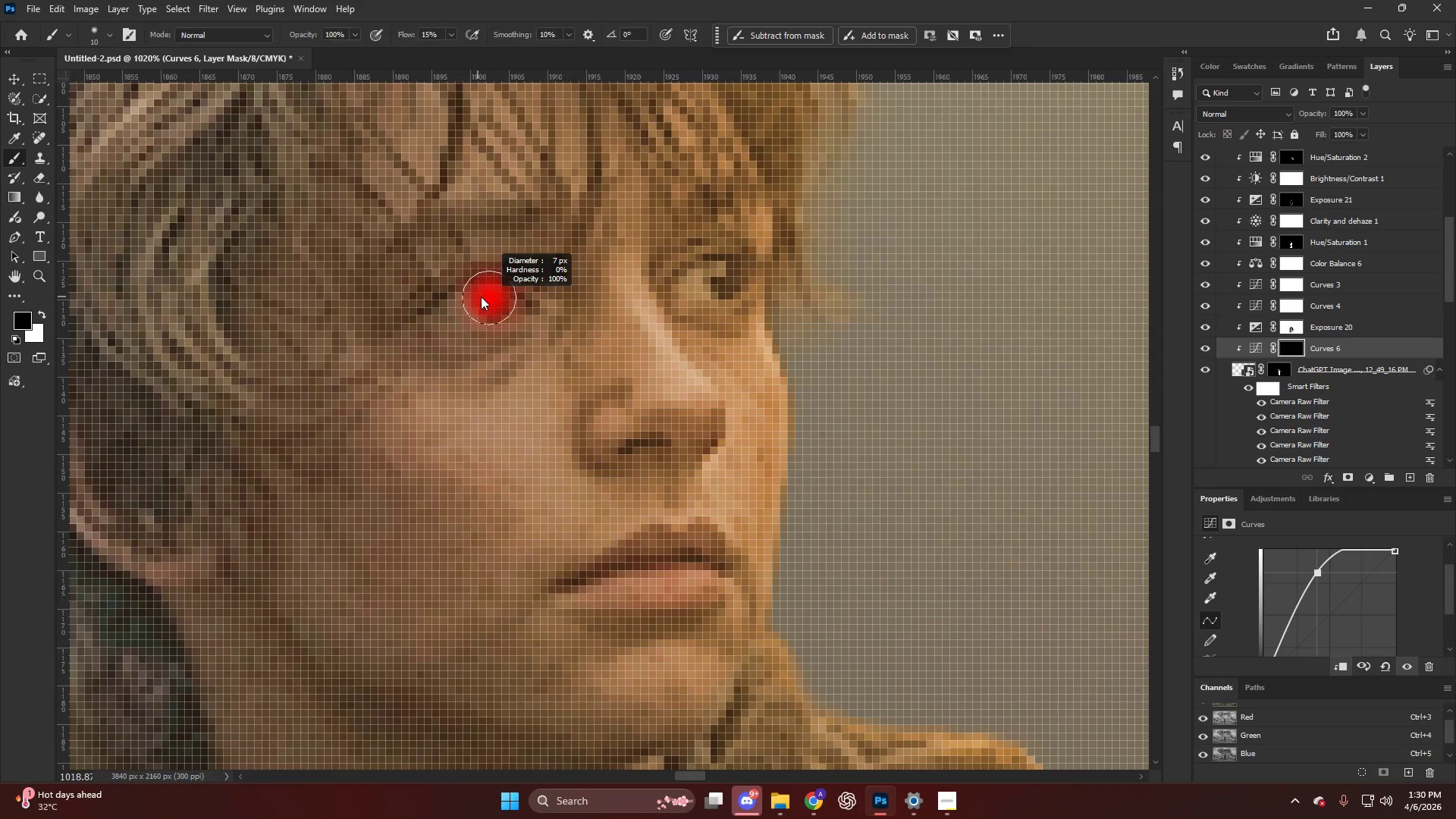 
left_click_drag(start_coordinate=[491, 299], to_coordinate=[479, 306])
 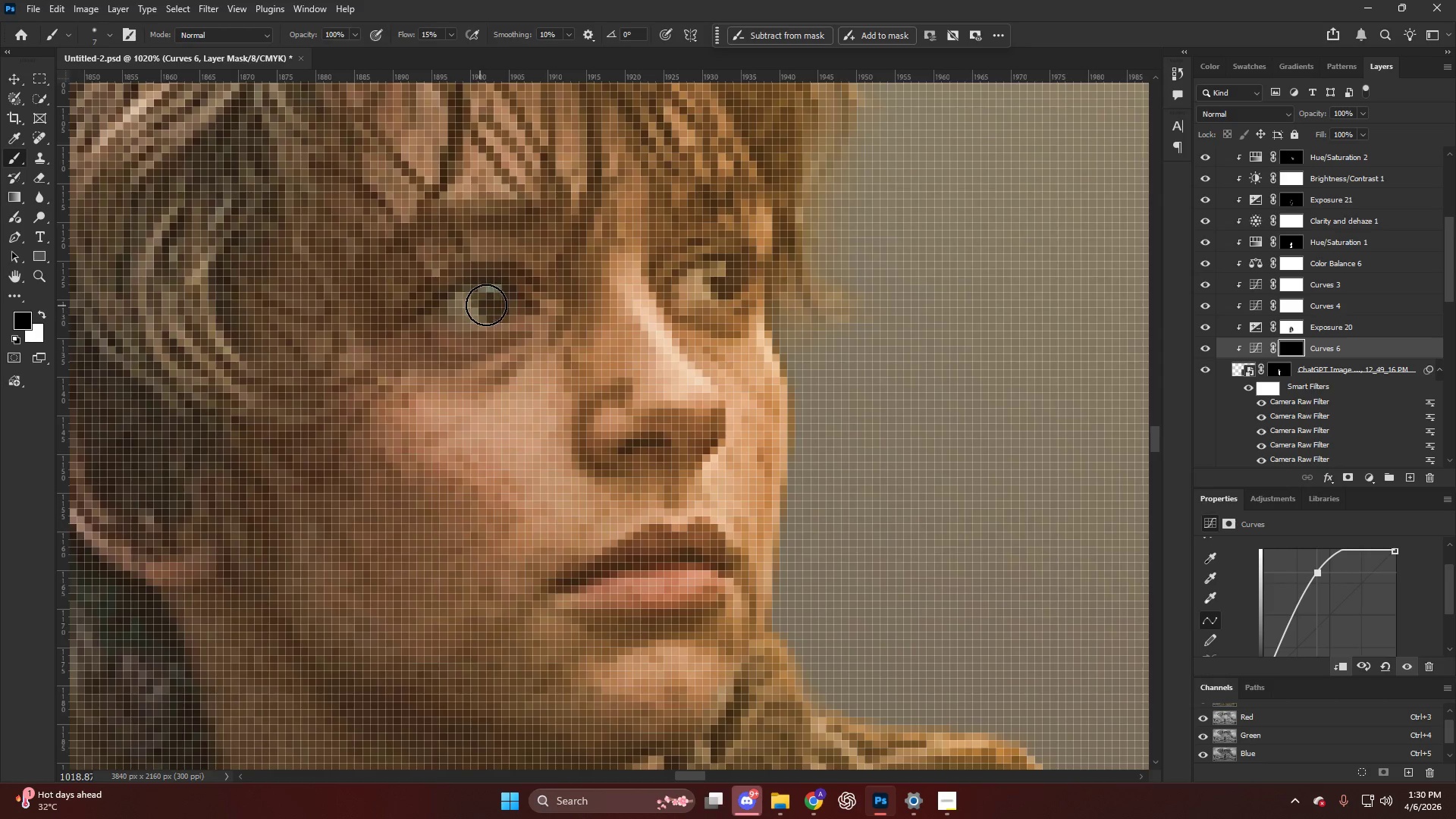 
key(X)
 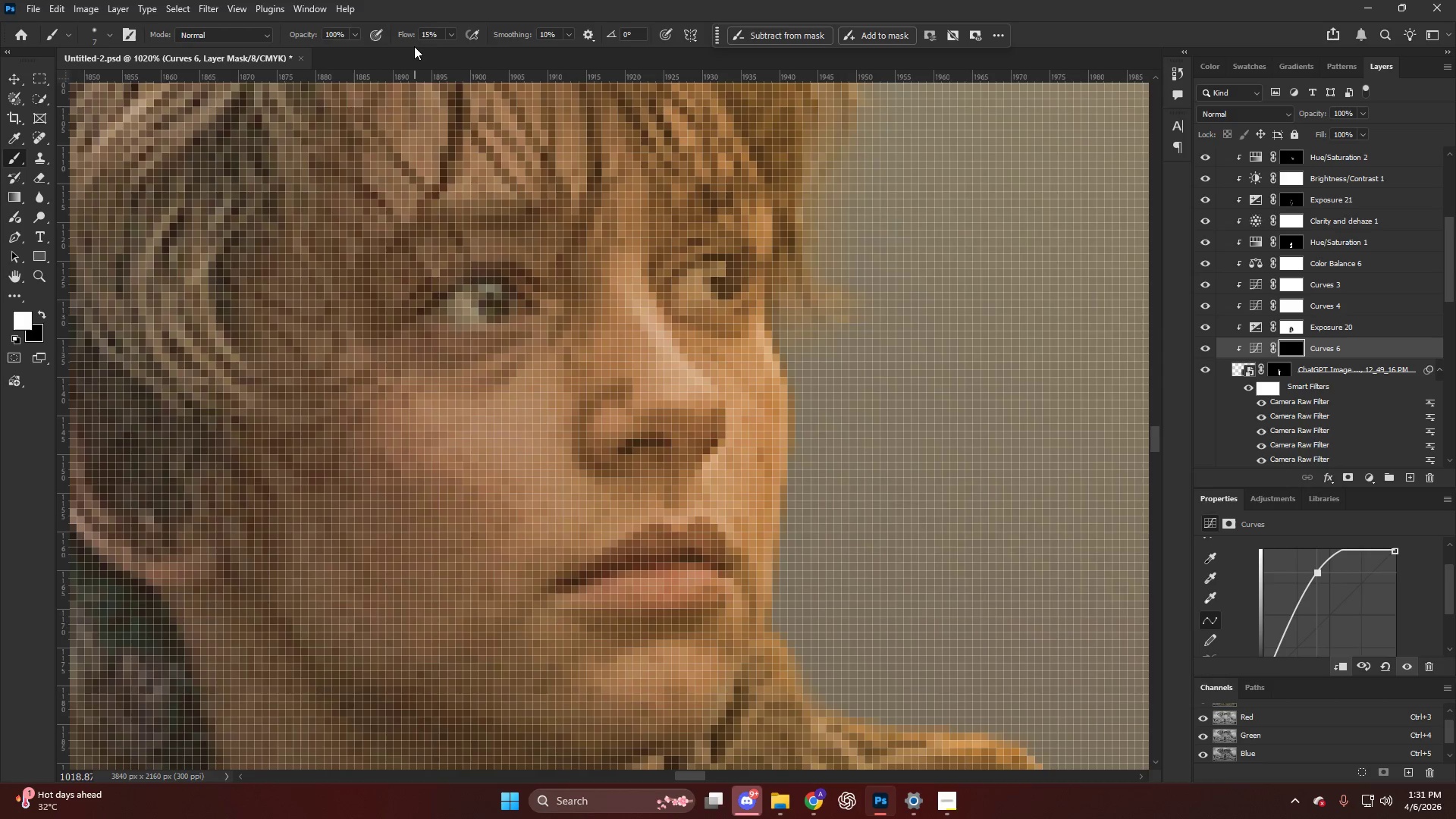 
hold_key(key=AltLeft, duration=0.59)
 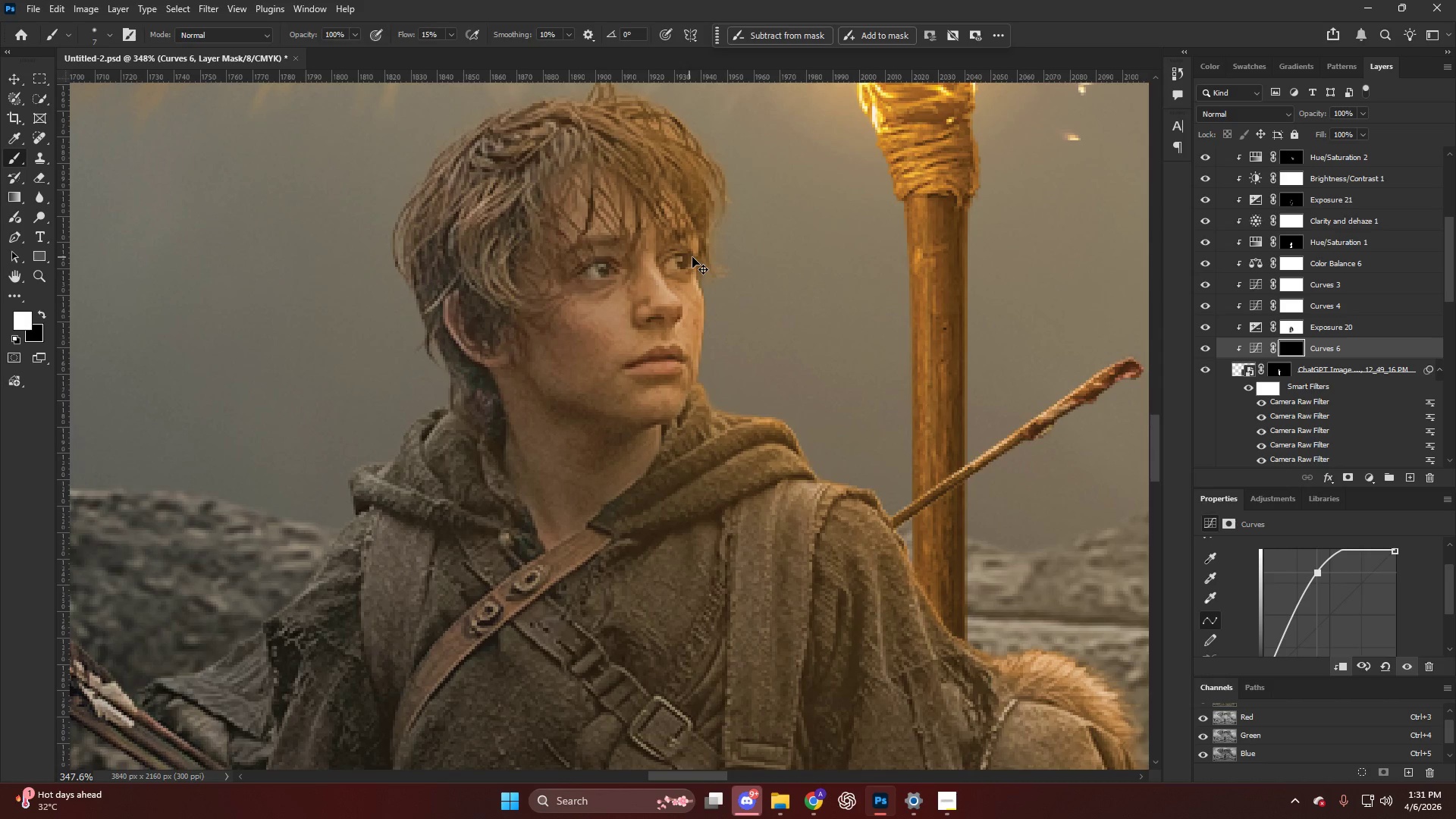 
key(Control+ControlLeft)
 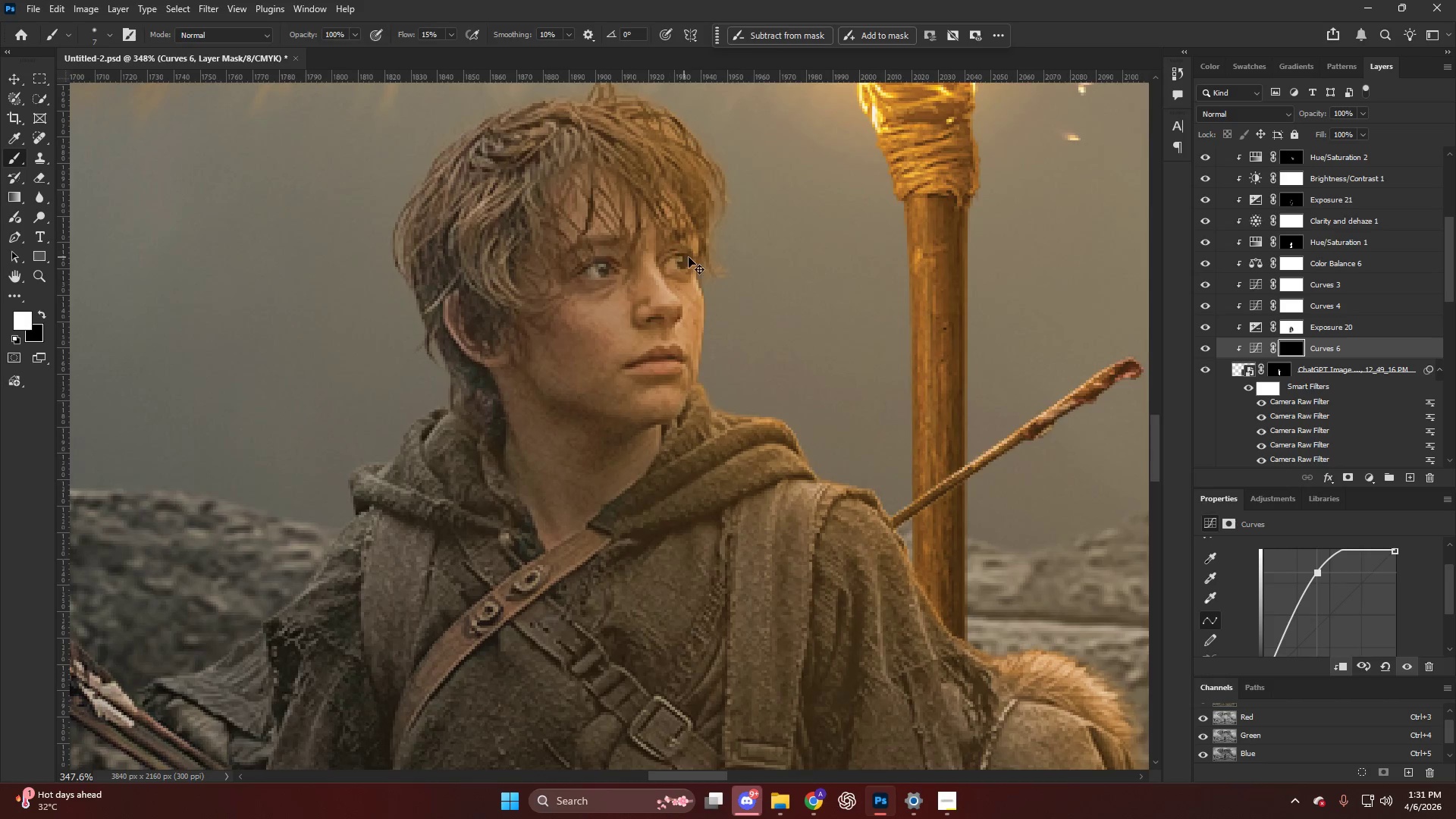 
key(Control+Z)
 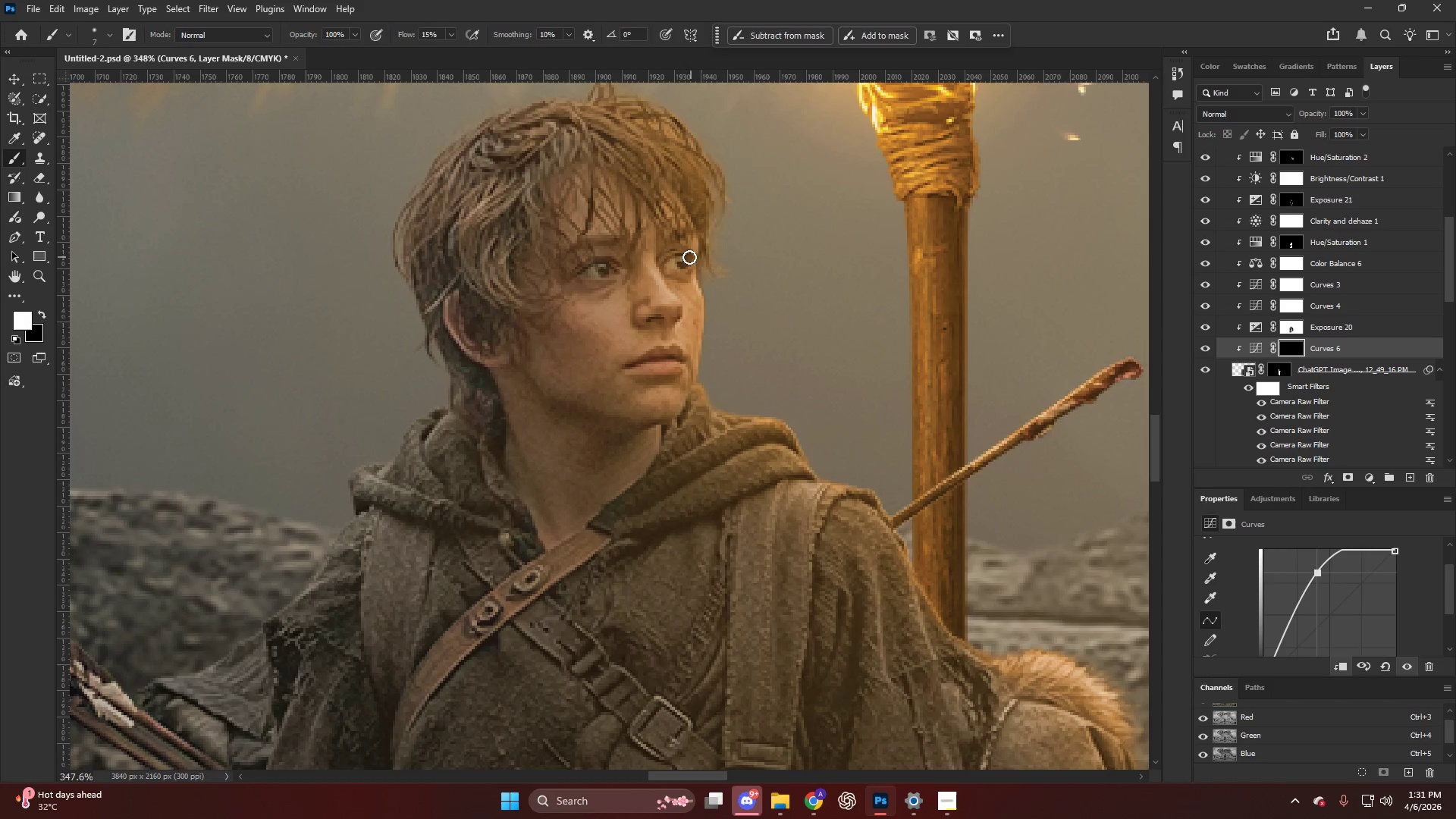 
scroll: coordinate [660, 254], scroll_direction: down, amount: 12.0
 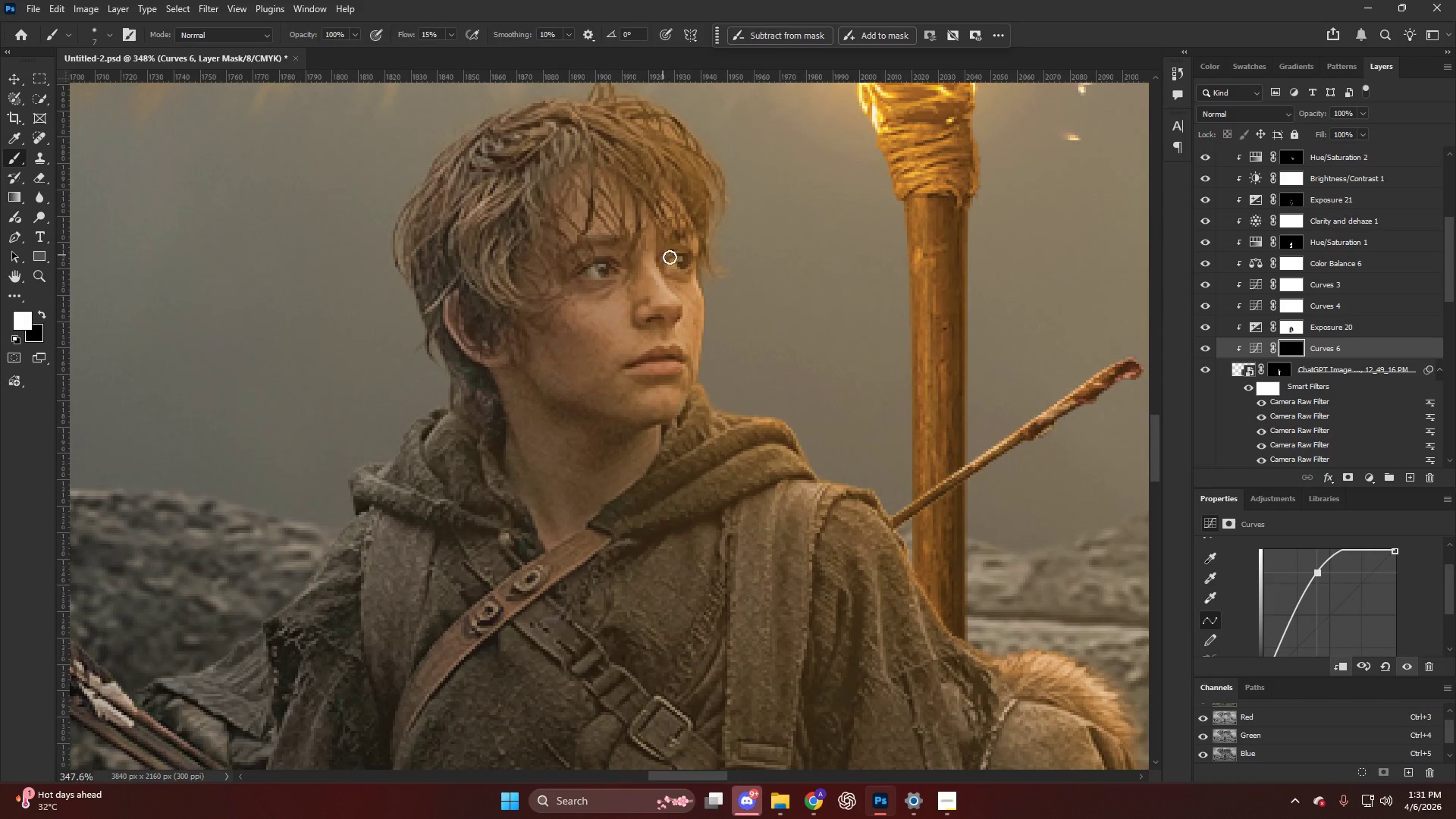 
hold_key(key=AltLeft, duration=0.75)
 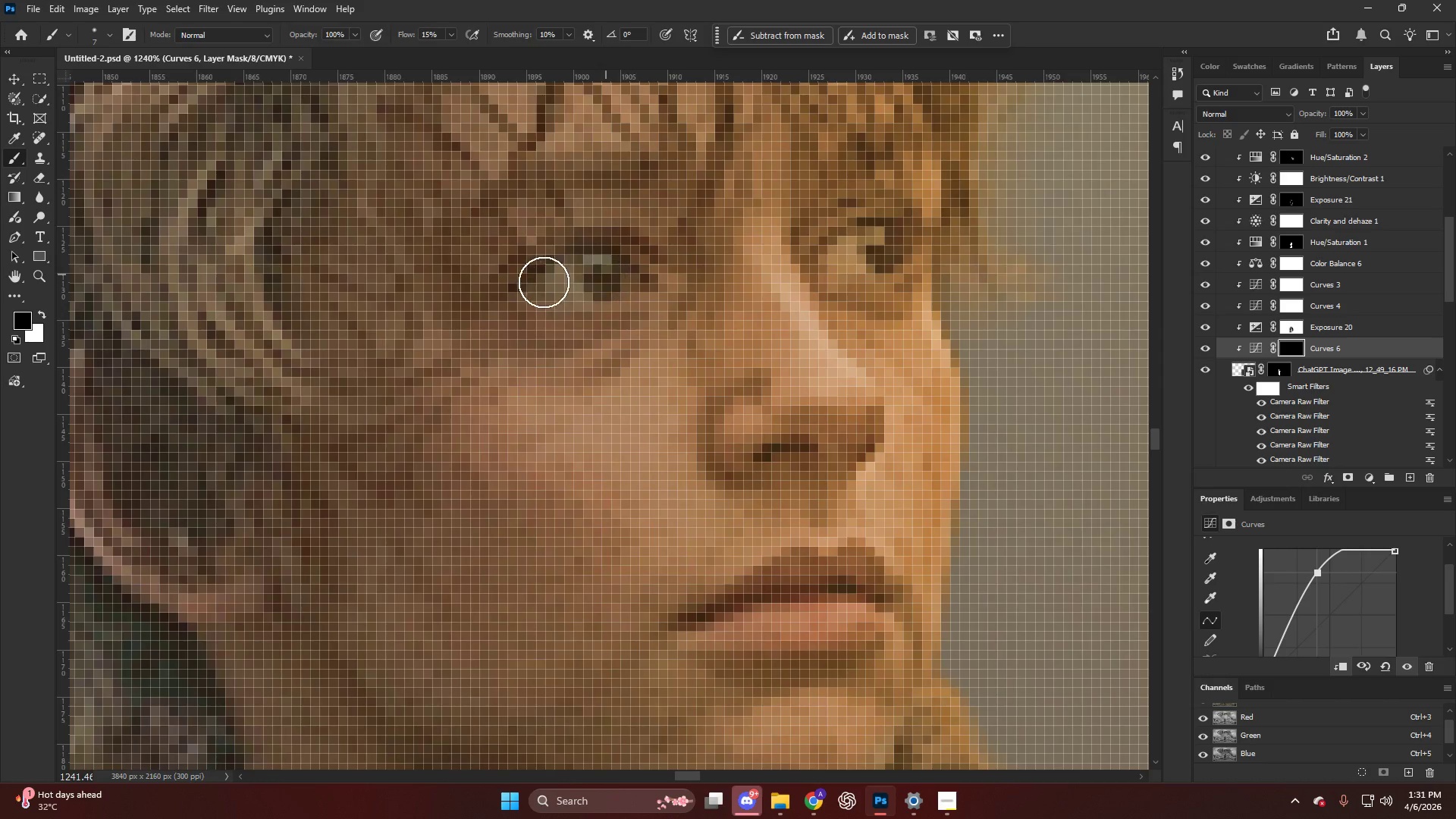 
key(X)
 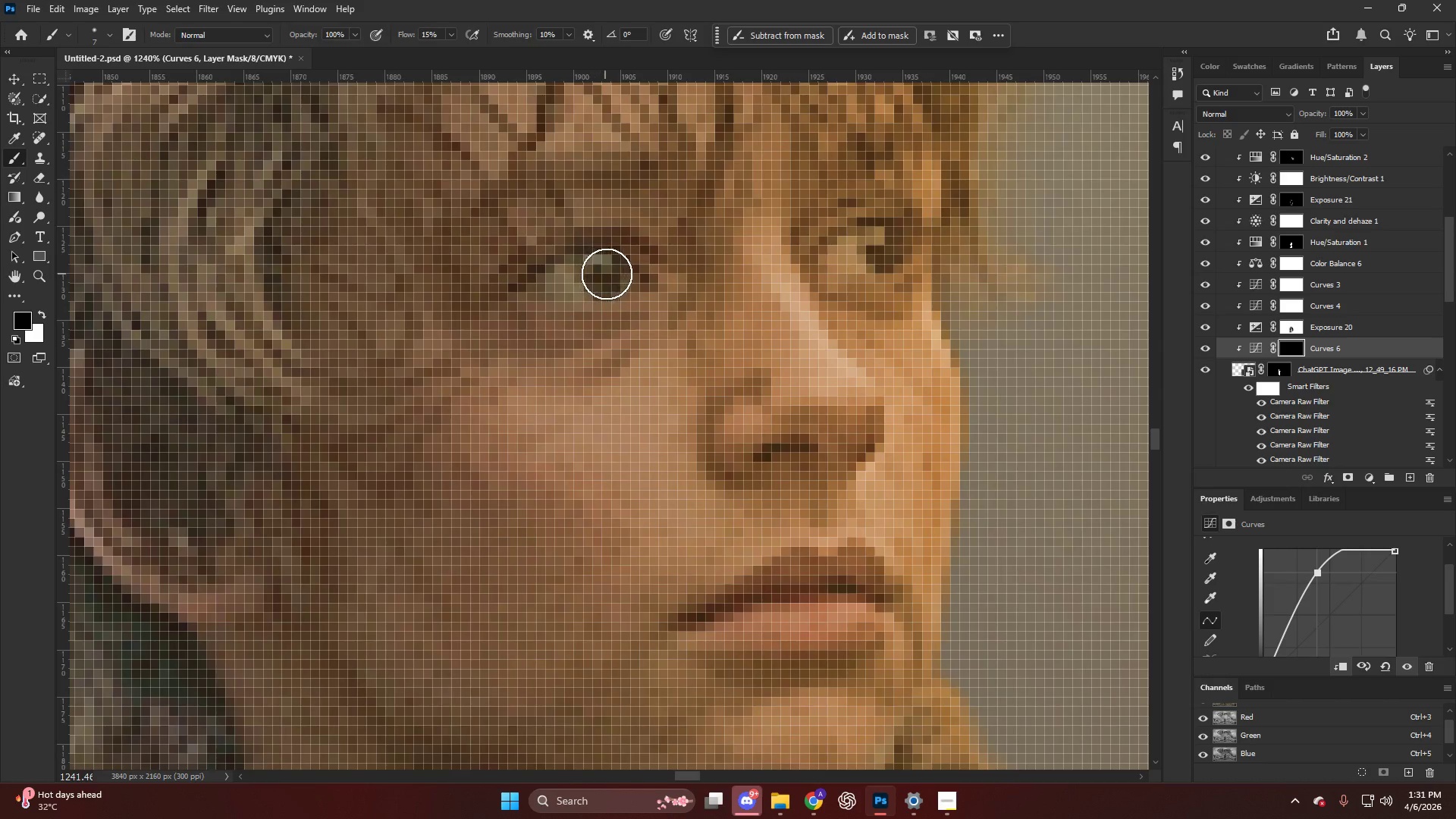 
left_click_drag(start_coordinate=[606, 275], to_coordinate=[554, 282])
 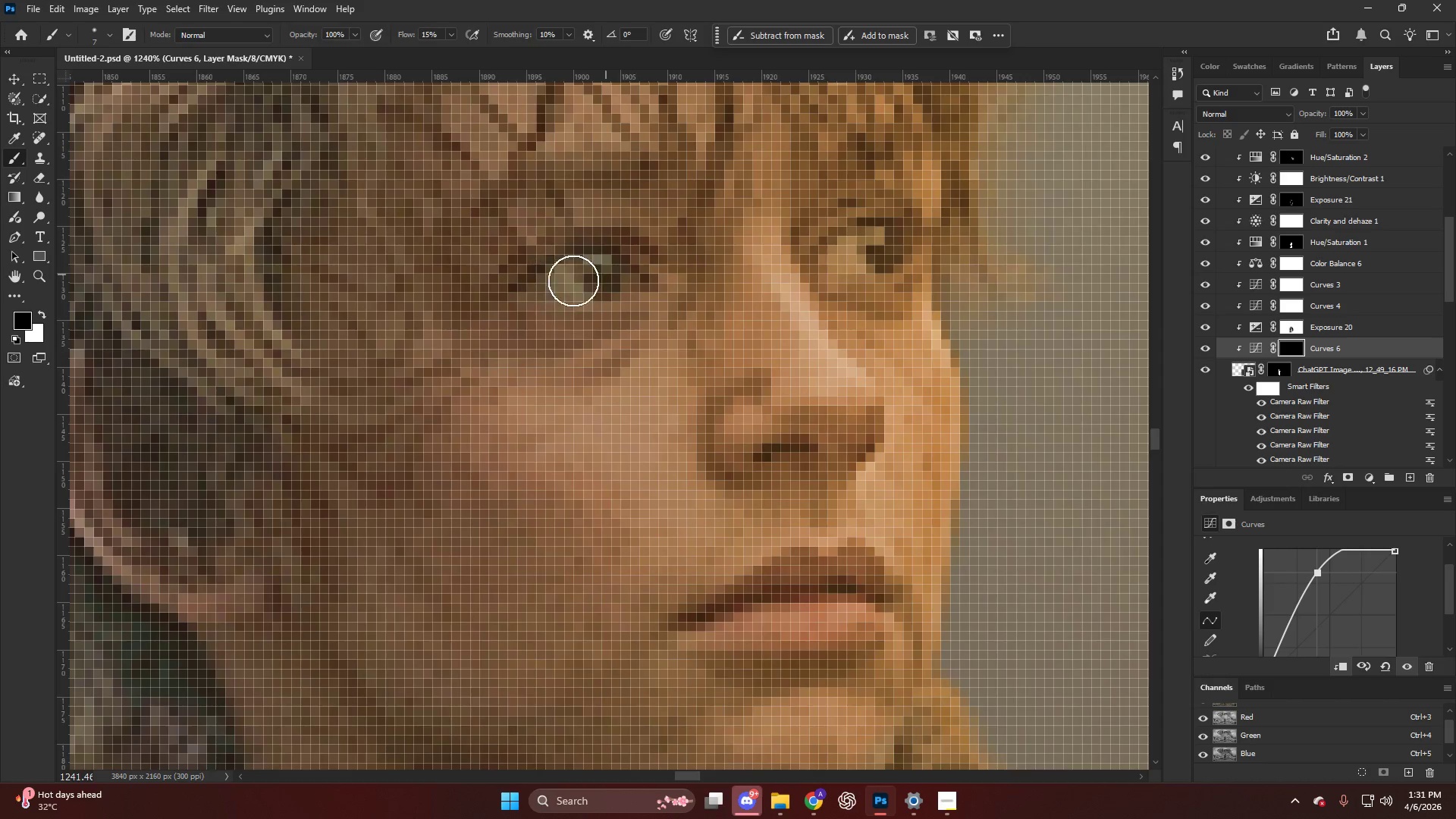 
scroll: coordinate [595, 265], scroll_direction: up, amount: 14.0
 